 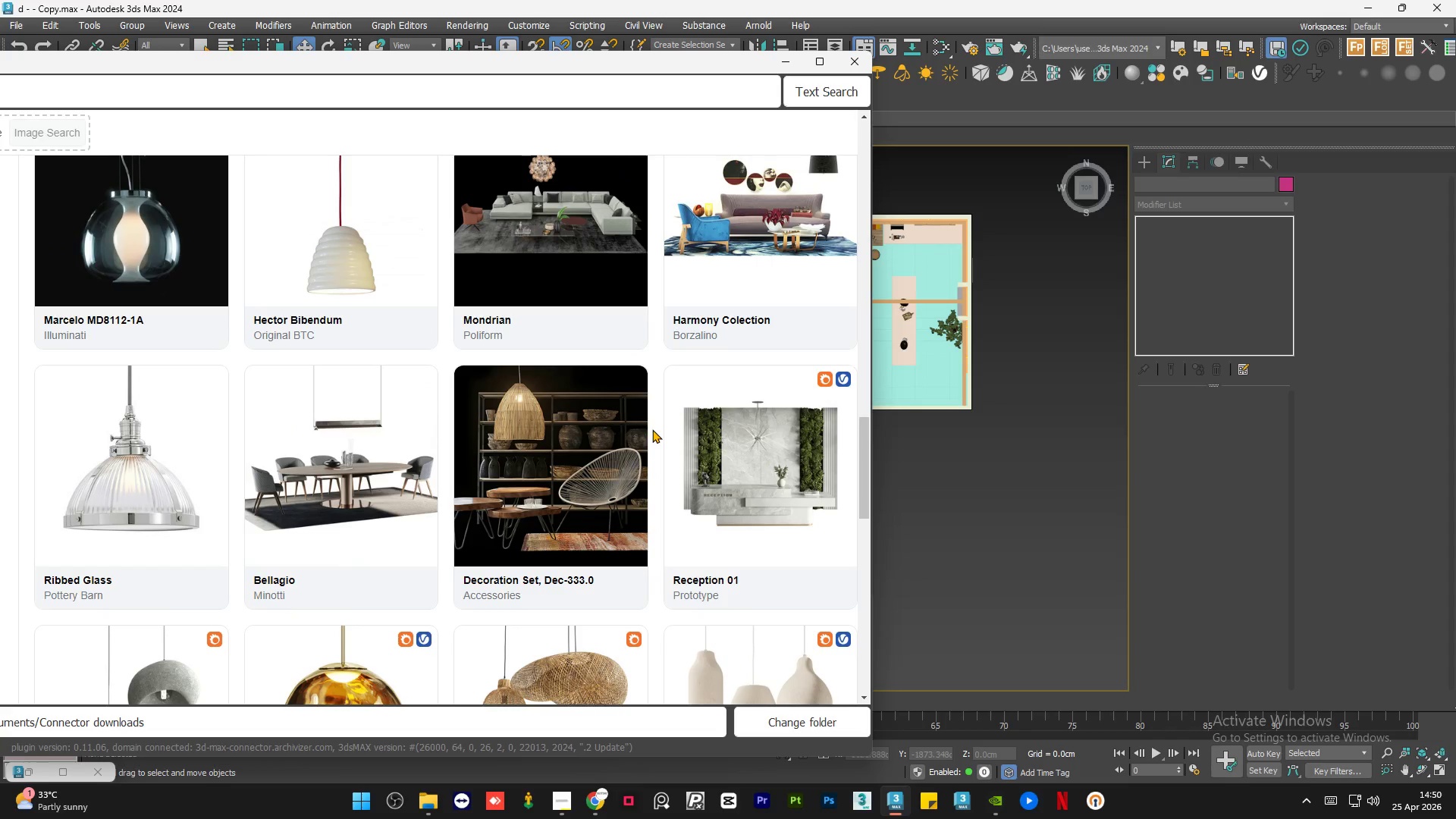 
left_click([781, 62])
 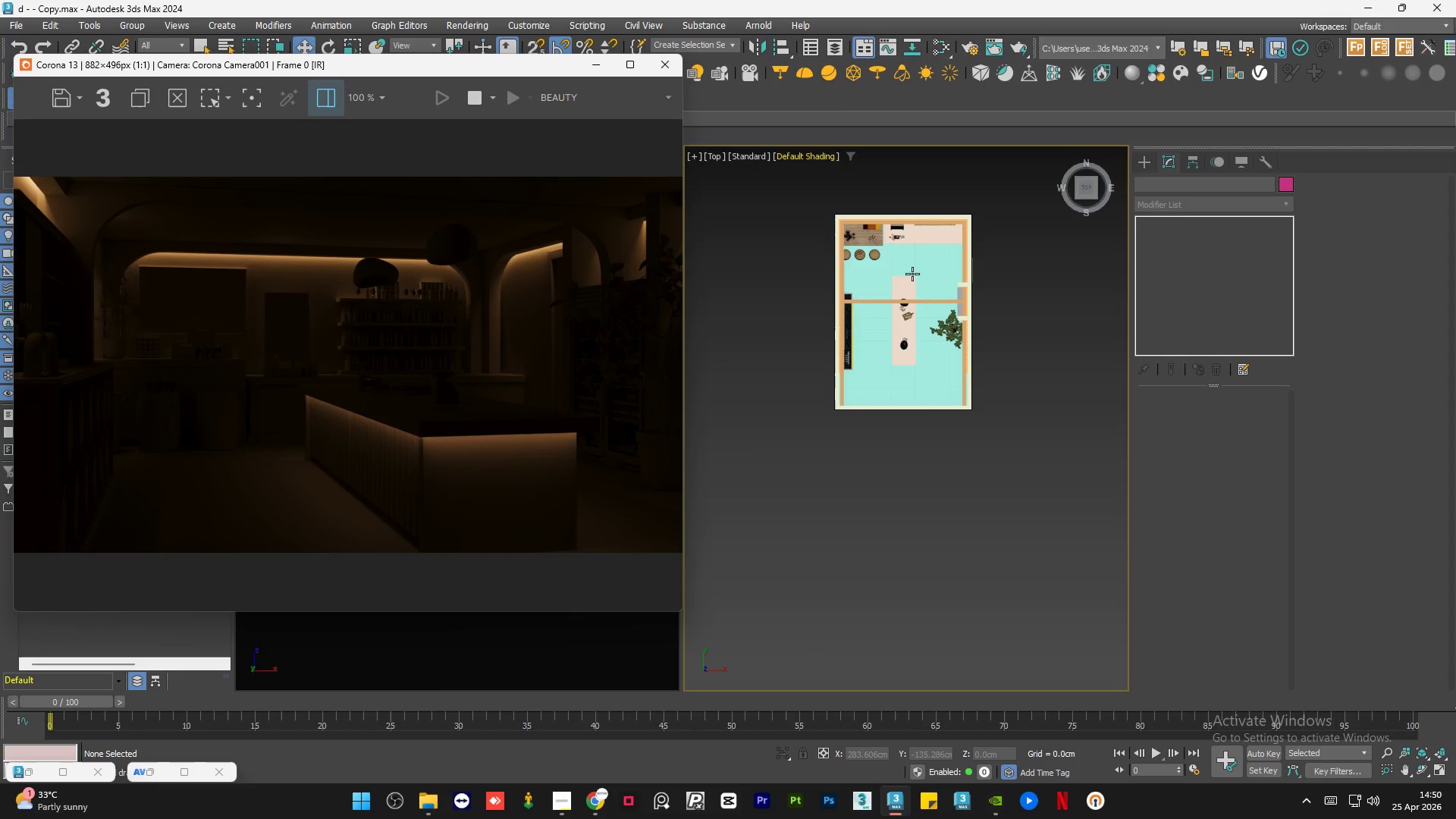 
scroll: coordinate [900, 304], scroll_direction: up, amount: 13.0
 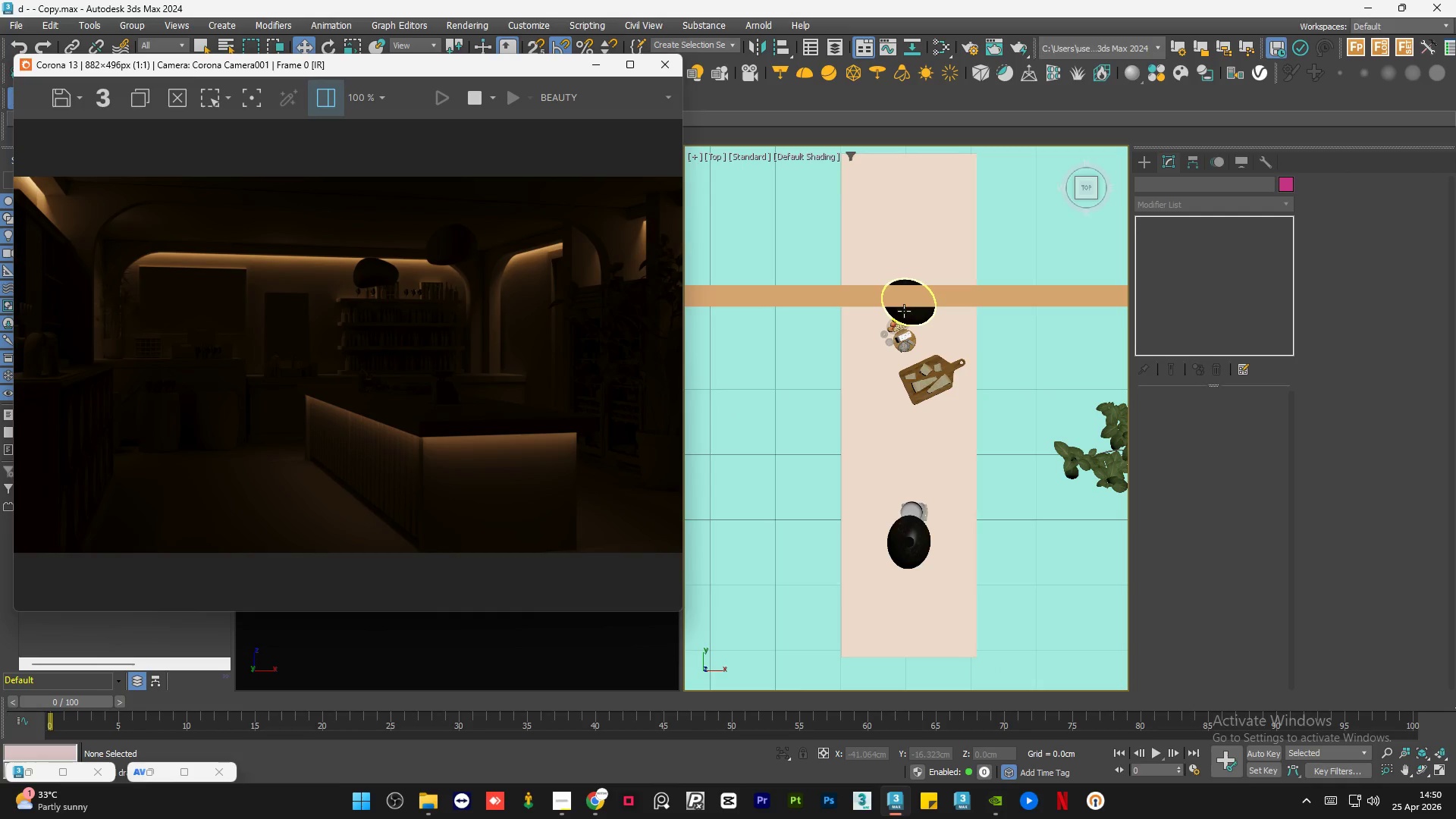 
left_click([904, 311])
 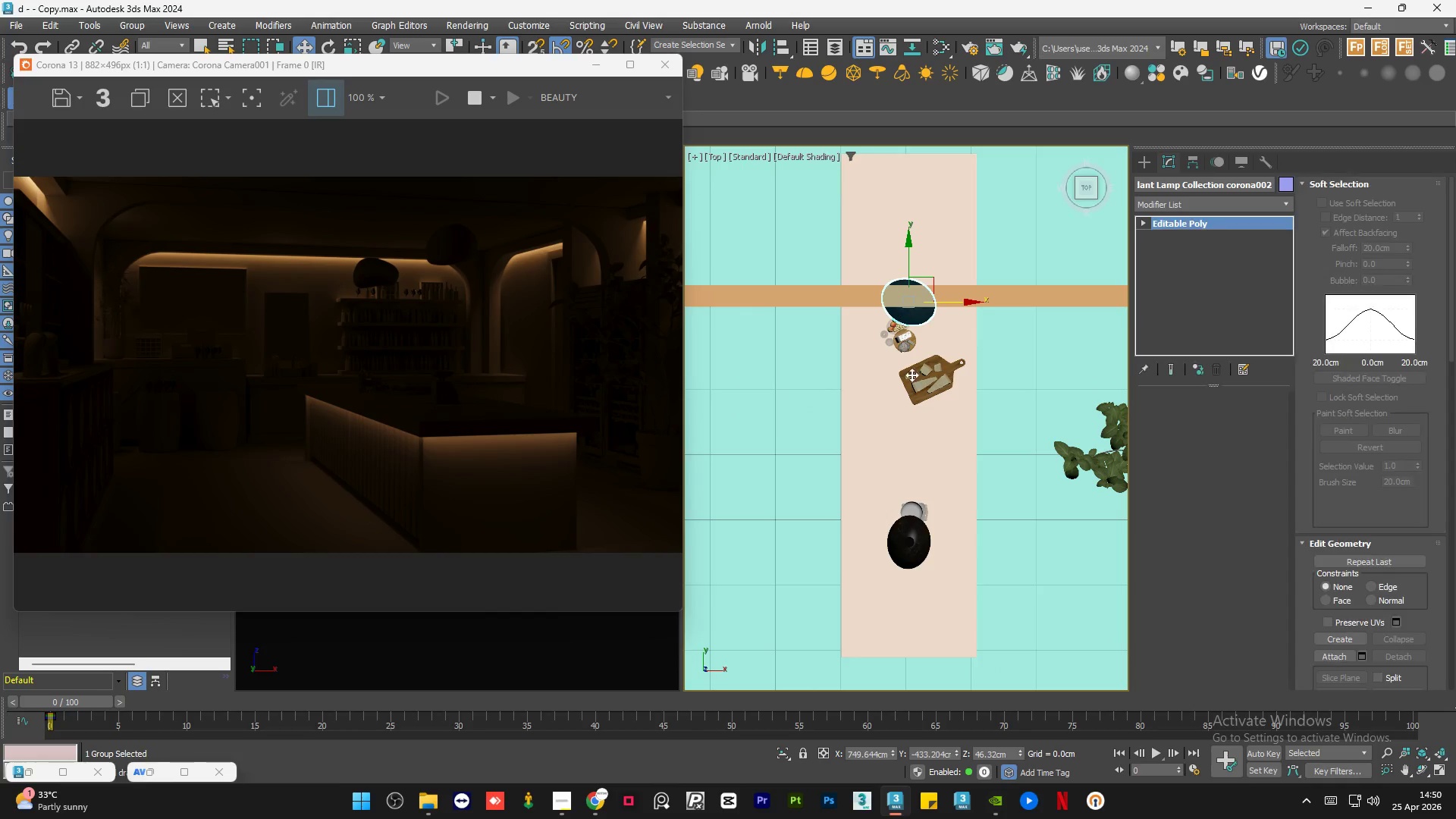 
hold_key(key=ControlLeft, duration=1.16)
left_click([914, 535])
 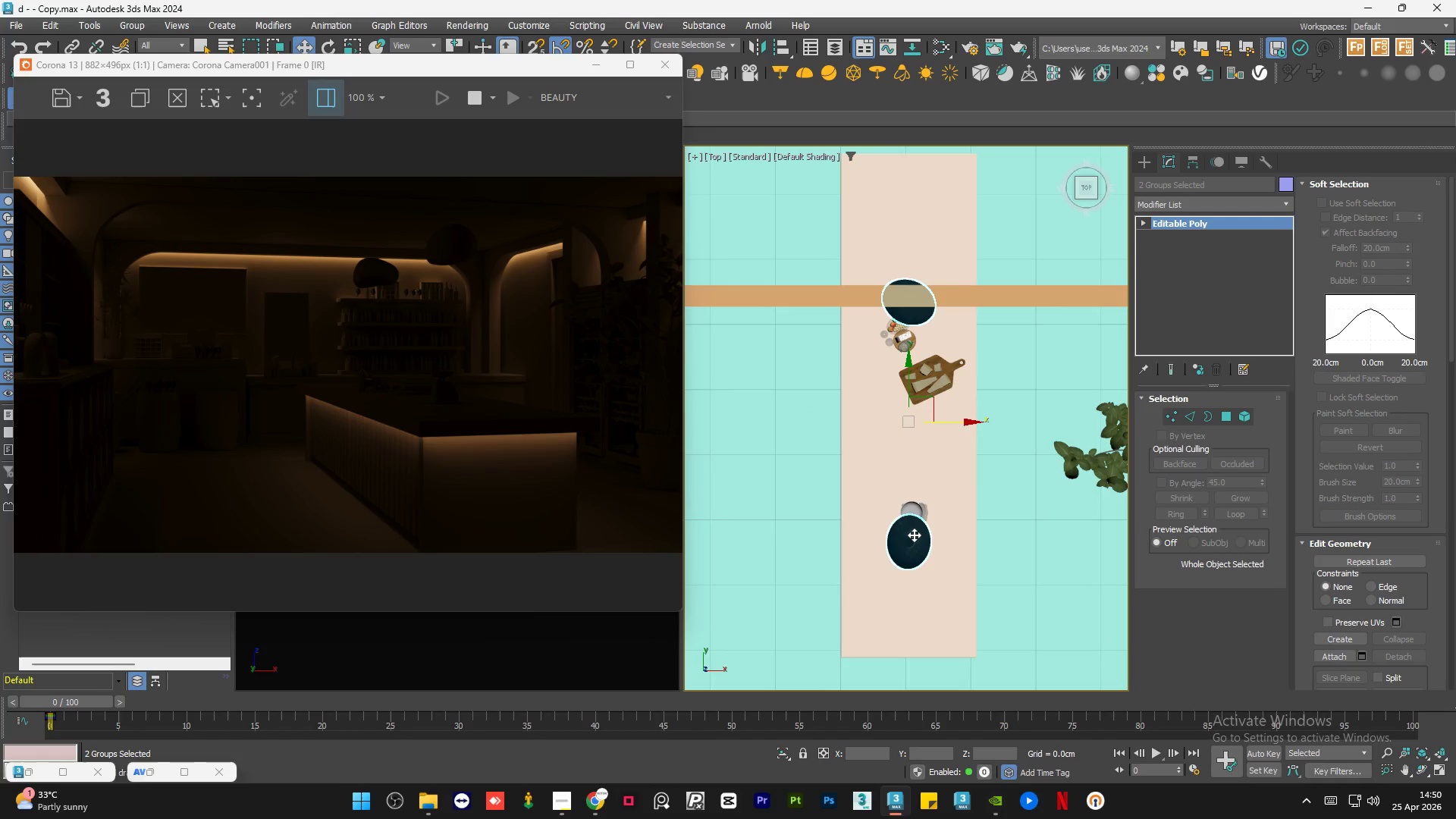 
hold_key(key=AltLeft, duration=1.14)
 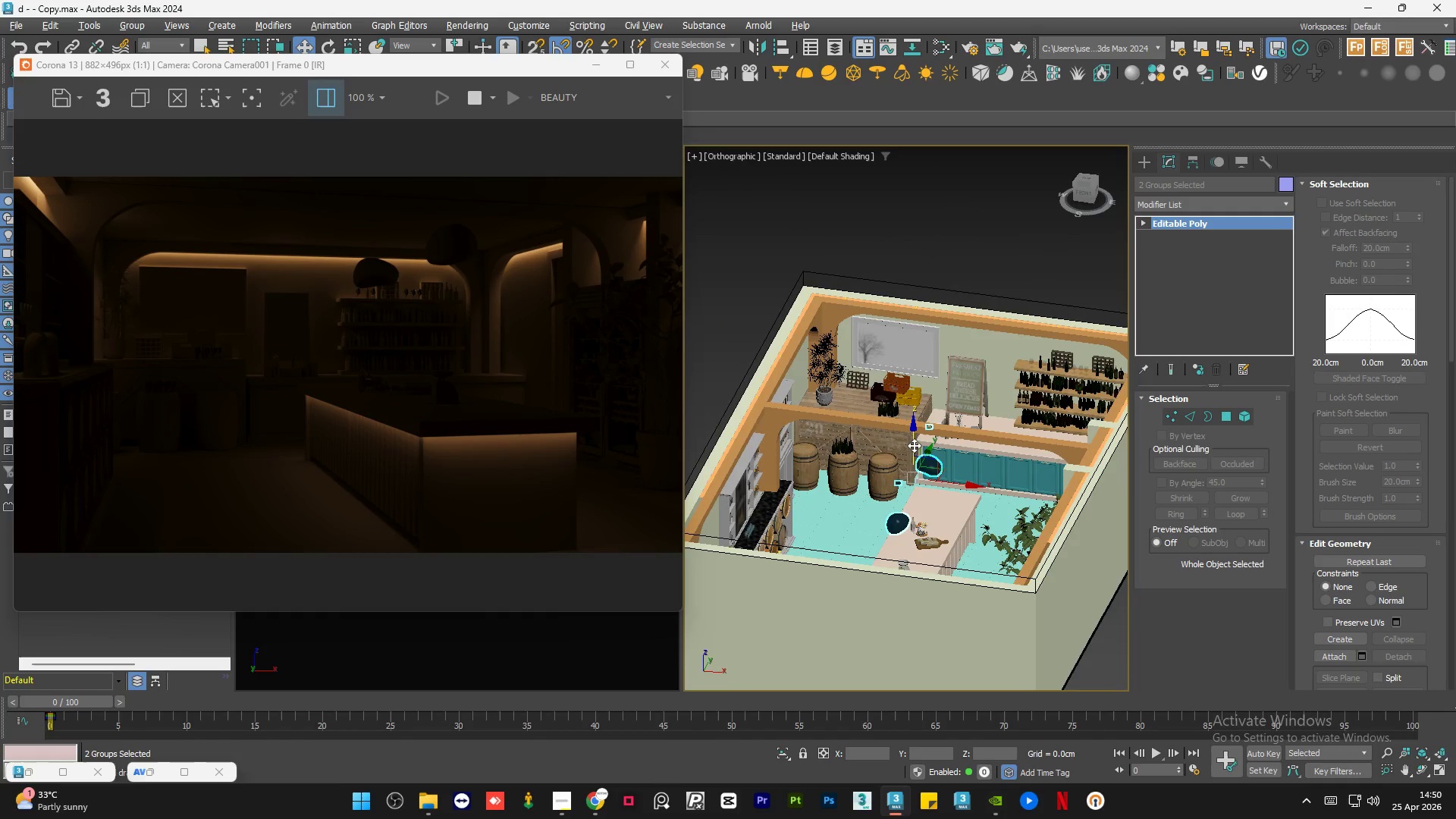 
scroll: coordinate [919, 533], scroll_direction: down, amount: 2.0
 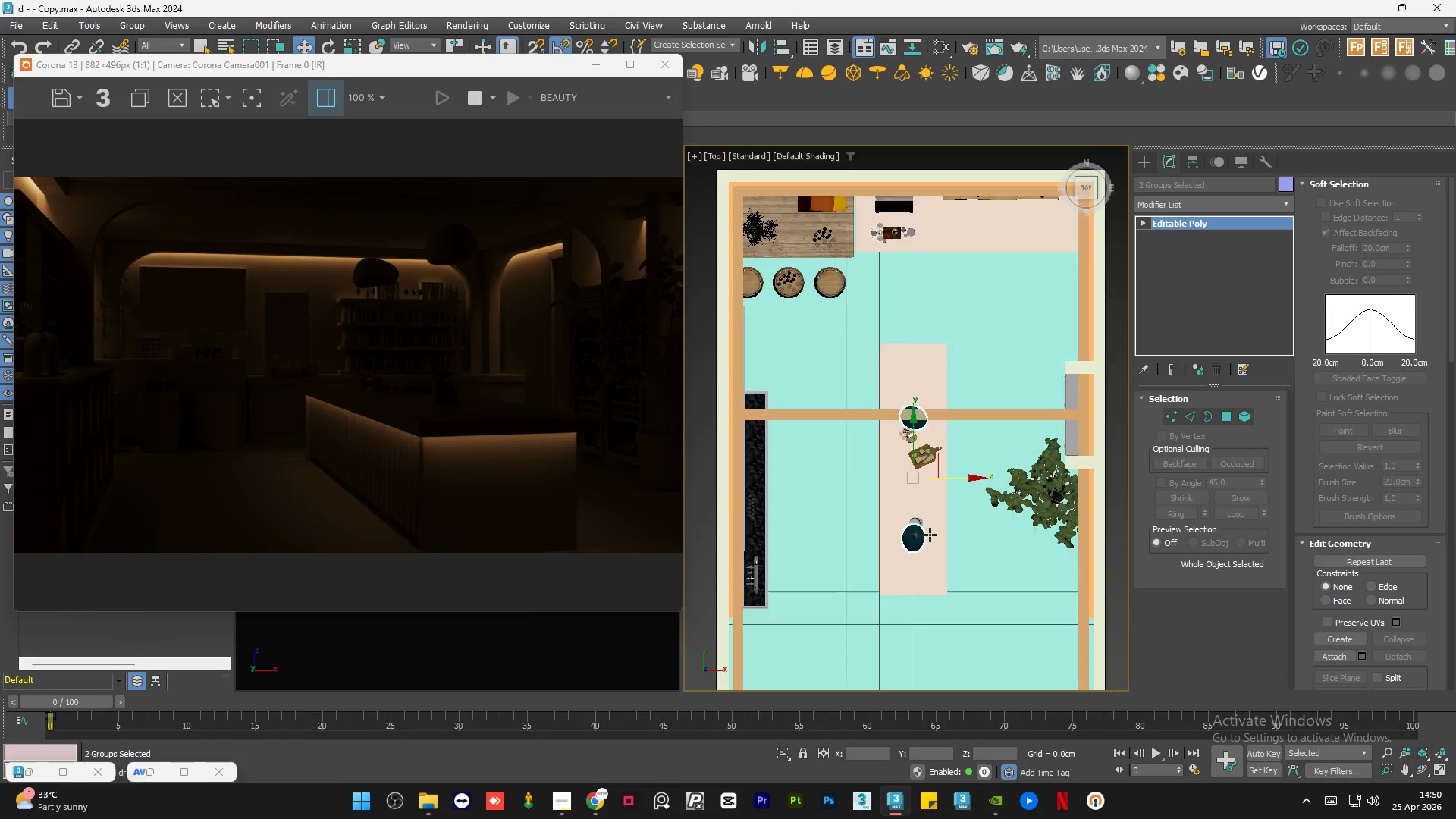 
key(Alt+Q)
 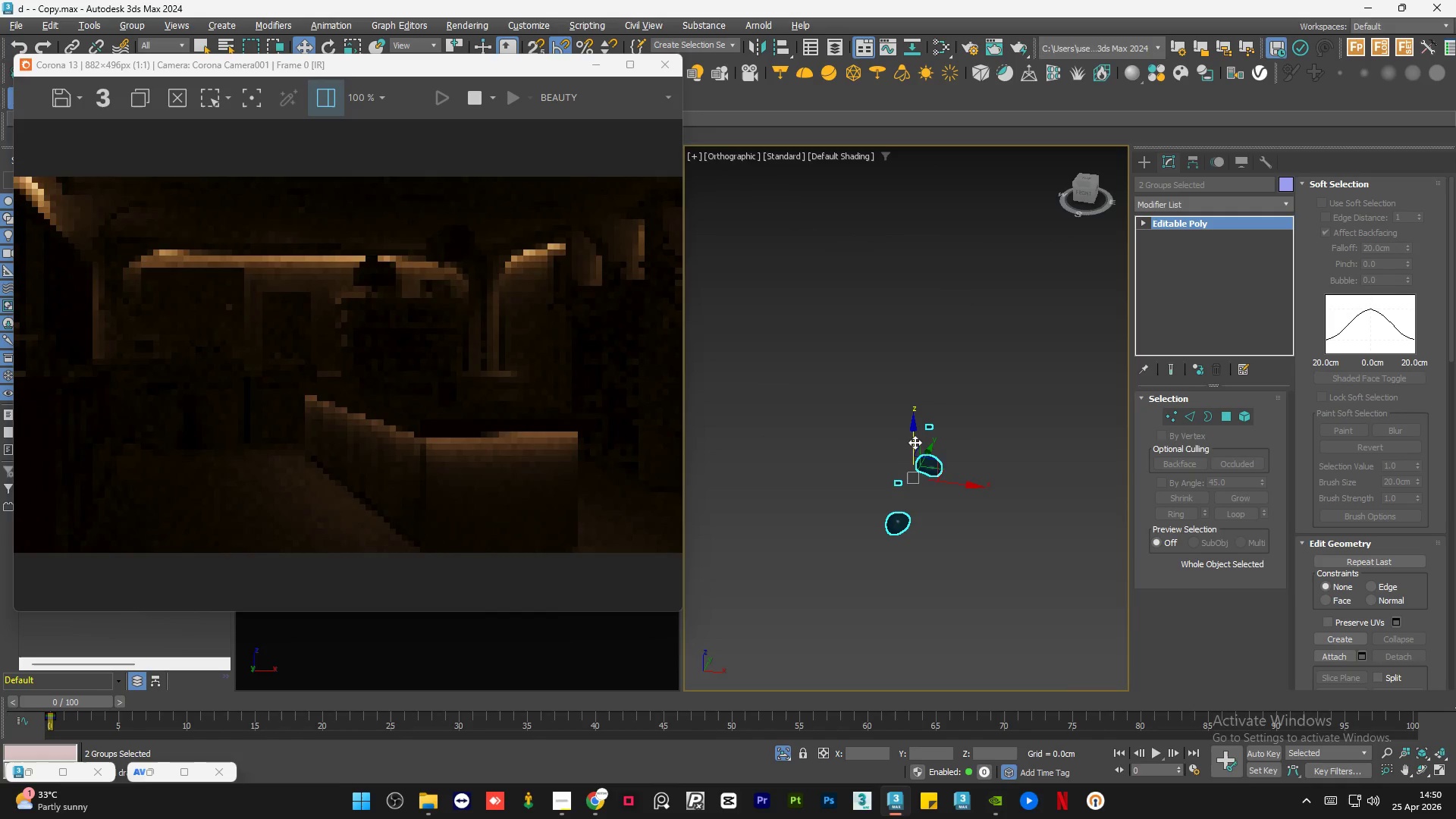 
hold_key(key=AltLeft, duration=1.05)
 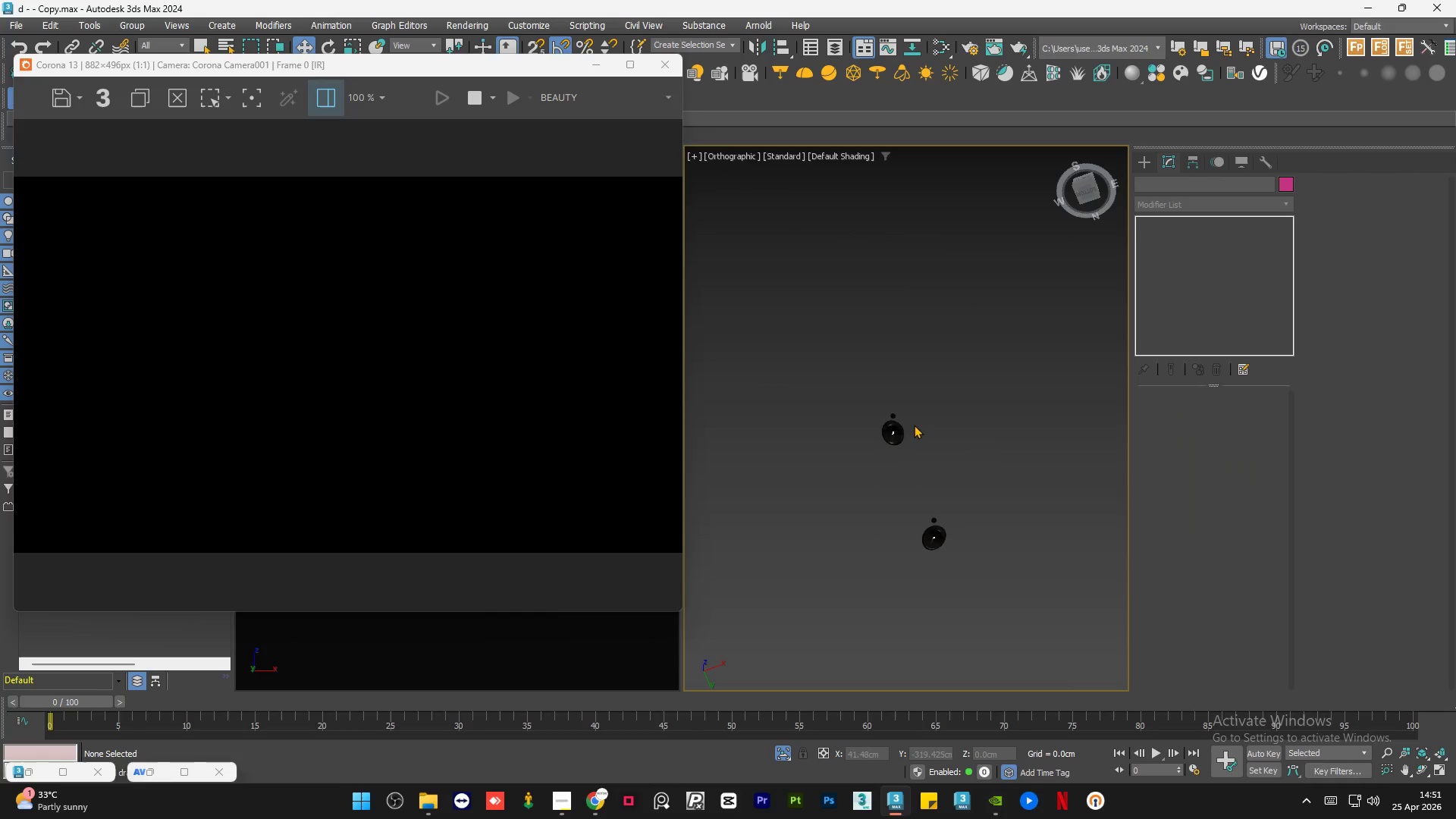 
left_click([870, 455])
 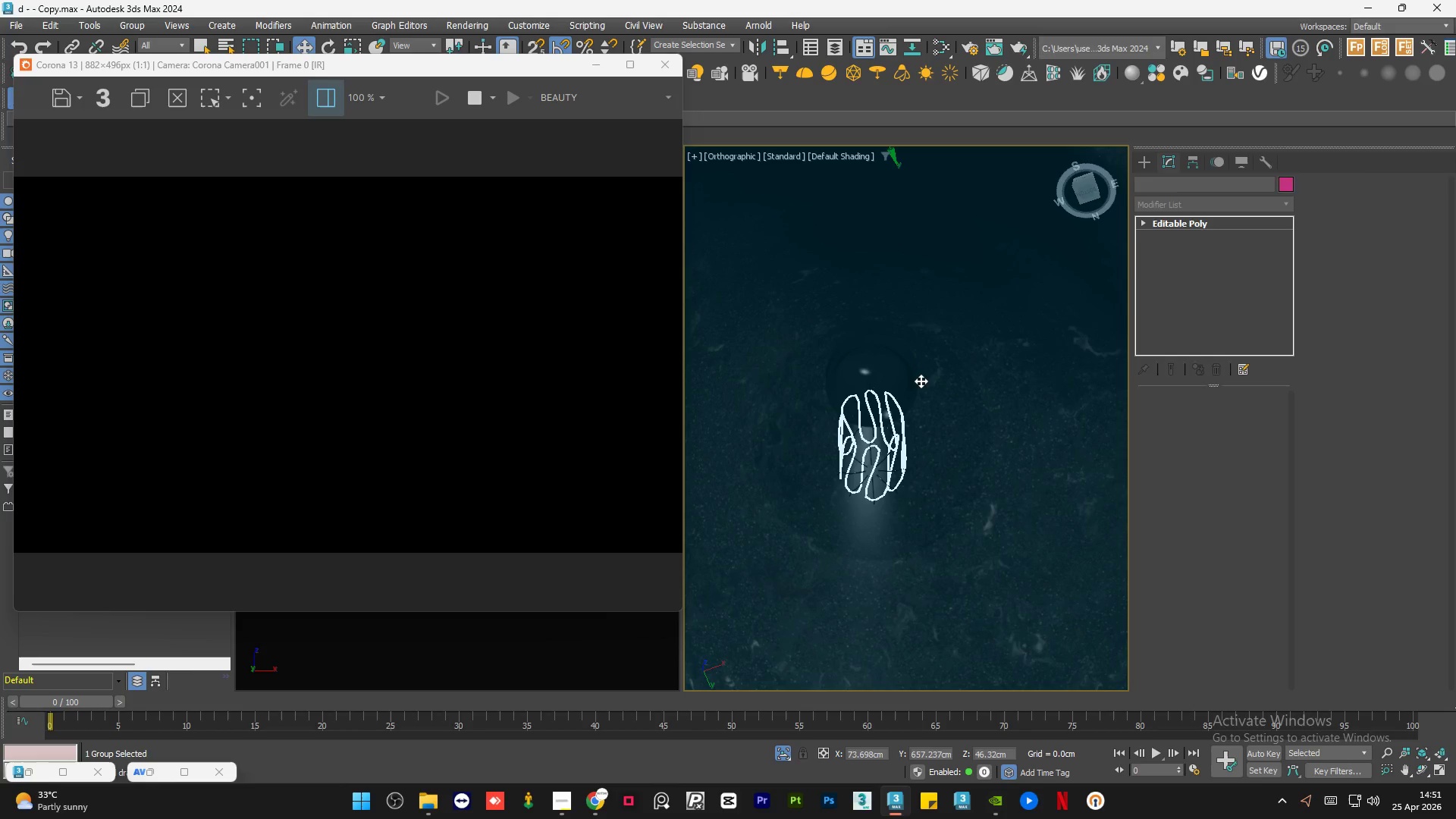 
scroll: coordinate [870, 455], scroll_direction: up, amount: 14.0
 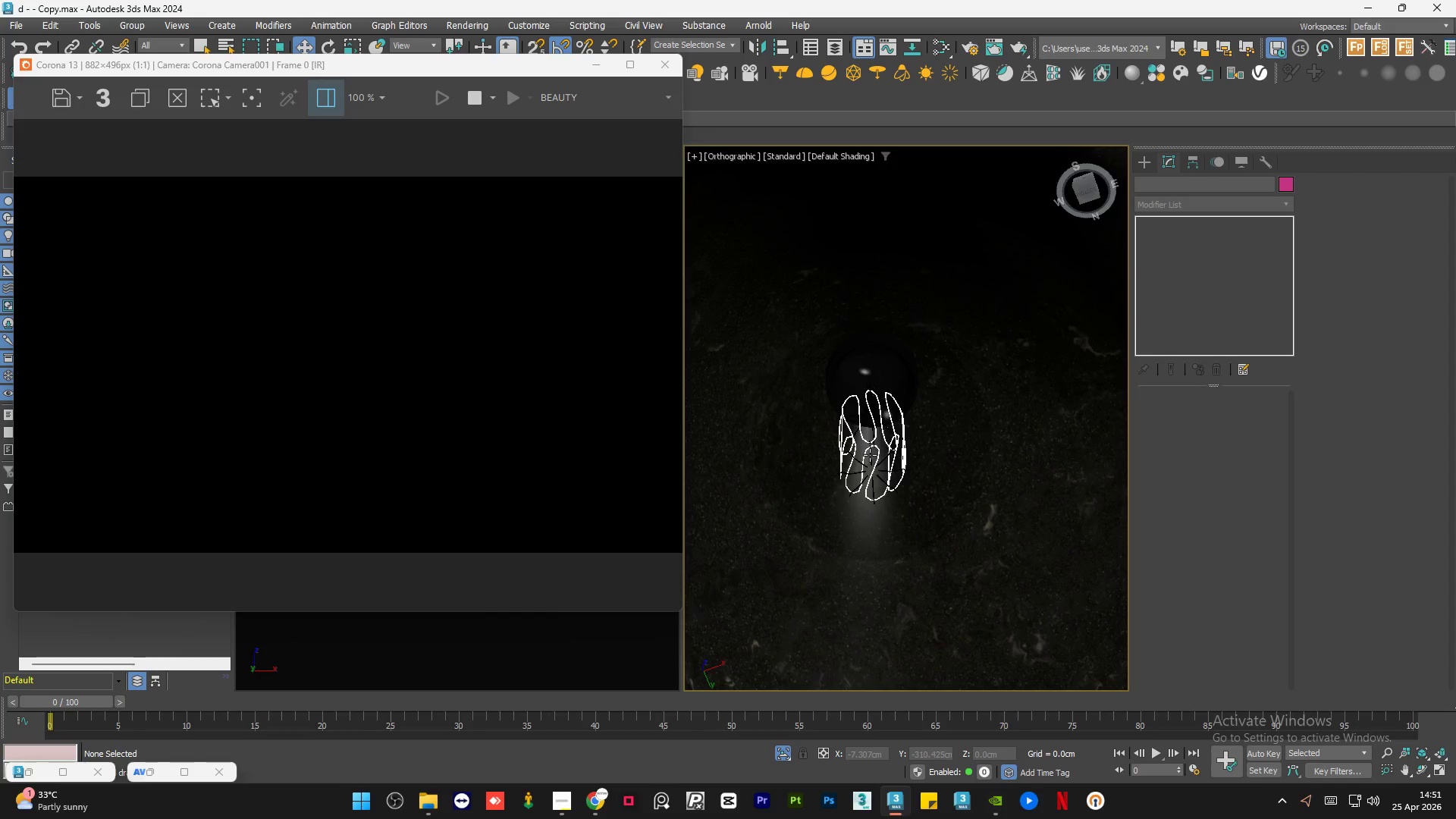 
scroll: coordinate [921, 381], scroll_direction: down, amount: 5.0
 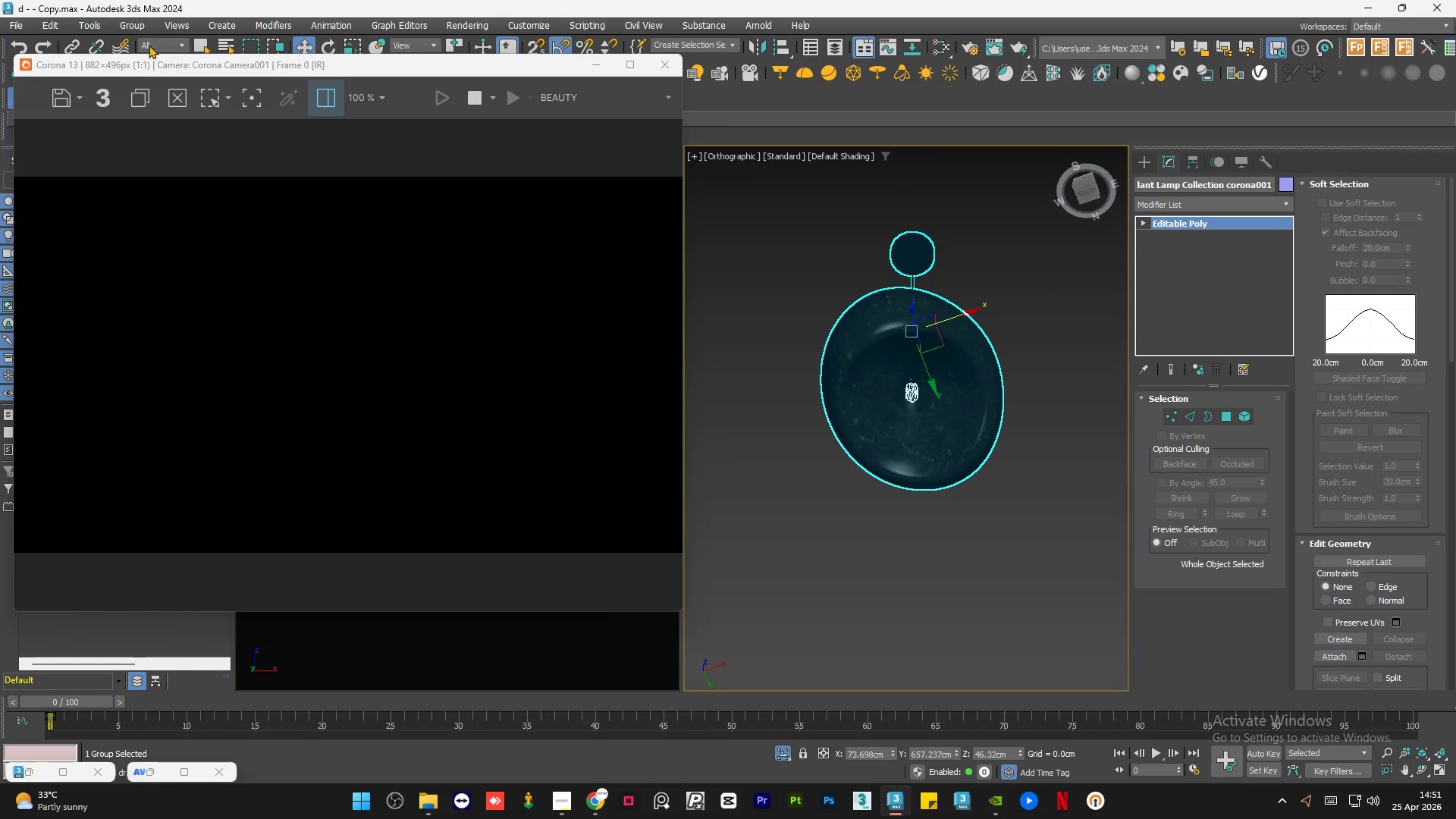 
left_click([135, 31])
 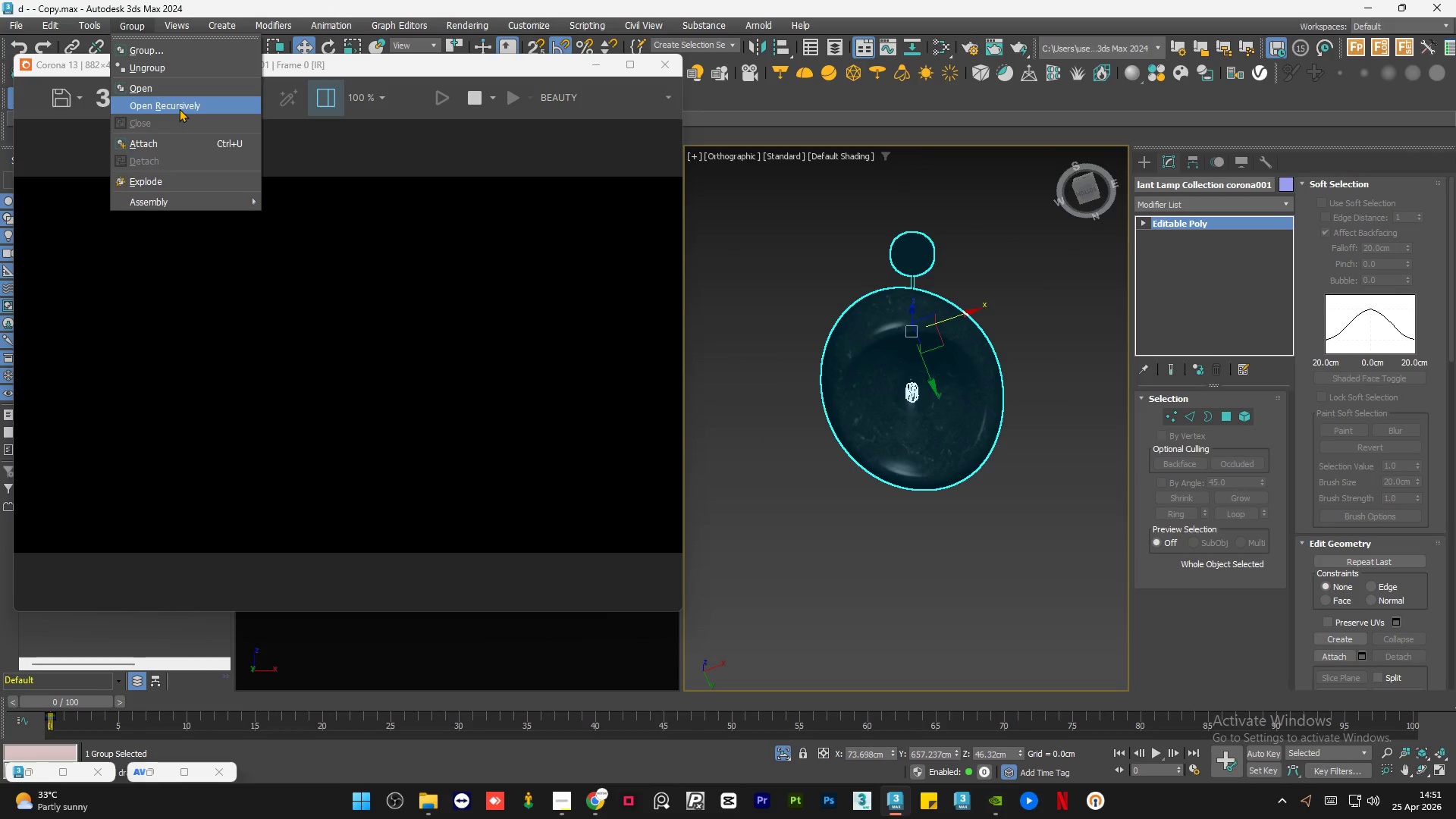 
left_click([179, 108])
 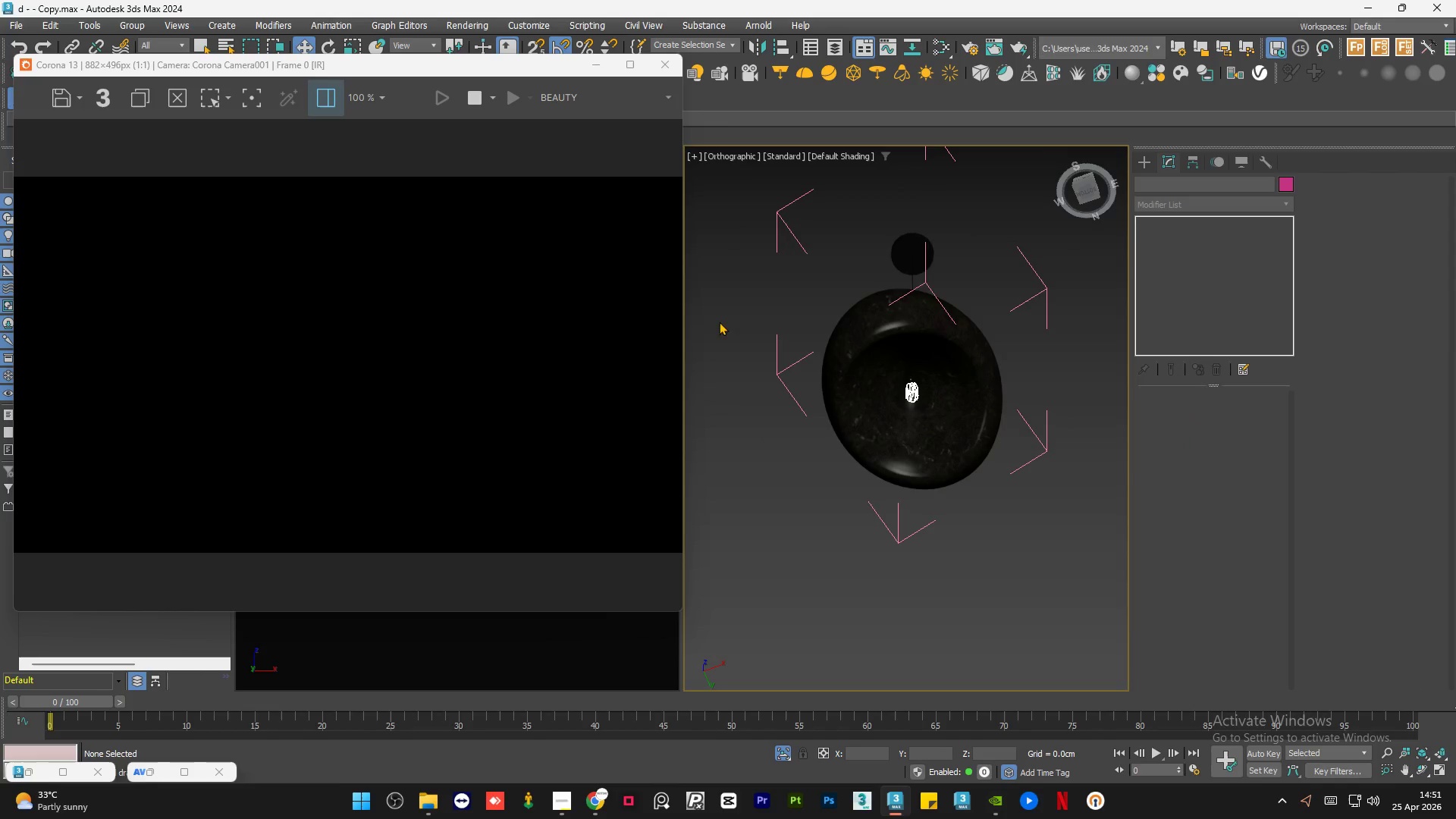 
scroll: coordinate [881, 316], scroll_direction: down, amount: 4.0
 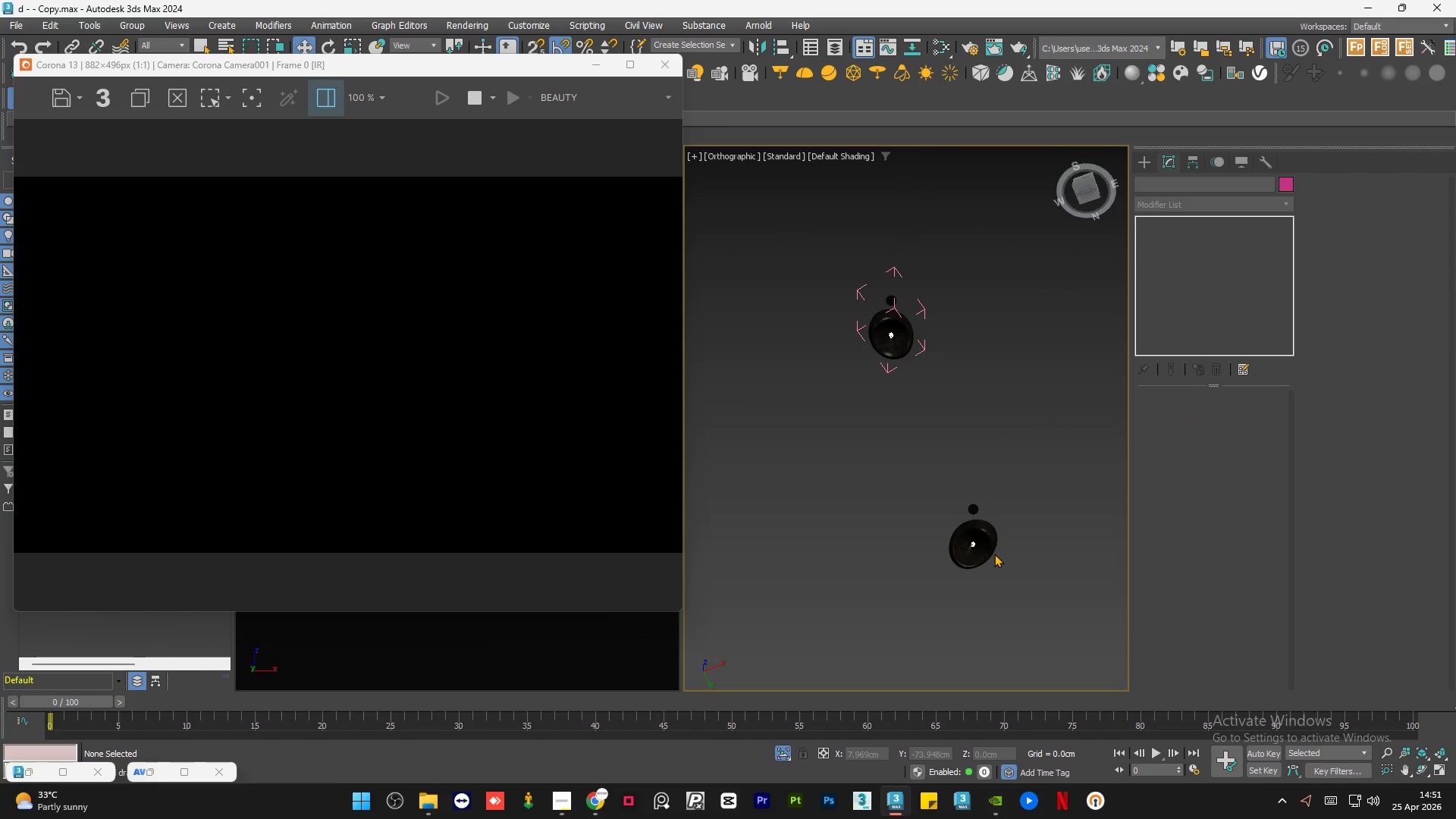 
left_click([987, 550])
 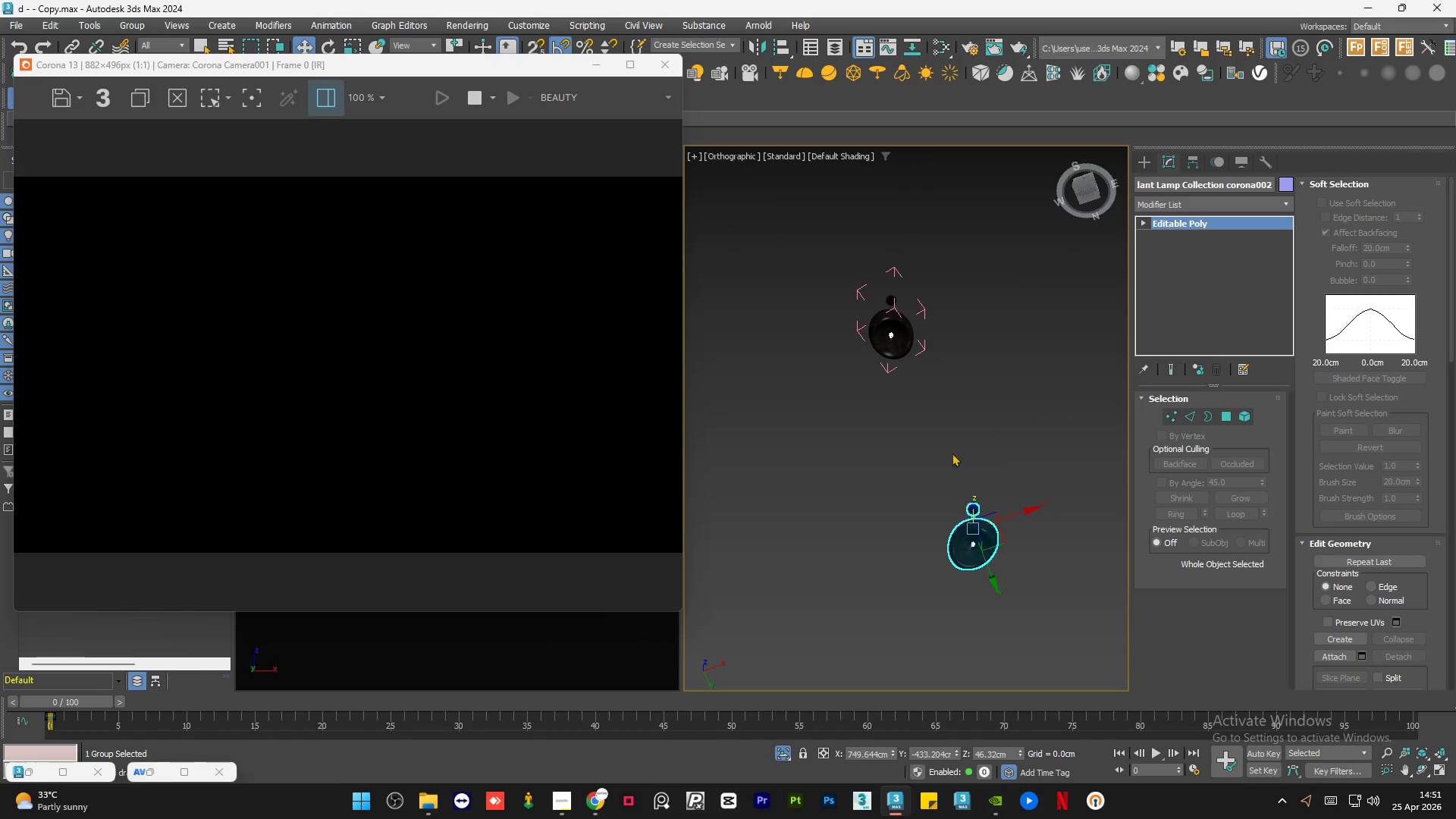 
left_click([941, 411])
 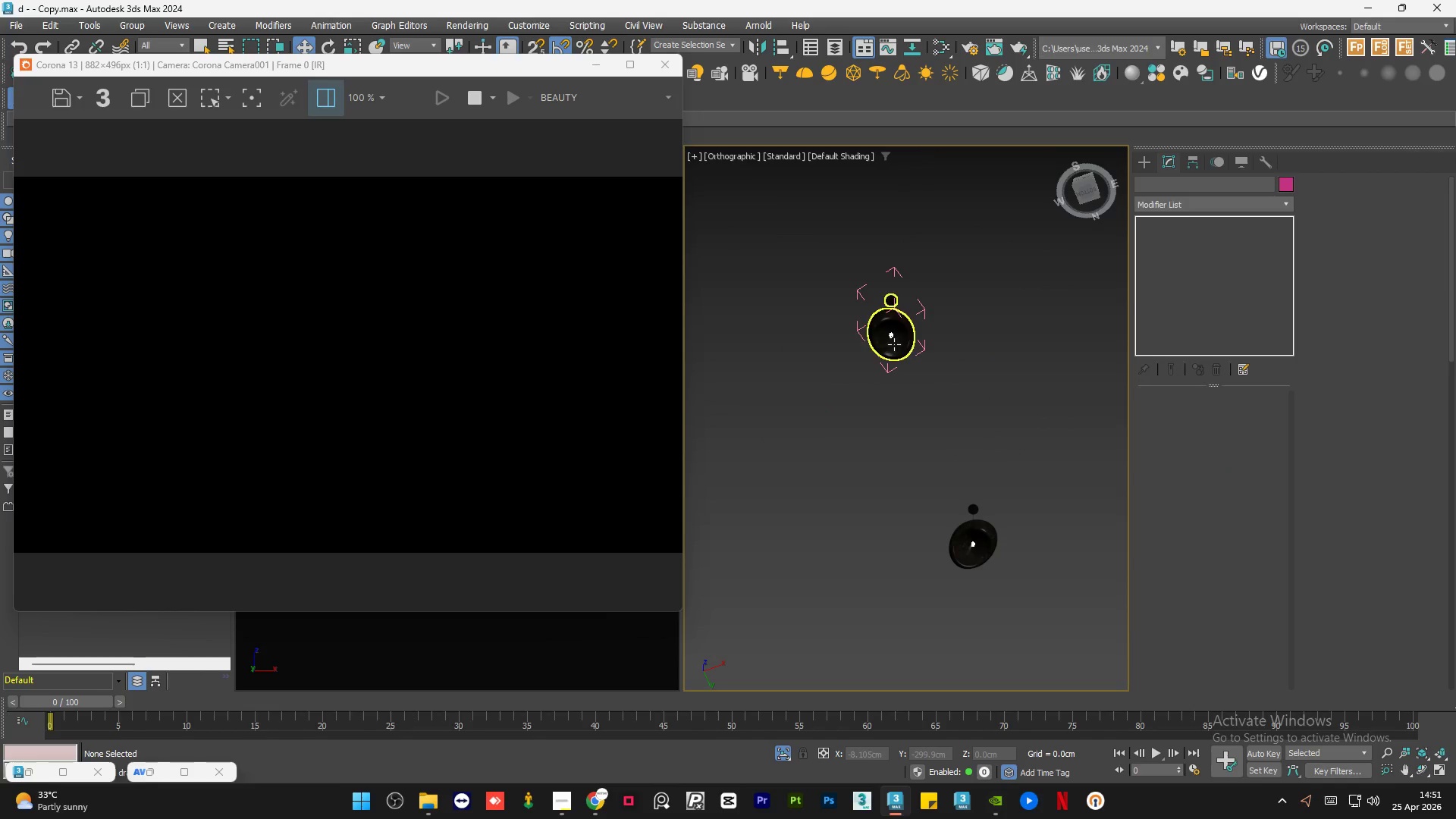 
scroll: coordinate [897, 358], scroll_direction: up, amount: 17.0
 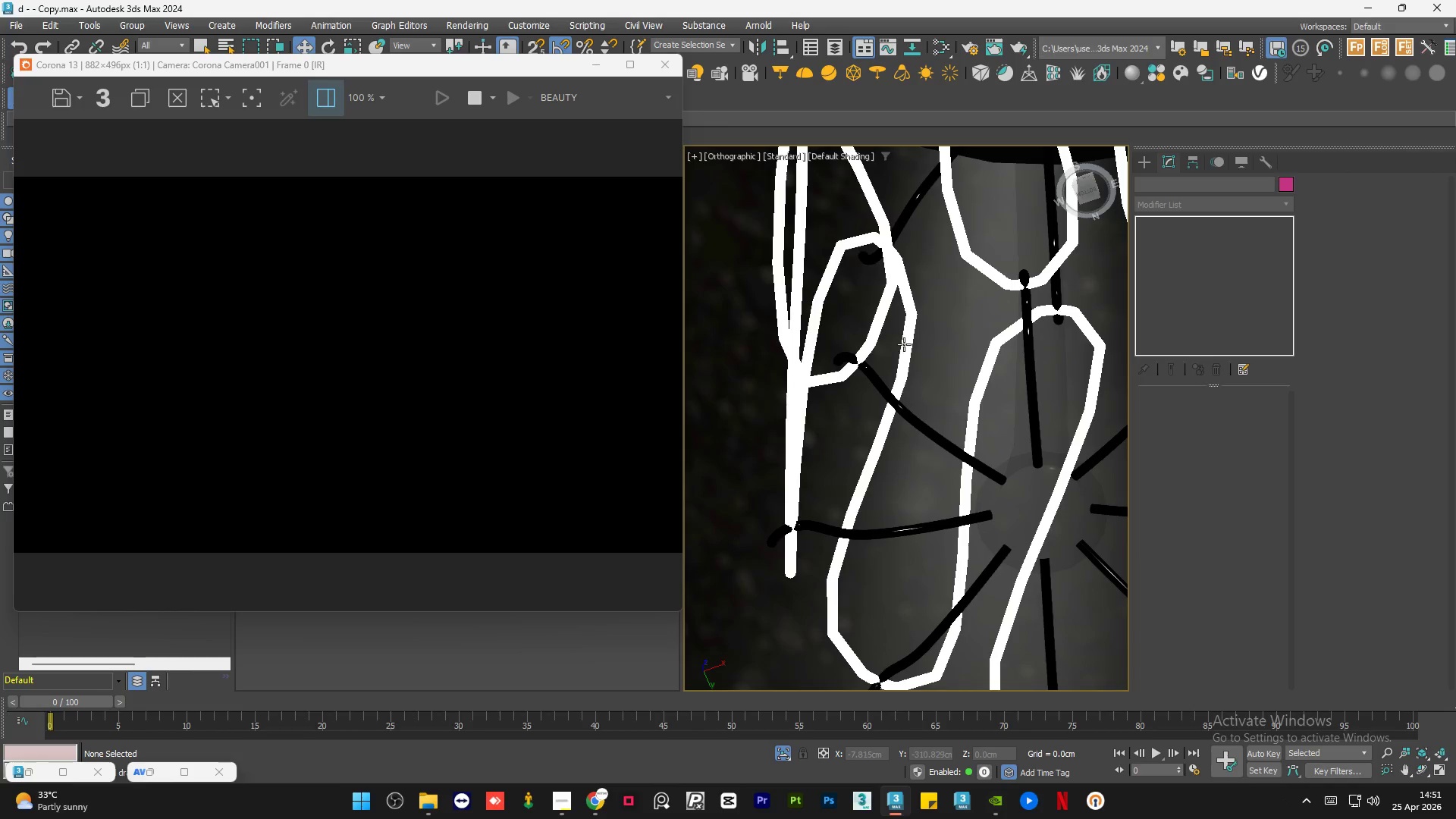 
left_click([904, 344])
 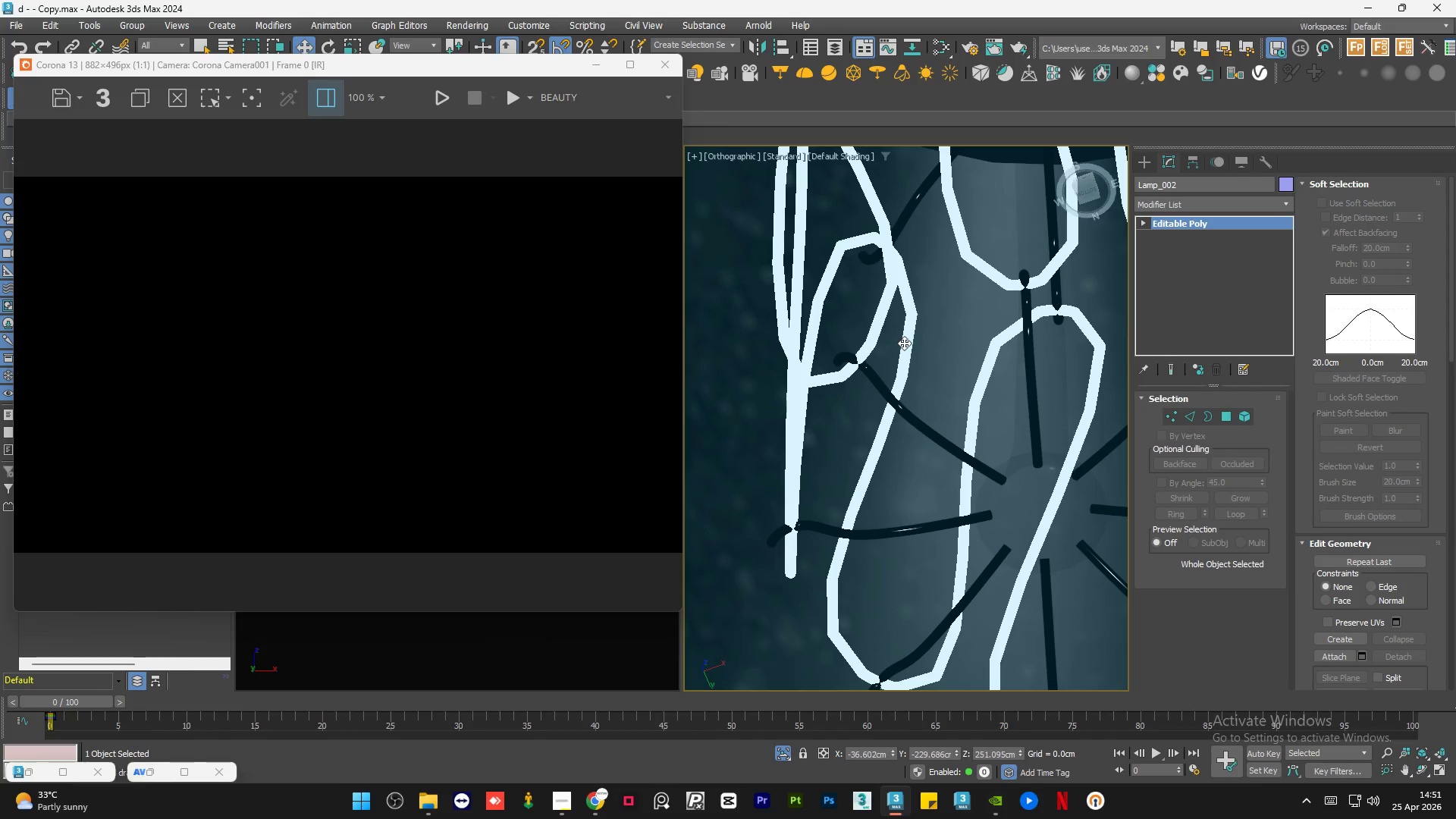 
hold_key(key=AltLeft, duration=2.03)
 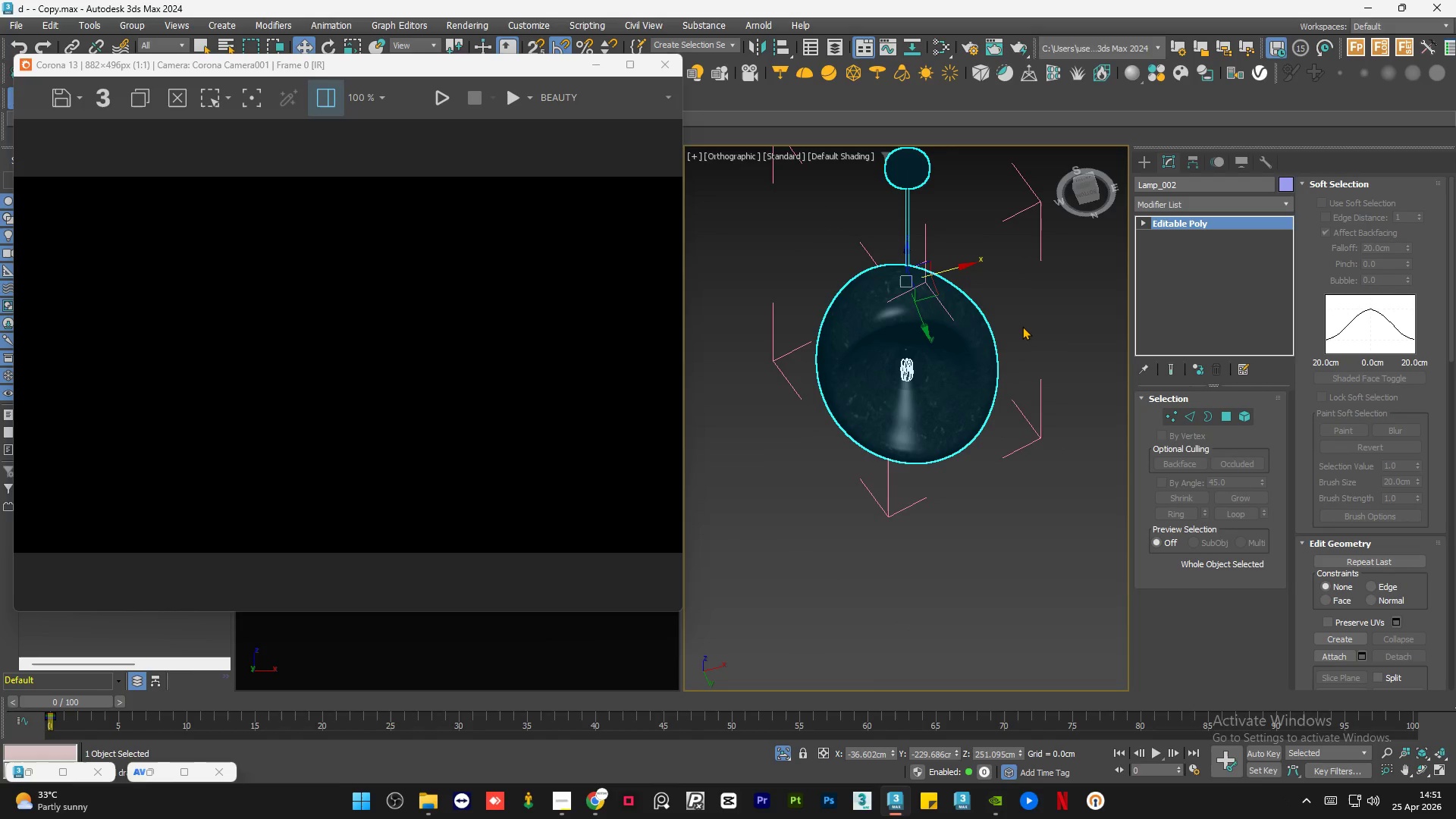 
scroll: coordinate [904, 343], scroll_direction: down, amount: 11.0
 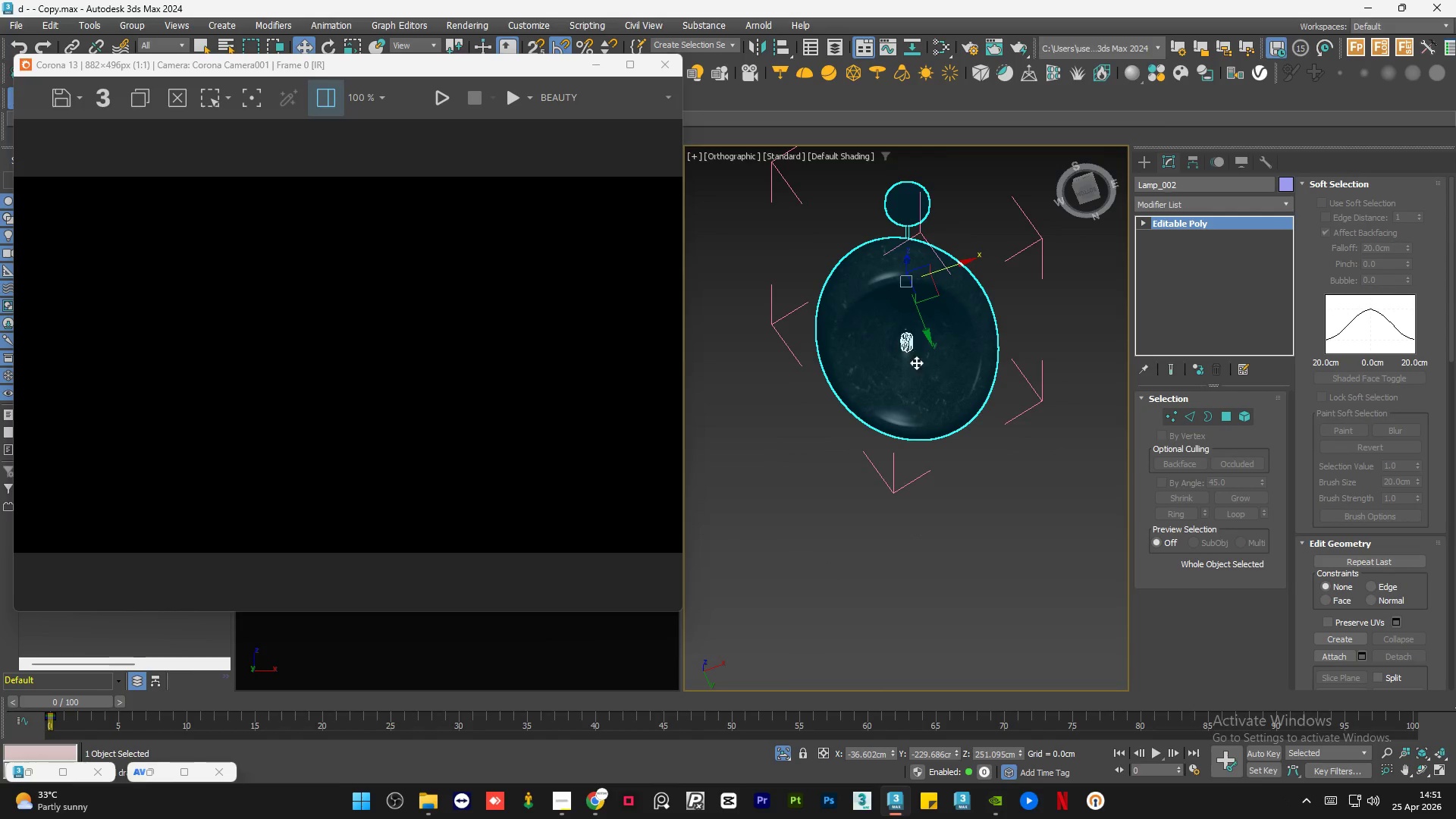 
left_click([1022, 326])
 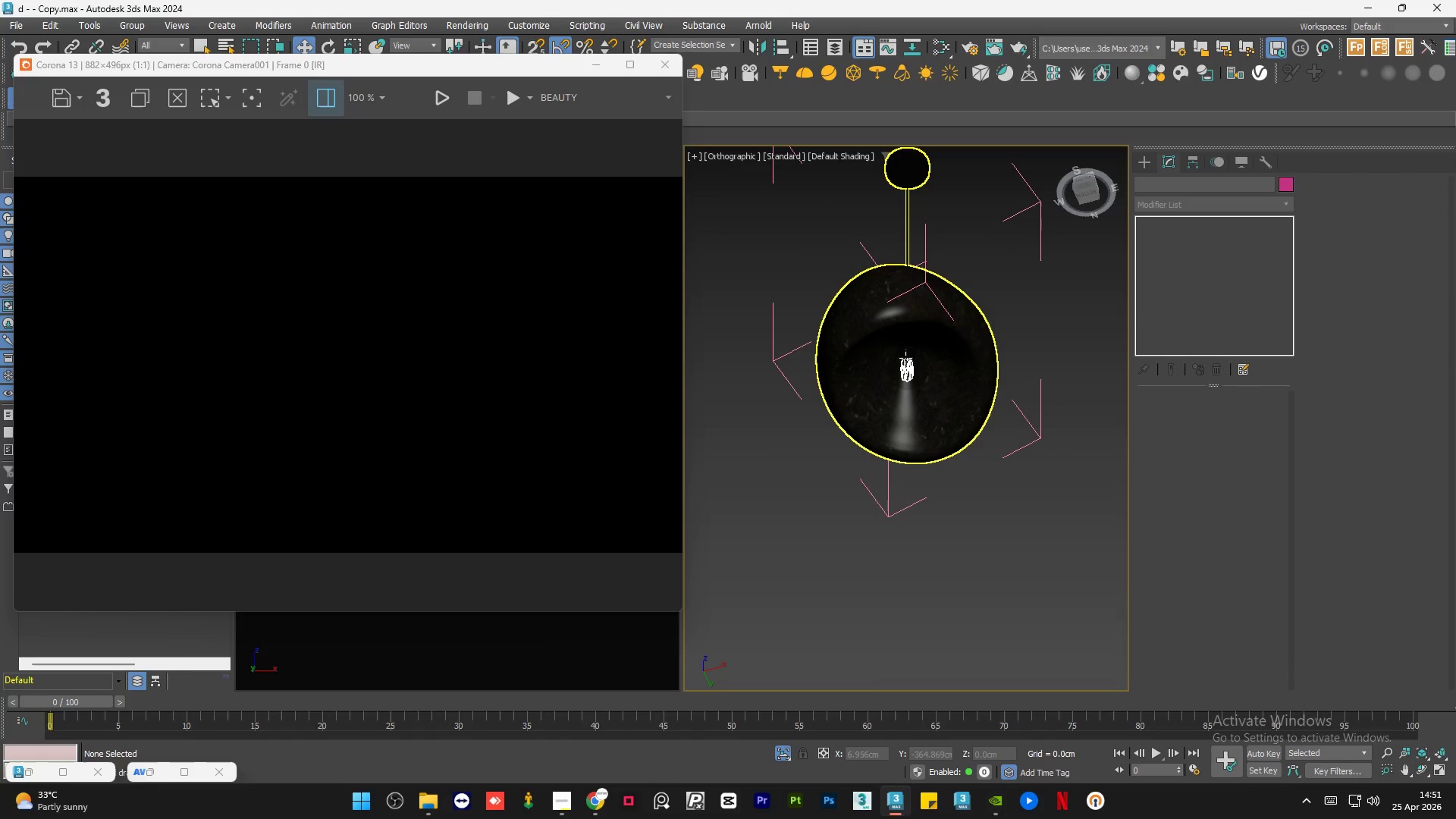 
left_click([905, 358])
 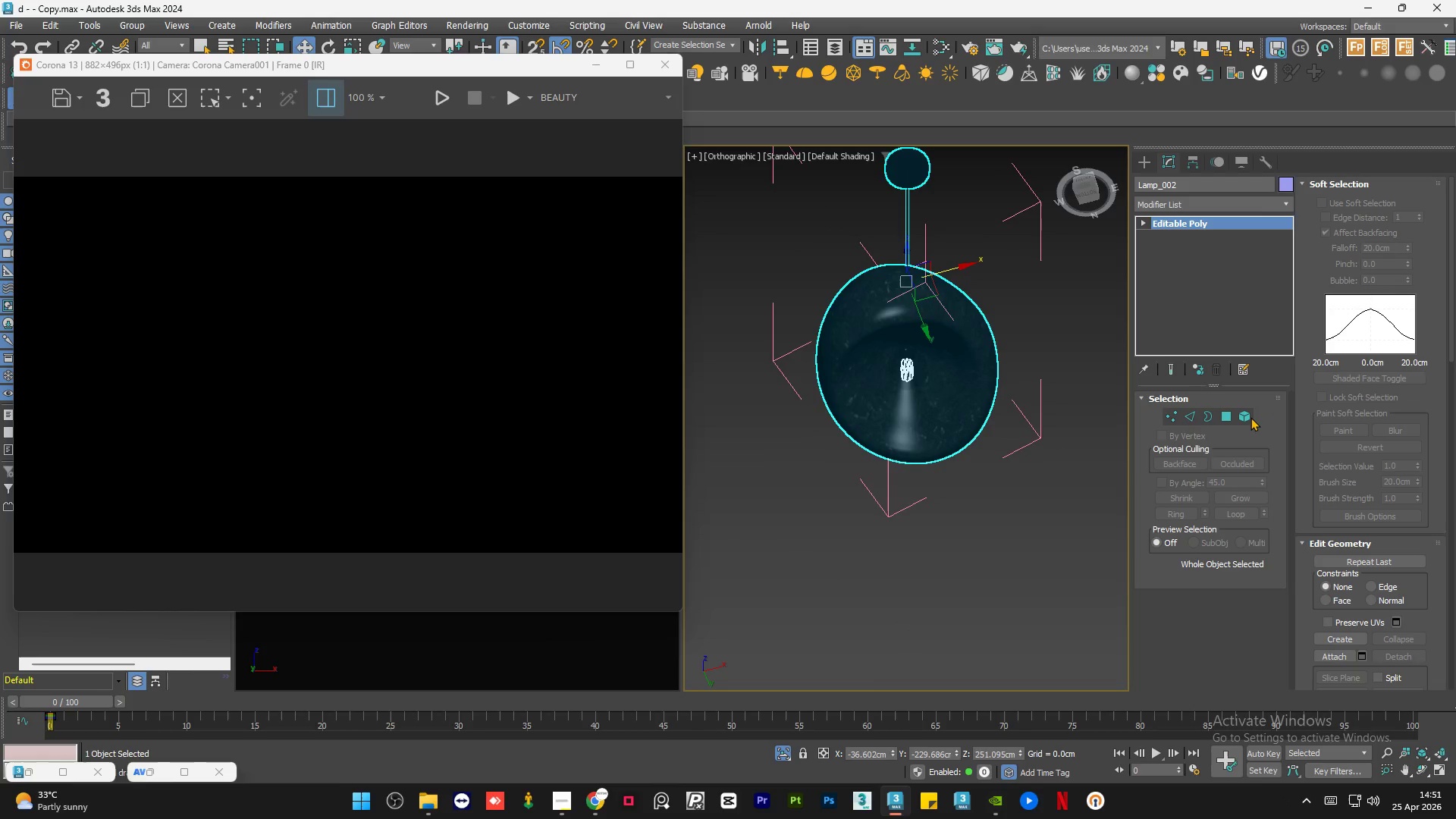 
left_click([1249, 417])
 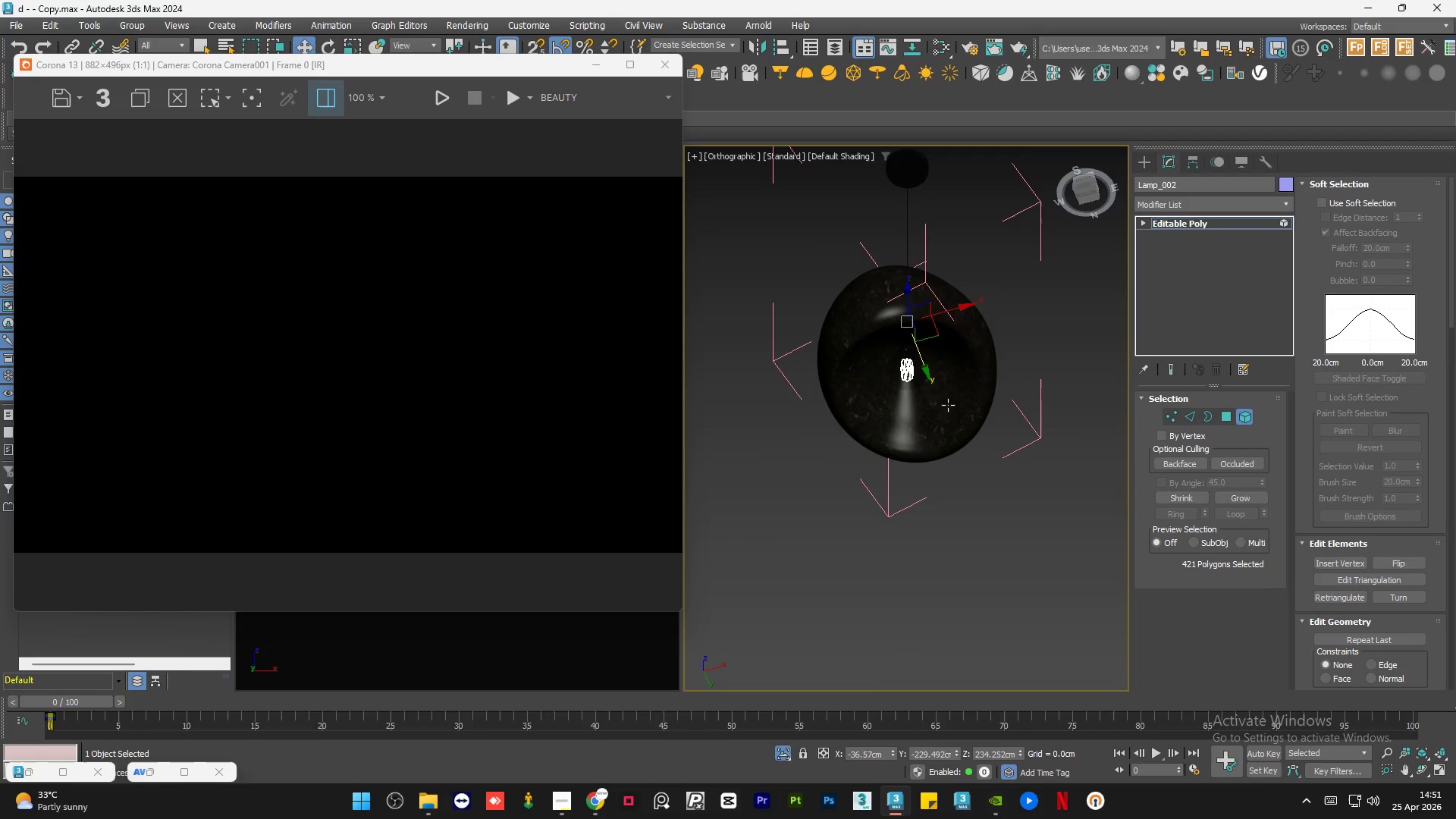 
scroll: coordinate [809, 299], scroll_direction: up, amount: 12.0
 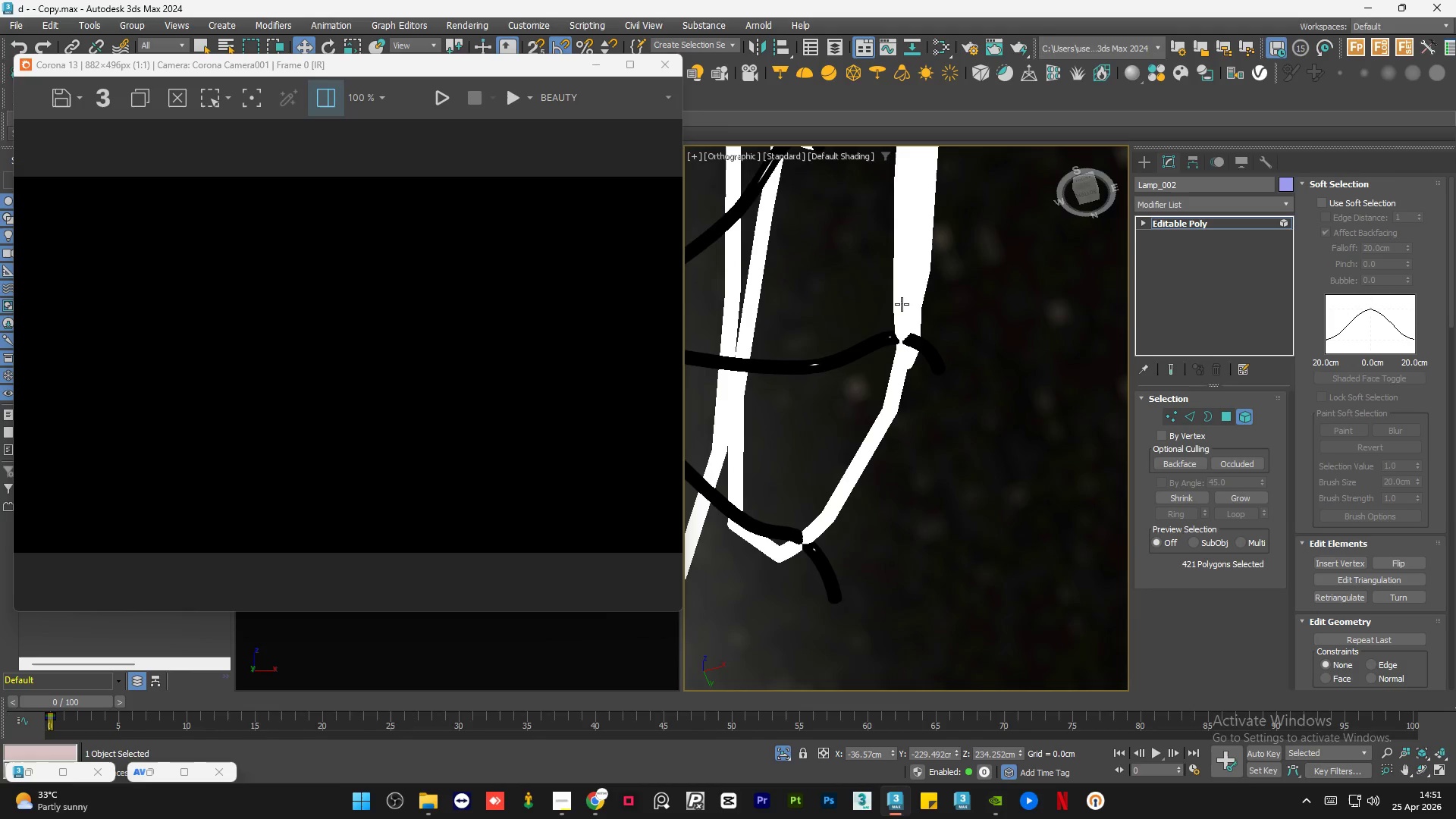 
left_click([902, 303])
 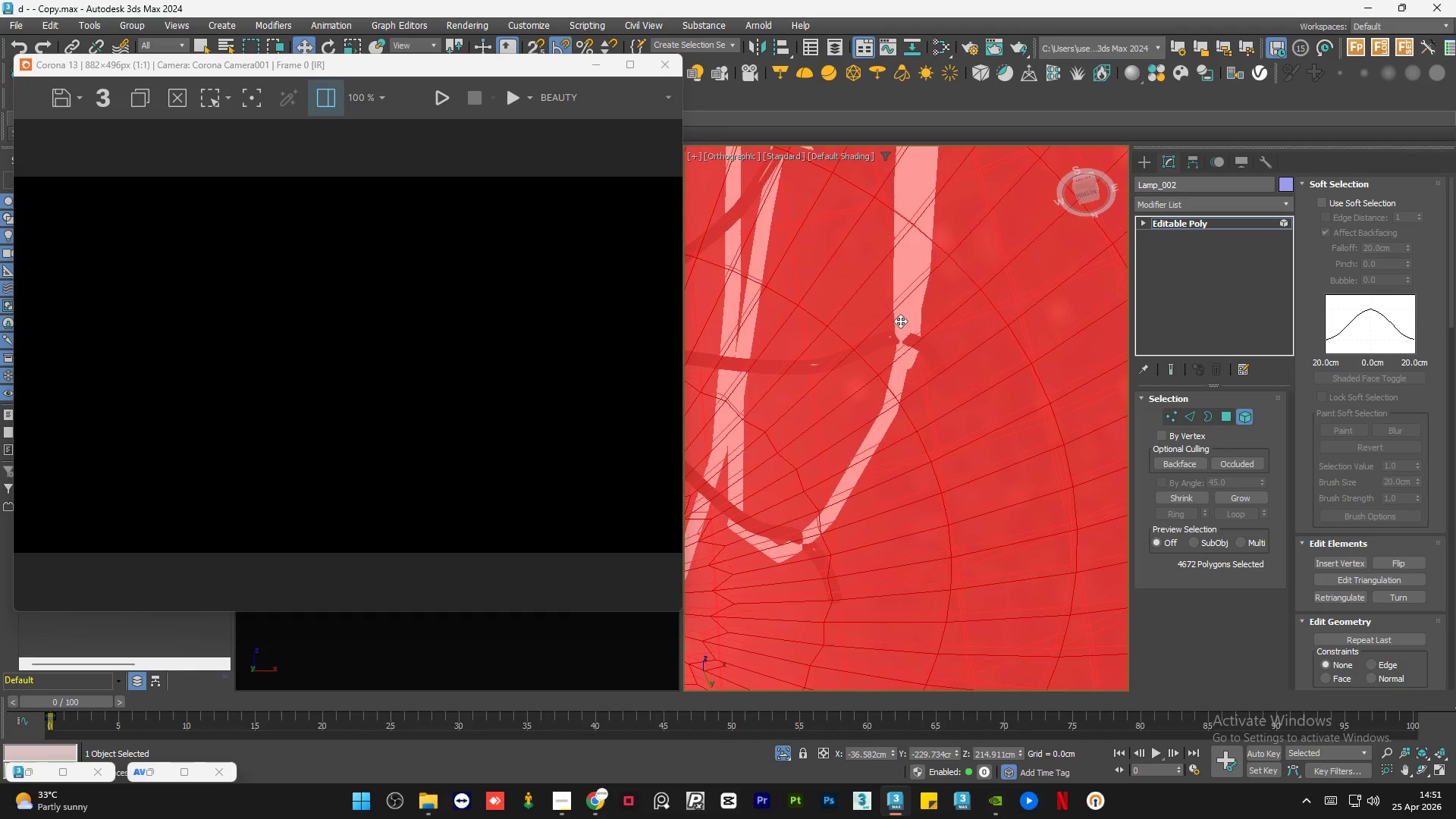 
scroll: coordinate [888, 364], scroll_direction: down, amount: 11.0
 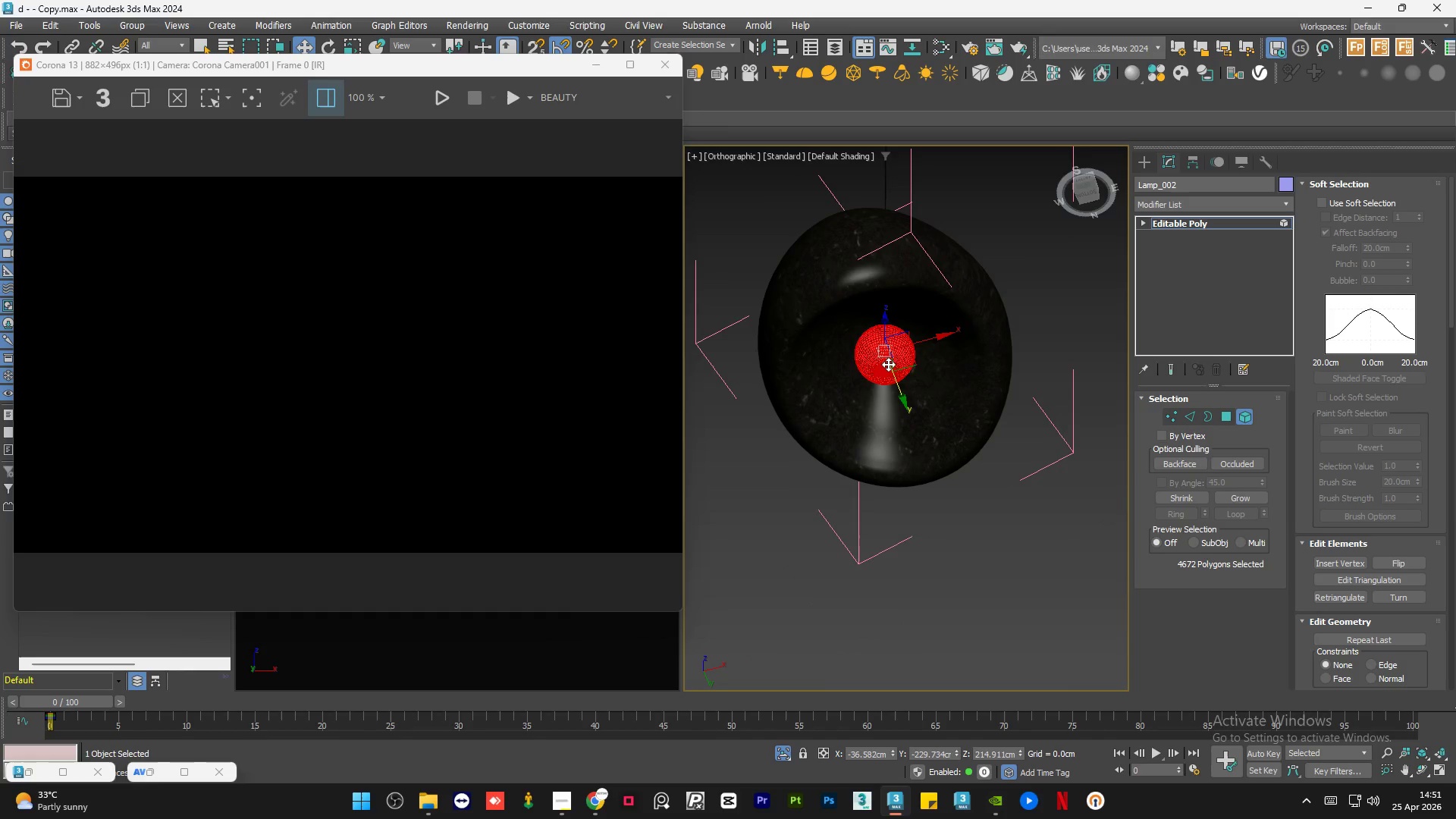 
hold_key(key=AltLeft, duration=2.8)
 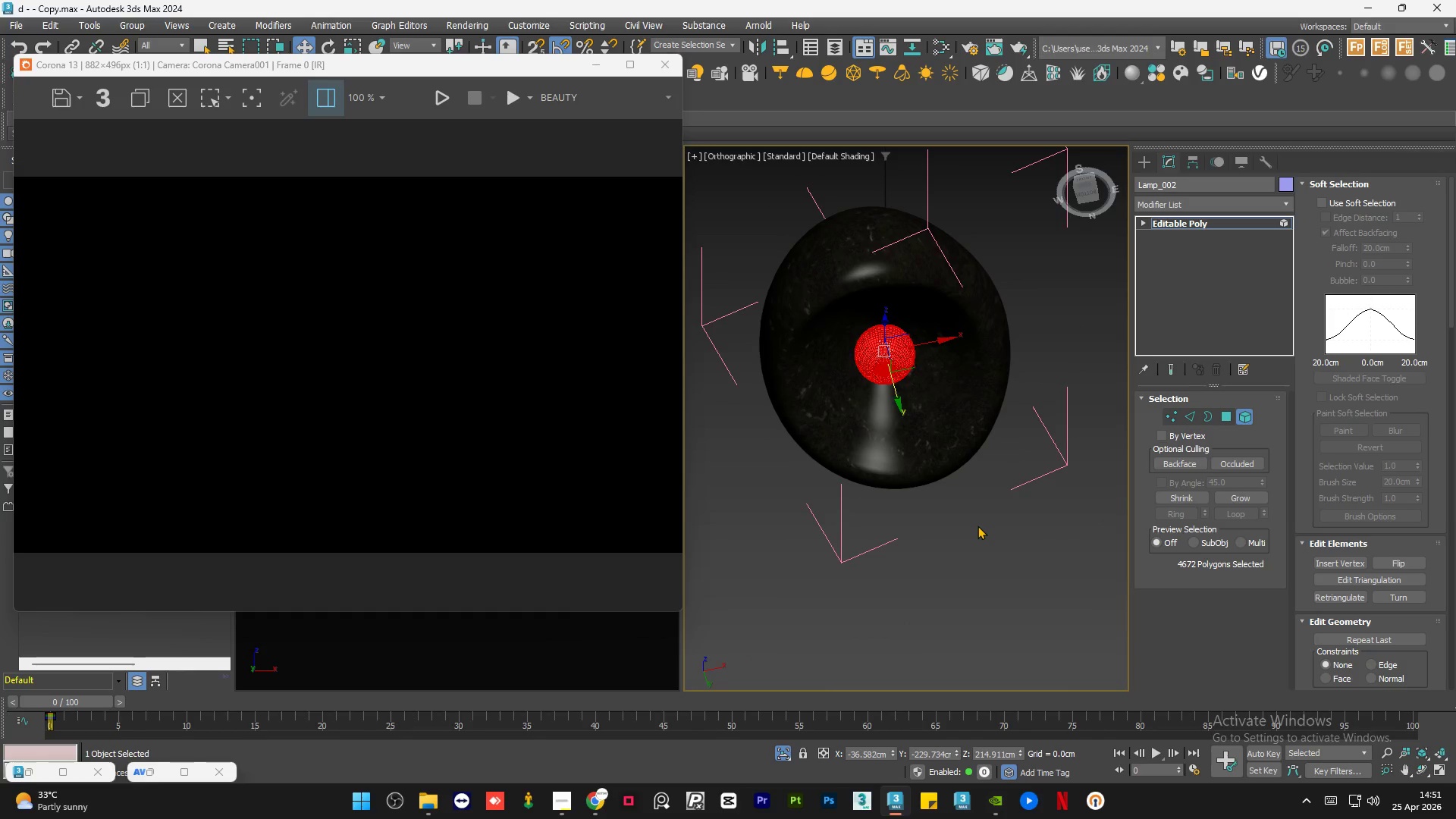 
left_click([970, 522])
 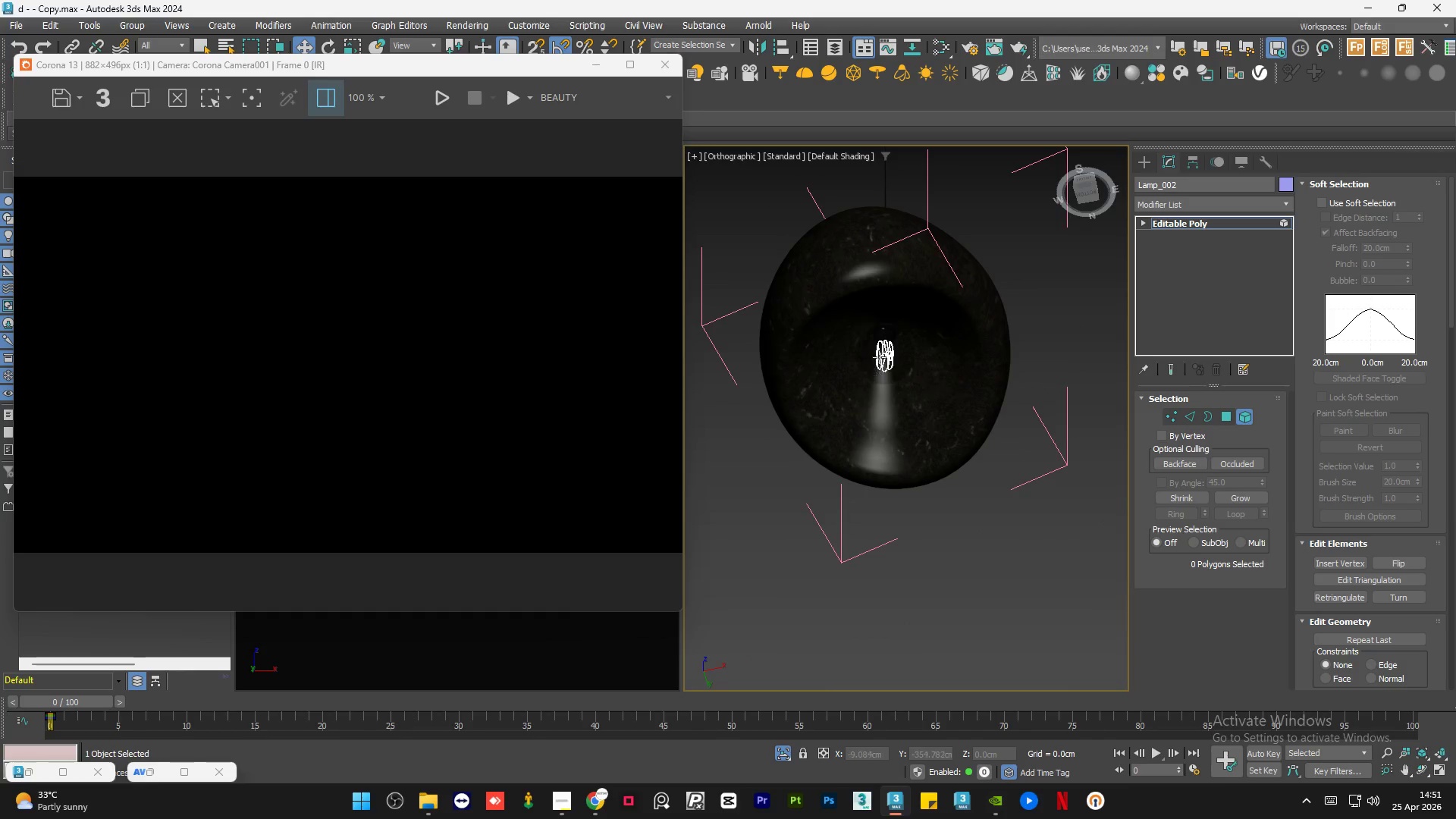 
scroll: coordinate [883, 354], scroll_direction: up, amount: 6.0
 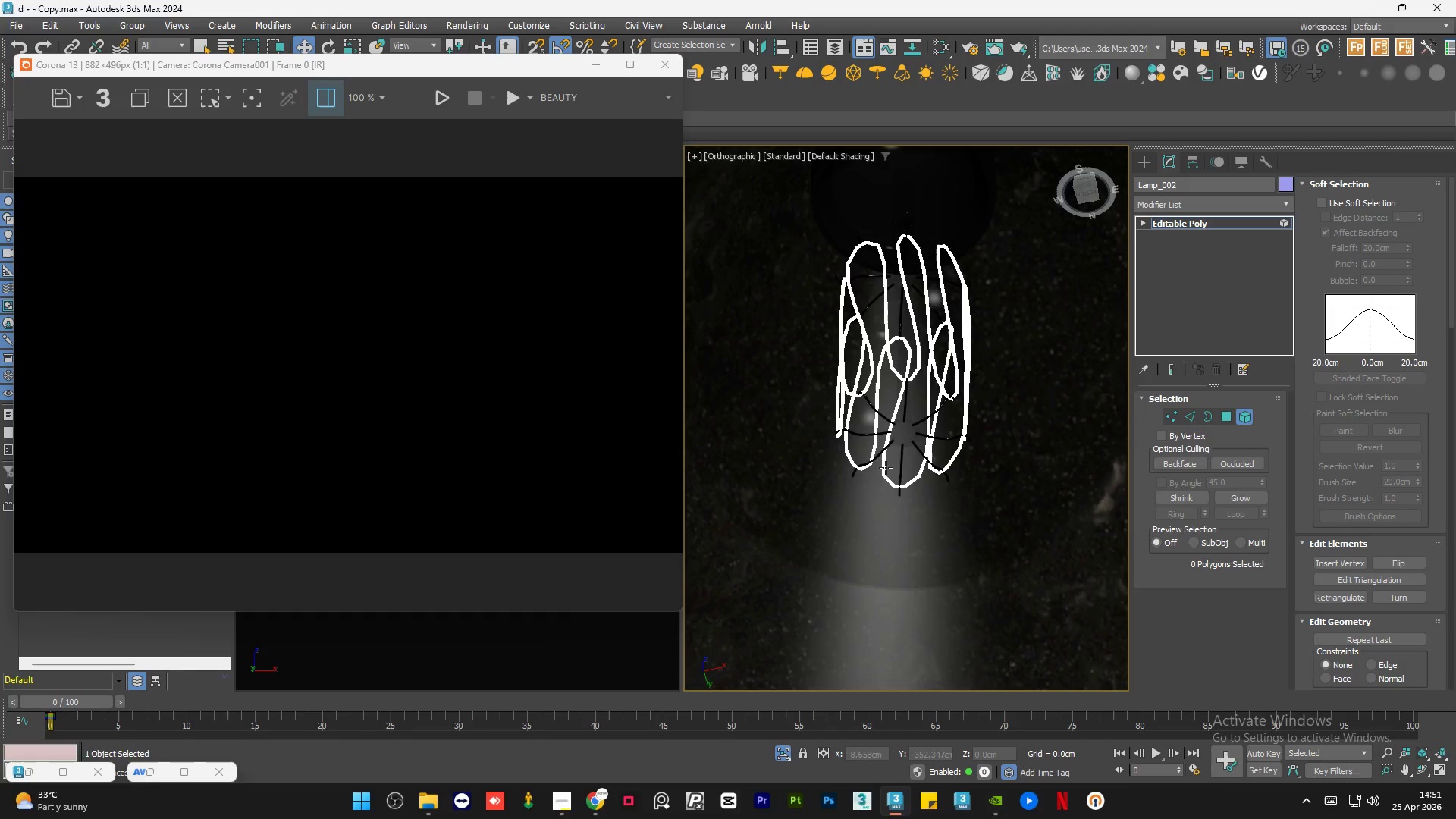 
scroll: coordinate [913, 519], scroll_direction: down, amount: 2.0
 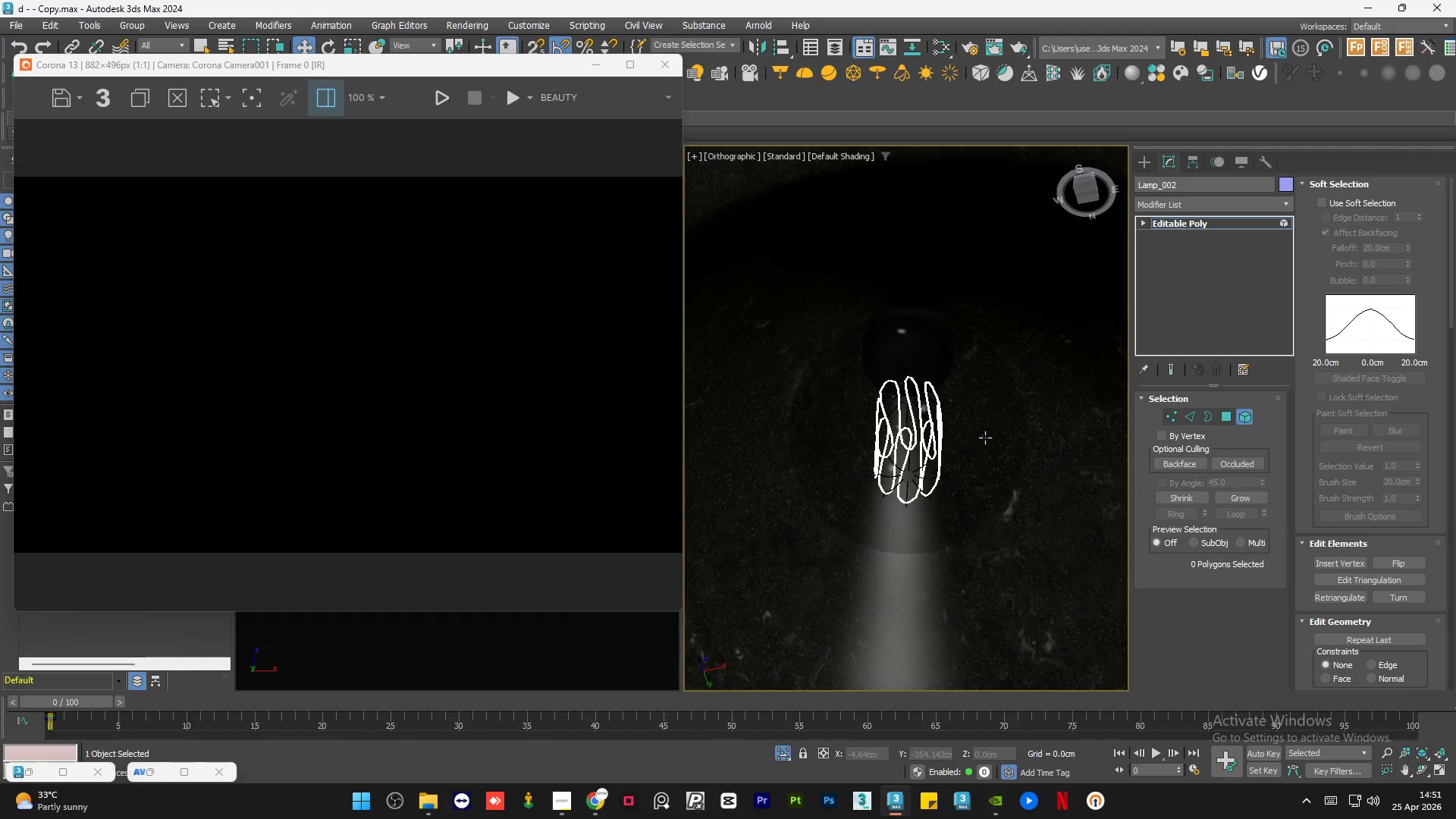 
left_click([985, 438])
 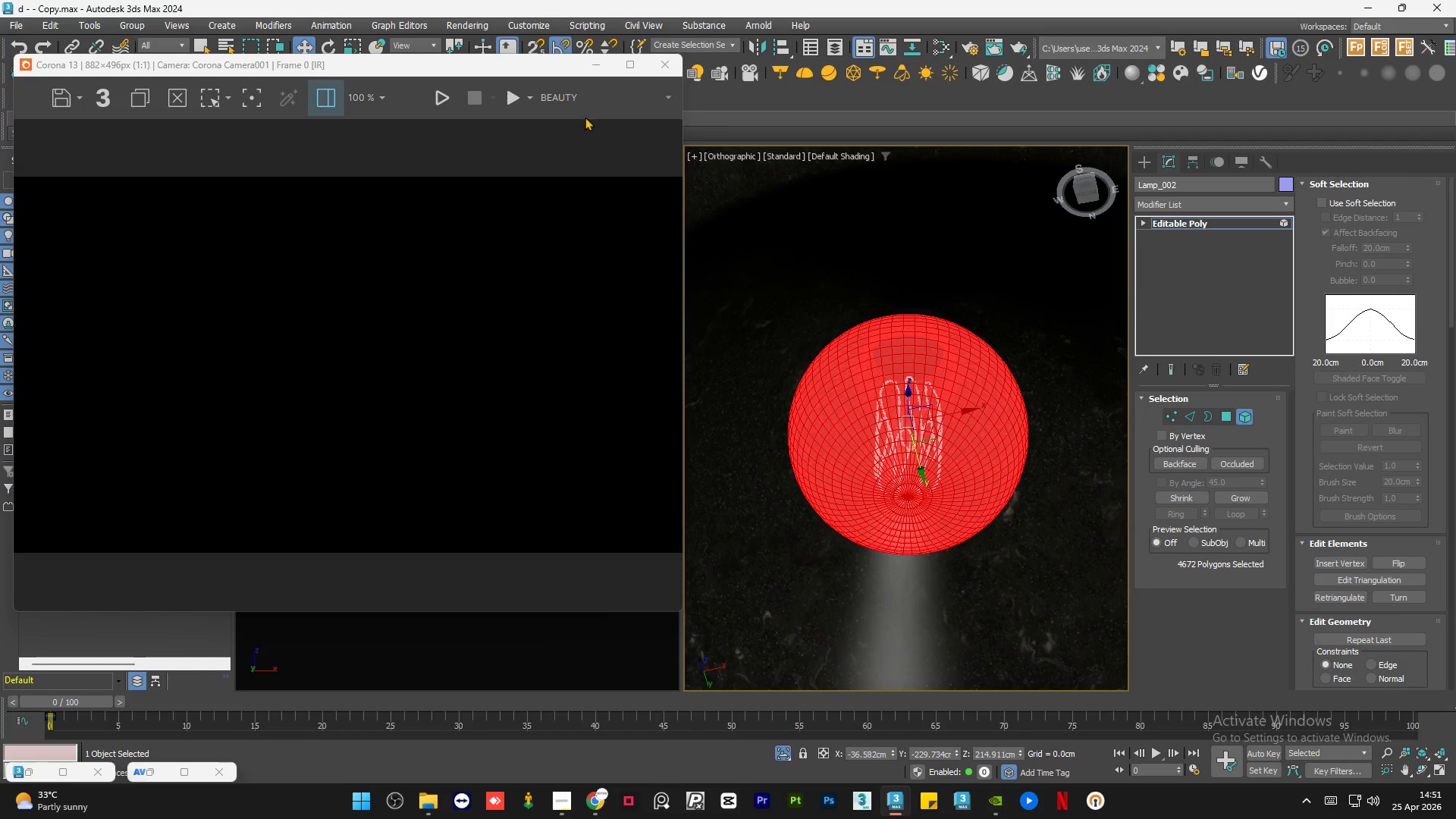 
left_click([599, 75])
 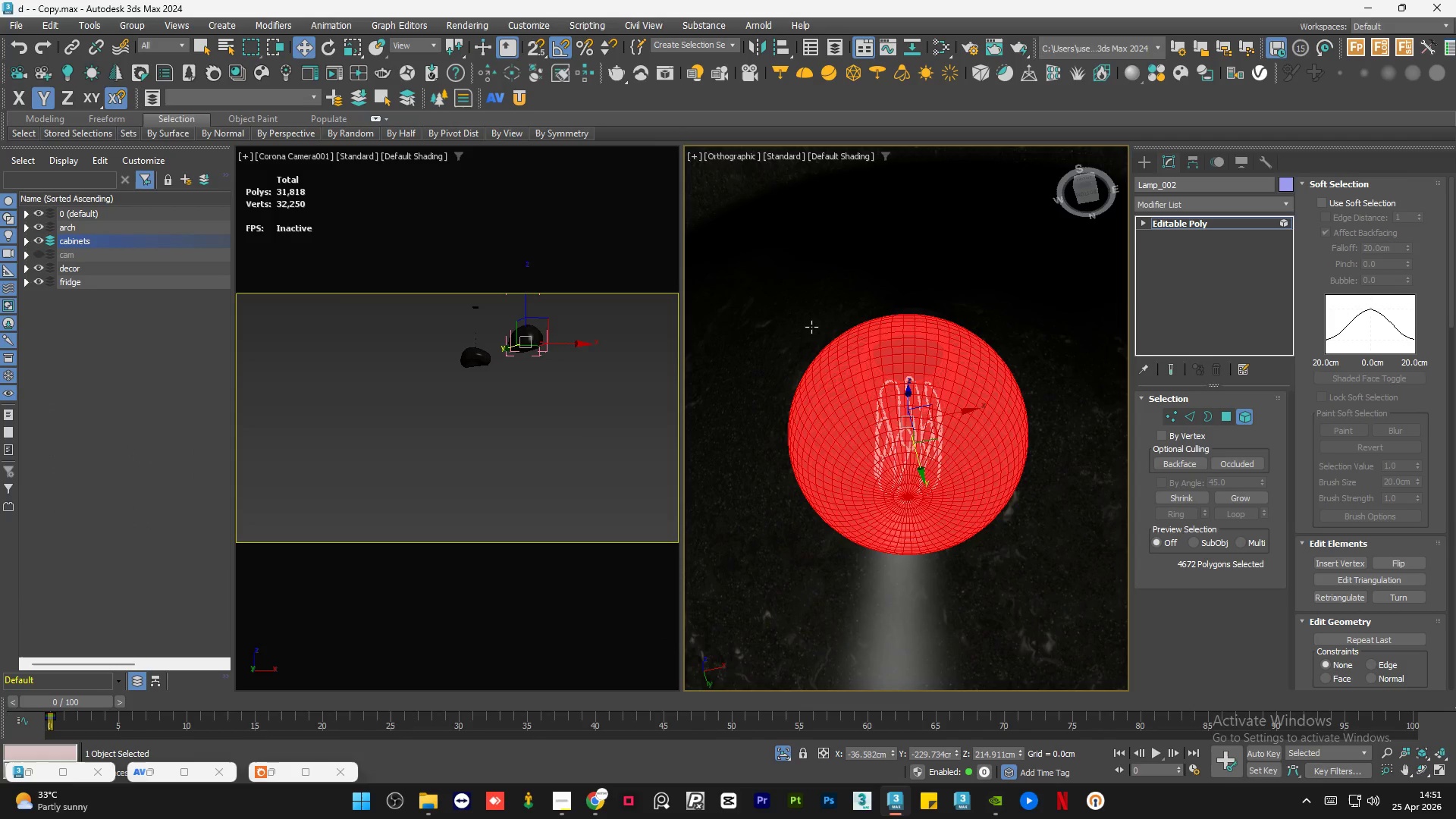 
scroll: coordinate [907, 403], scroll_direction: down, amount: 4.0
 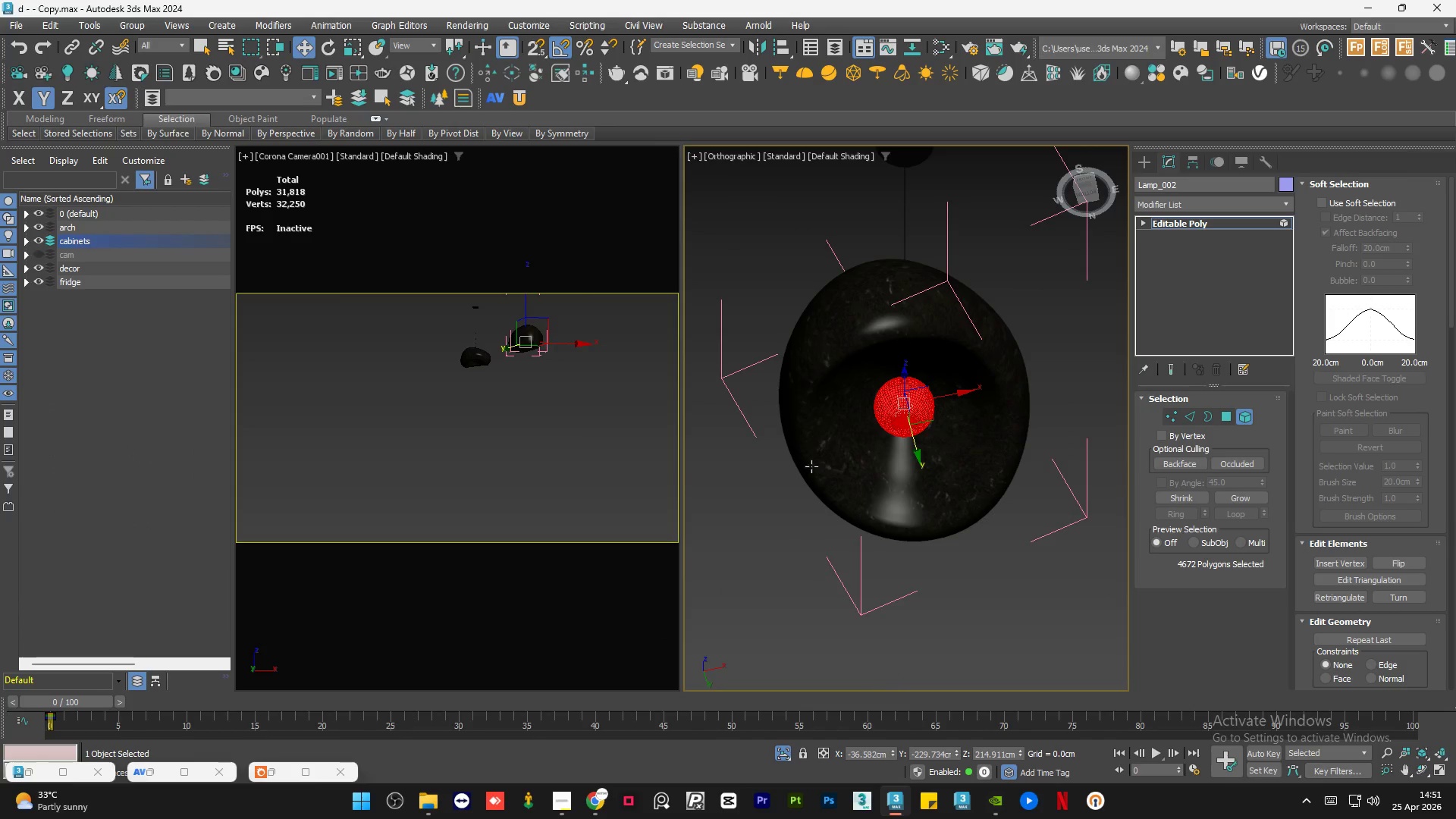 
double_click([753, 516])
 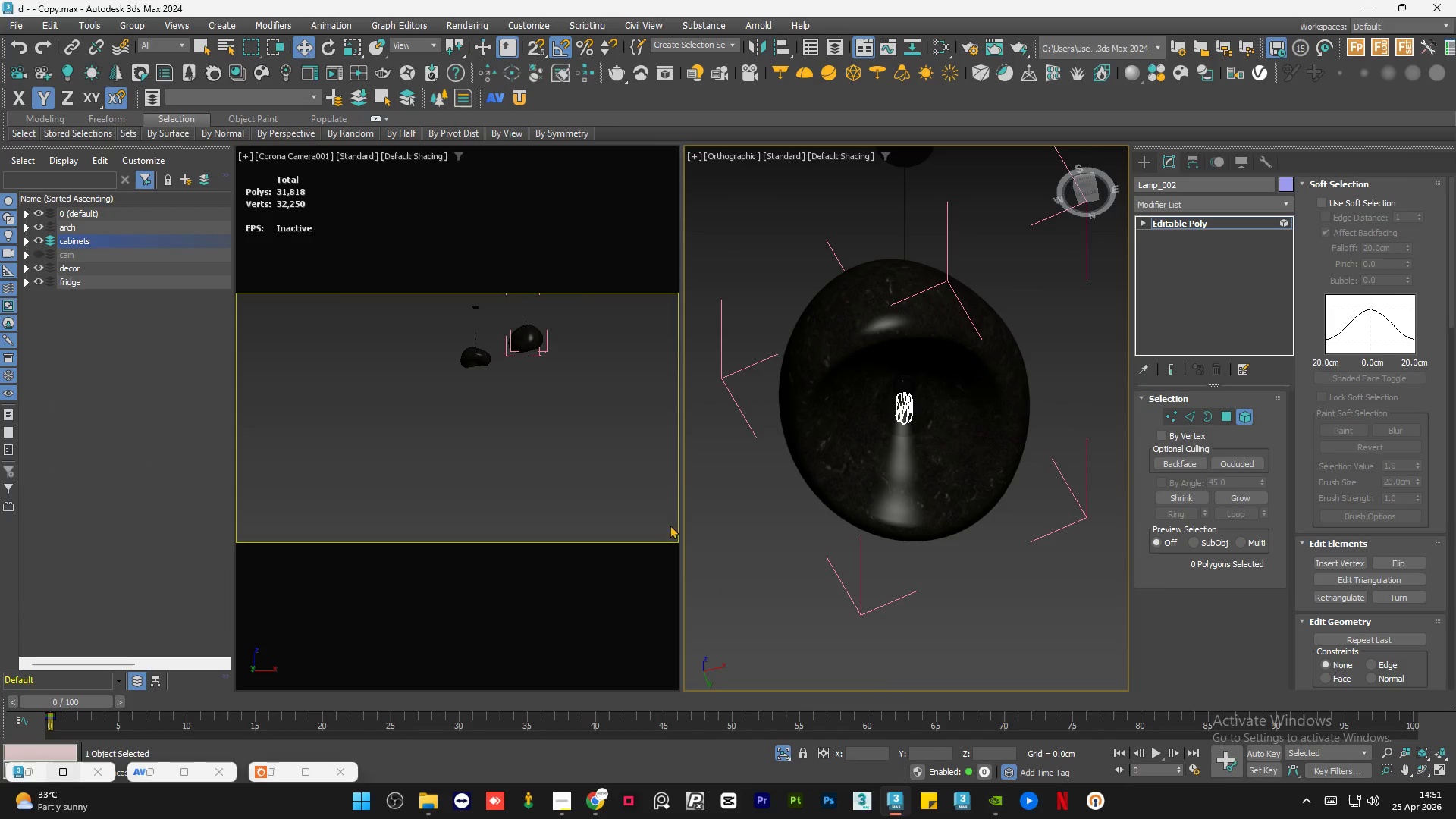 
left_click([905, 417])
 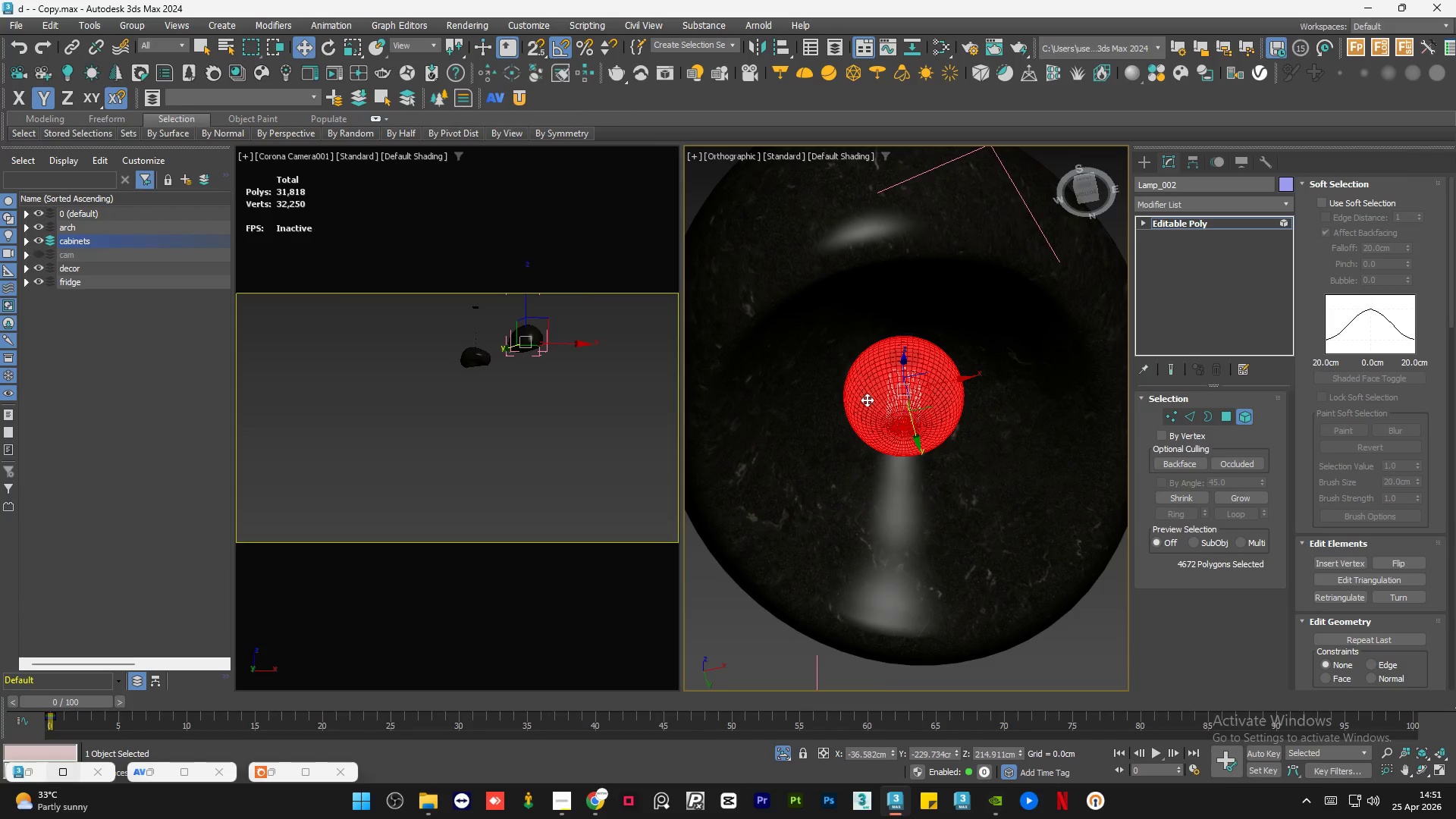 
scroll: coordinate [905, 417], scroll_direction: up, amount: 2.0
 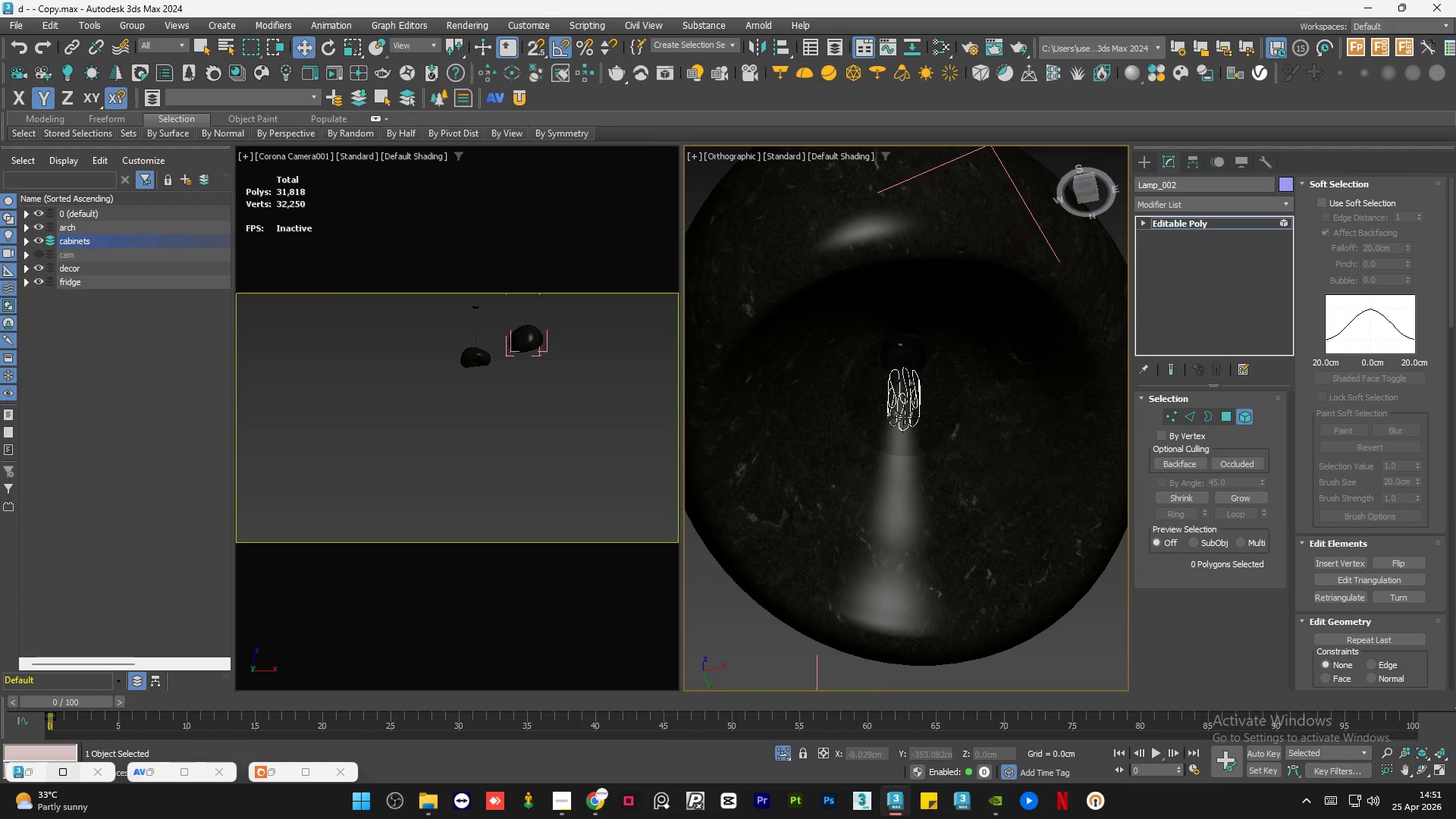 
scroll: coordinate [866, 437], scroll_direction: down, amount: 7.0
 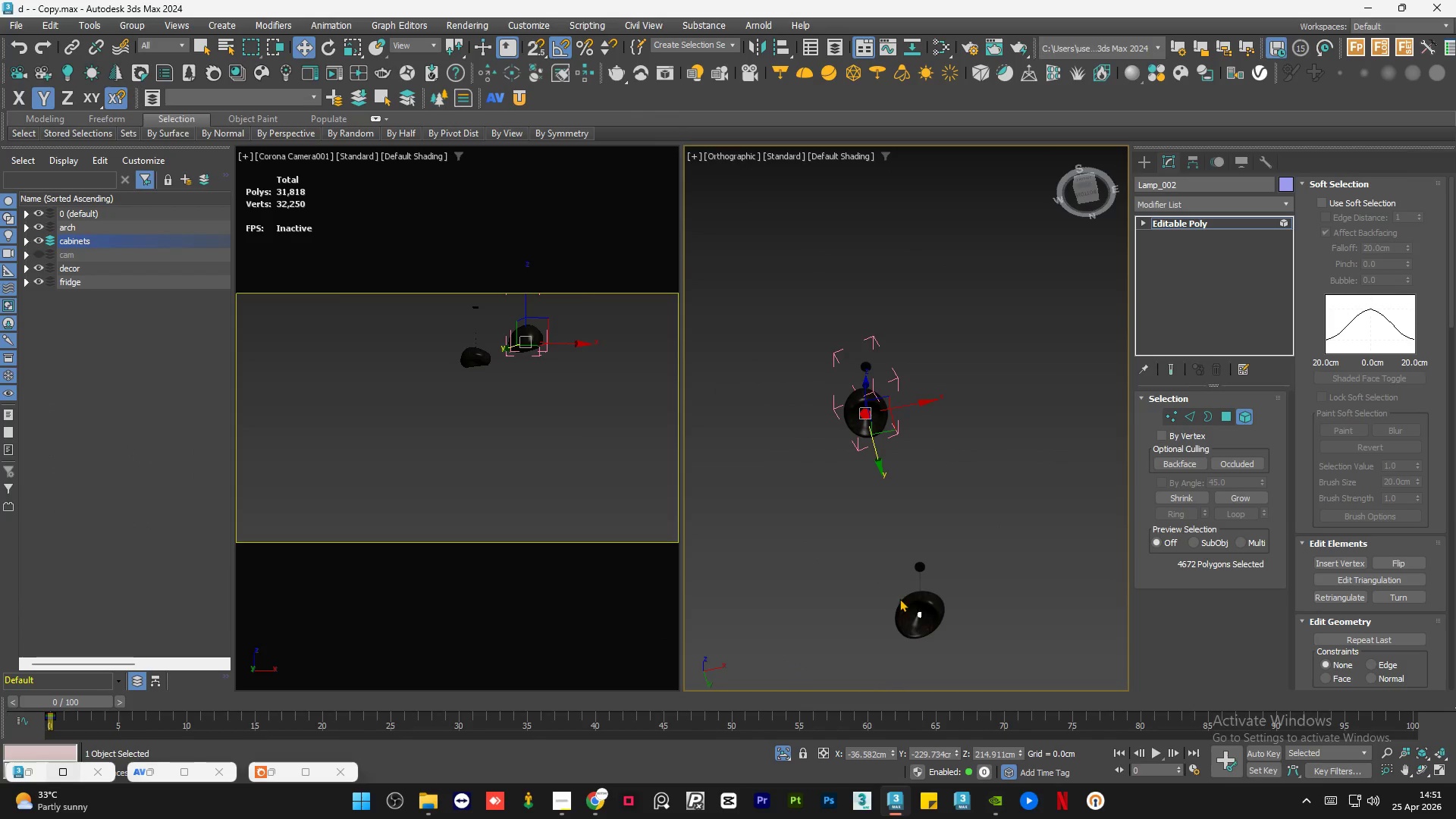 
hold_key(key=ControlLeft, duration=0.53)
 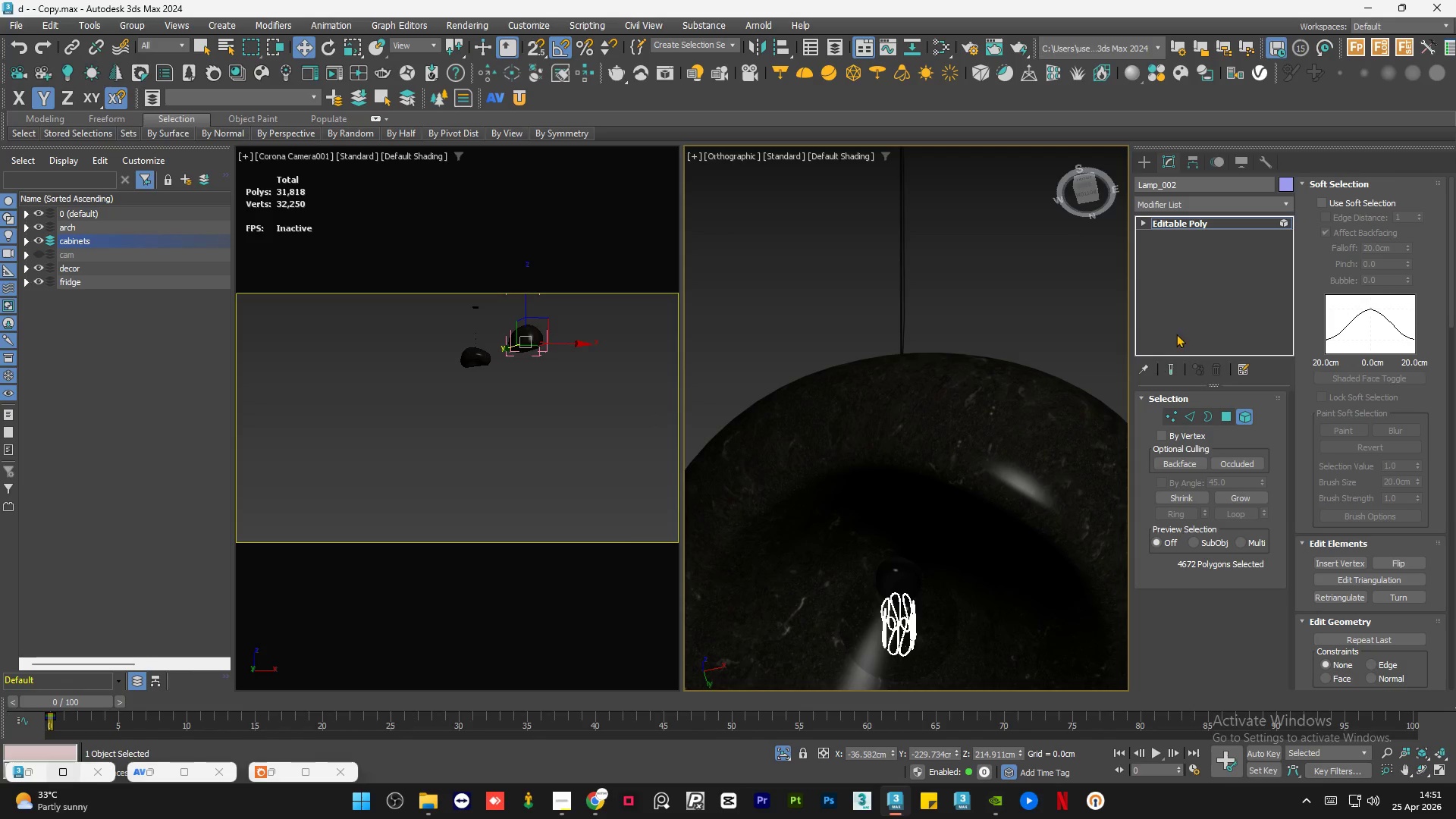 
scroll: coordinate [928, 622], scroll_direction: up, amount: 7.0
 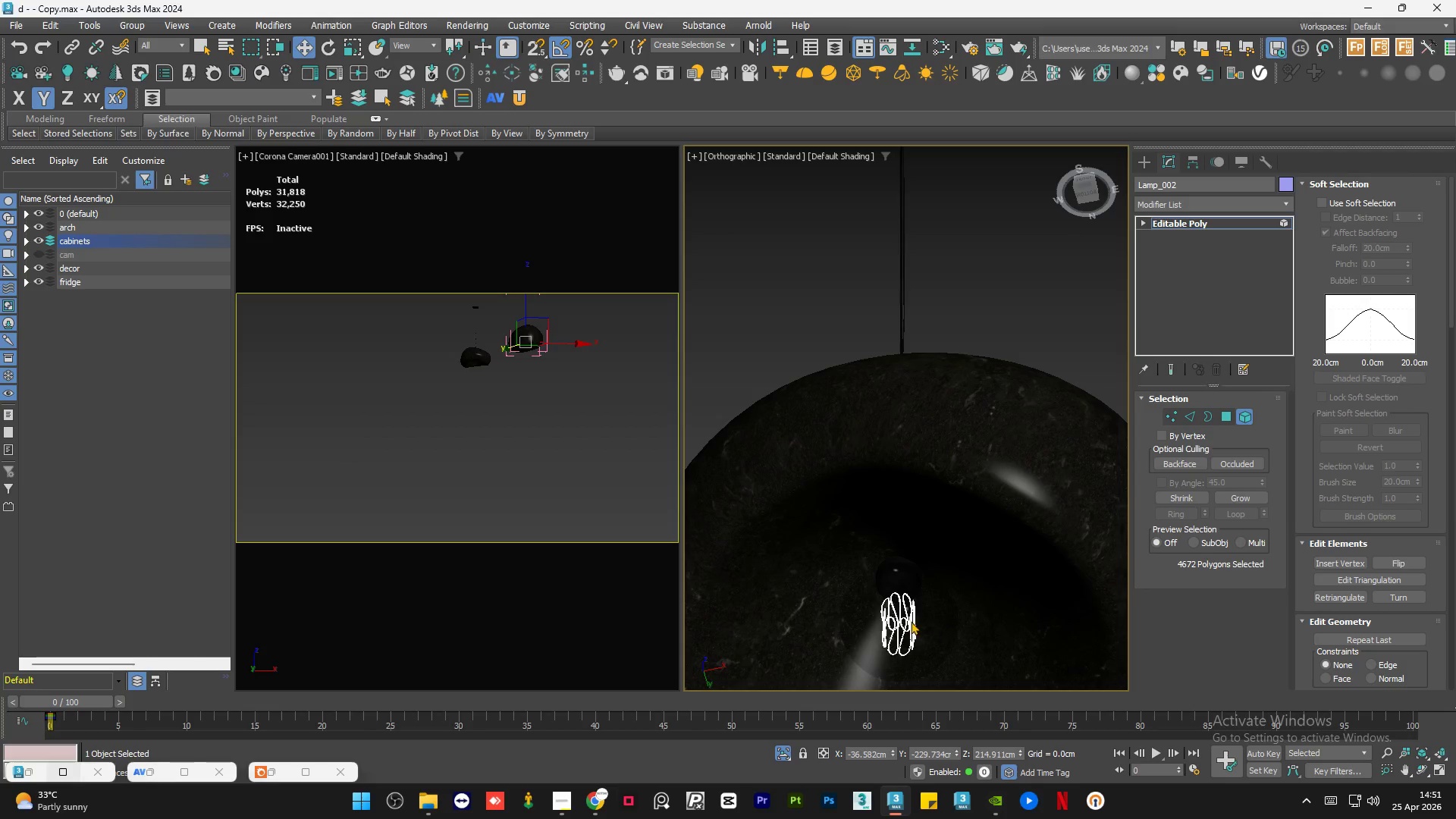 
scroll: coordinate [1006, 482], scroll_direction: down, amount: 5.0
 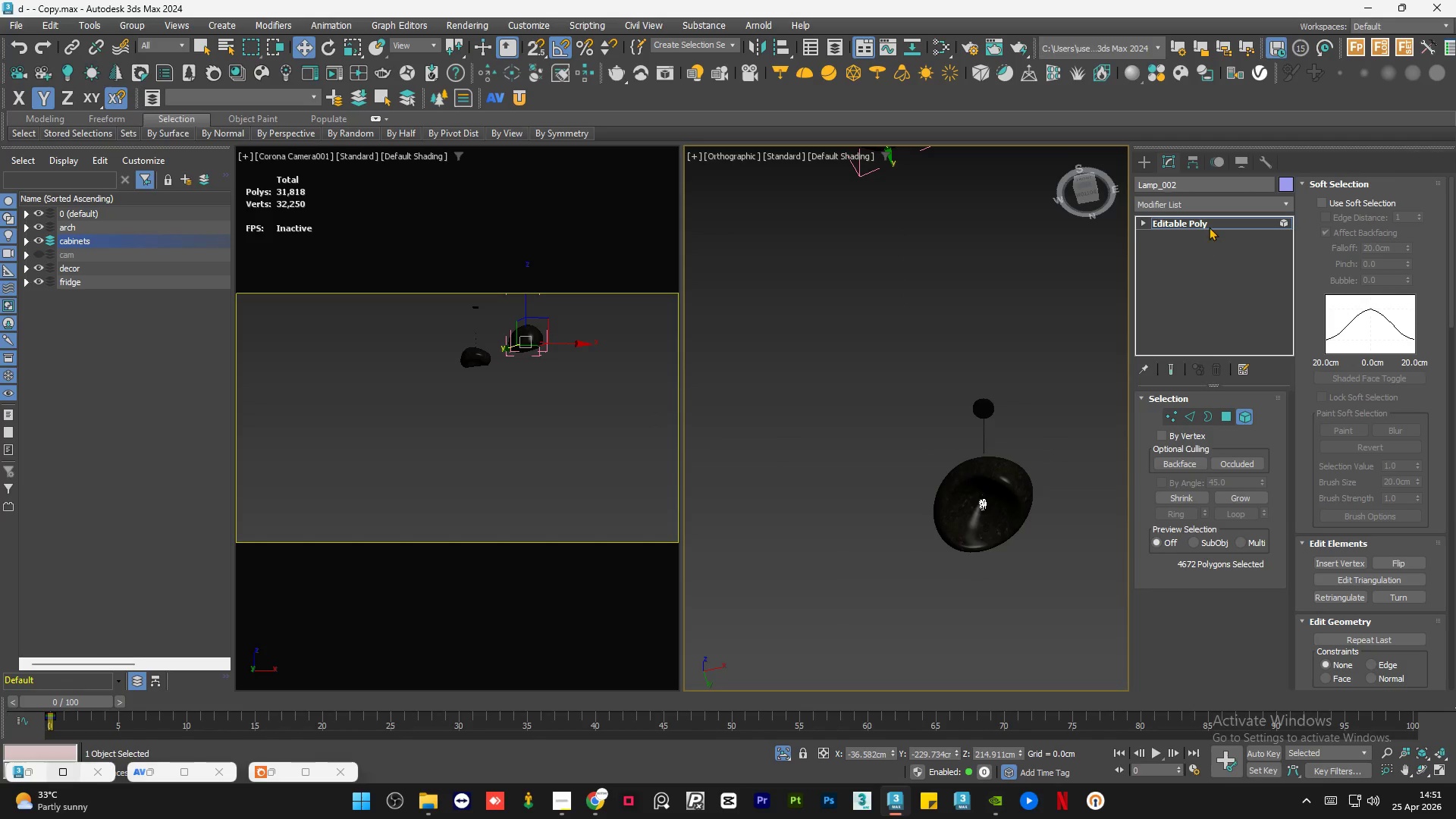 
left_click([1209, 227])
 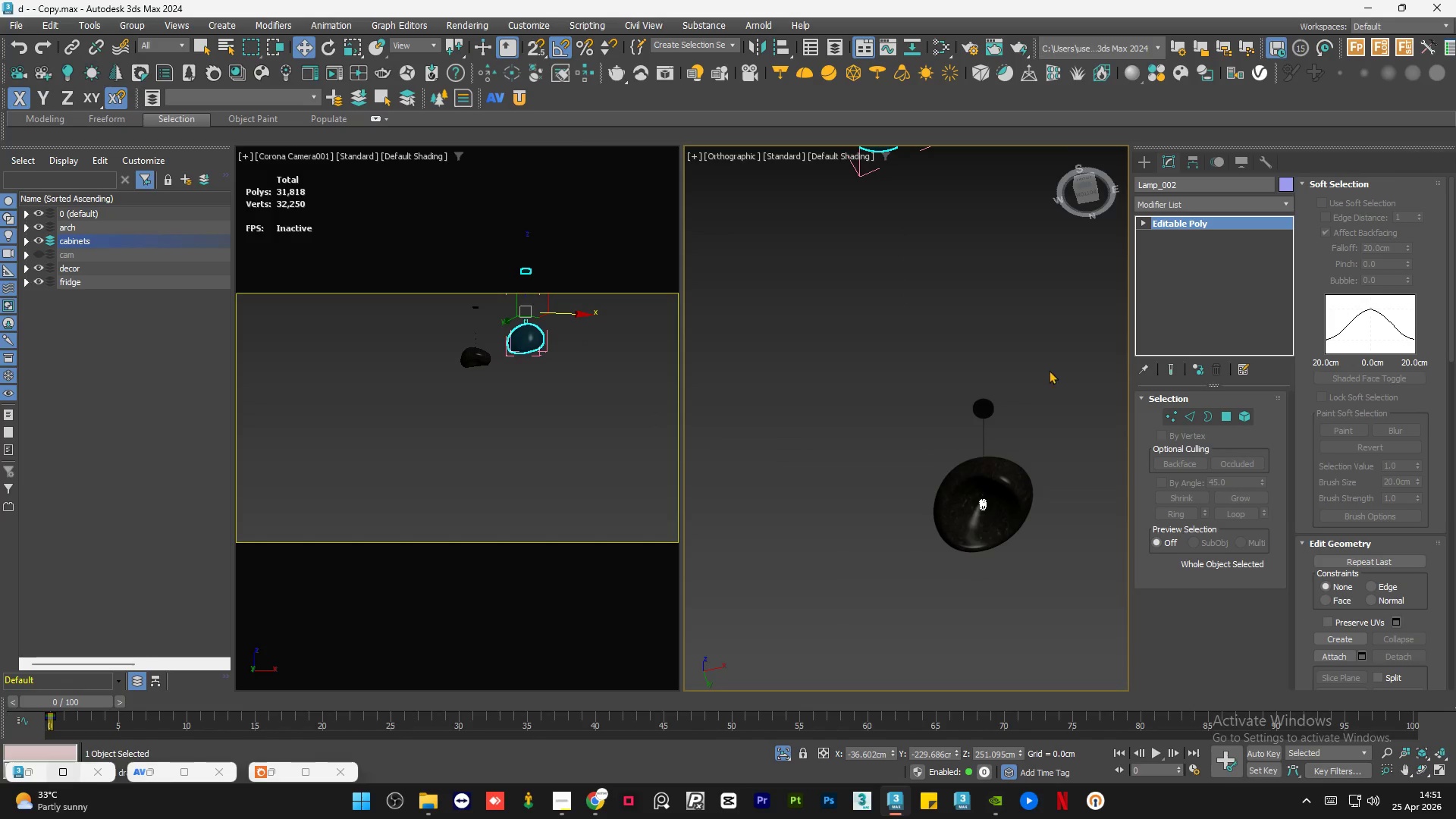 
hold_key(key=ControlLeft, duration=0.97)
left_click([1000, 500])
 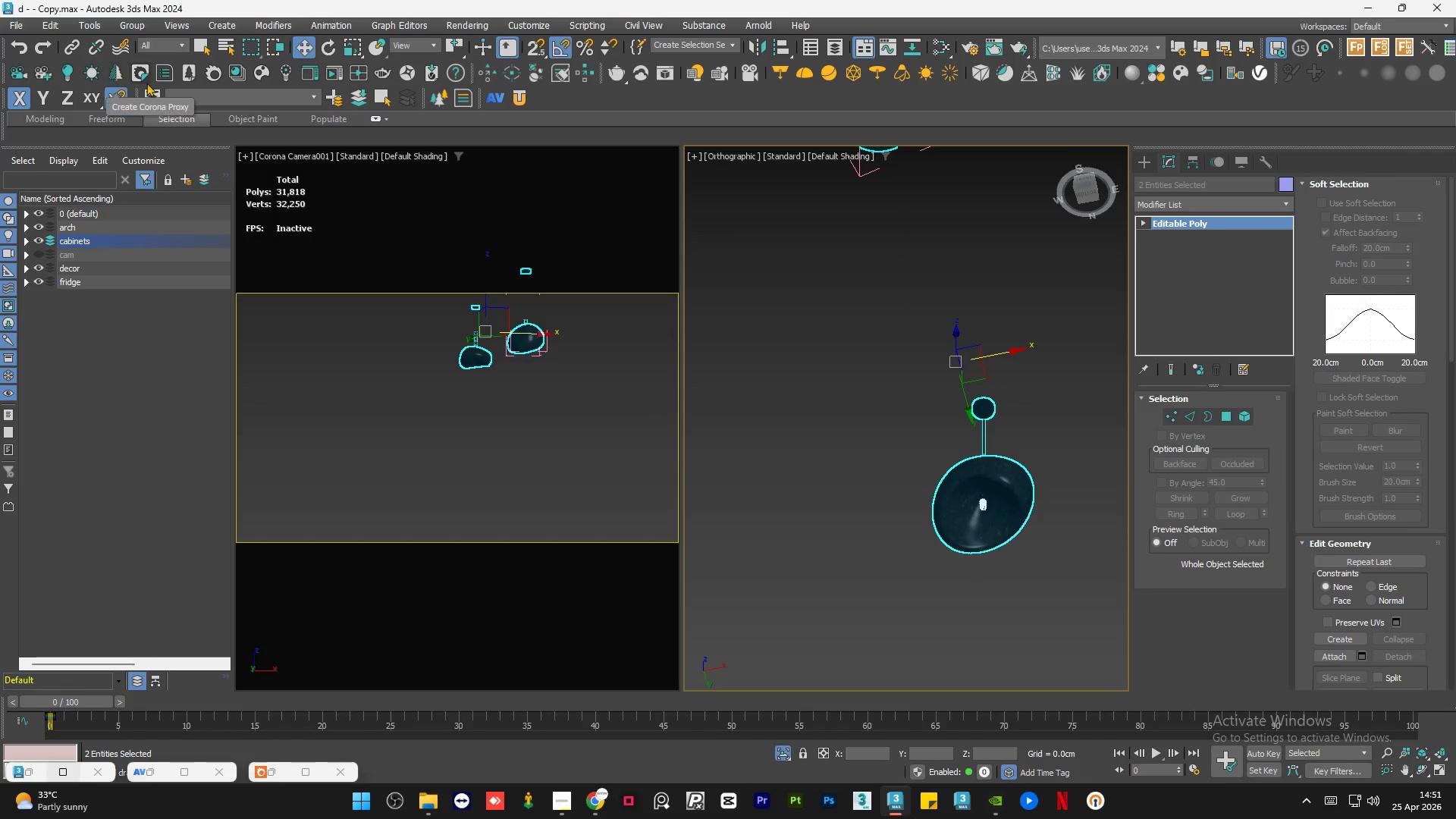 
left_click([136, 24])
 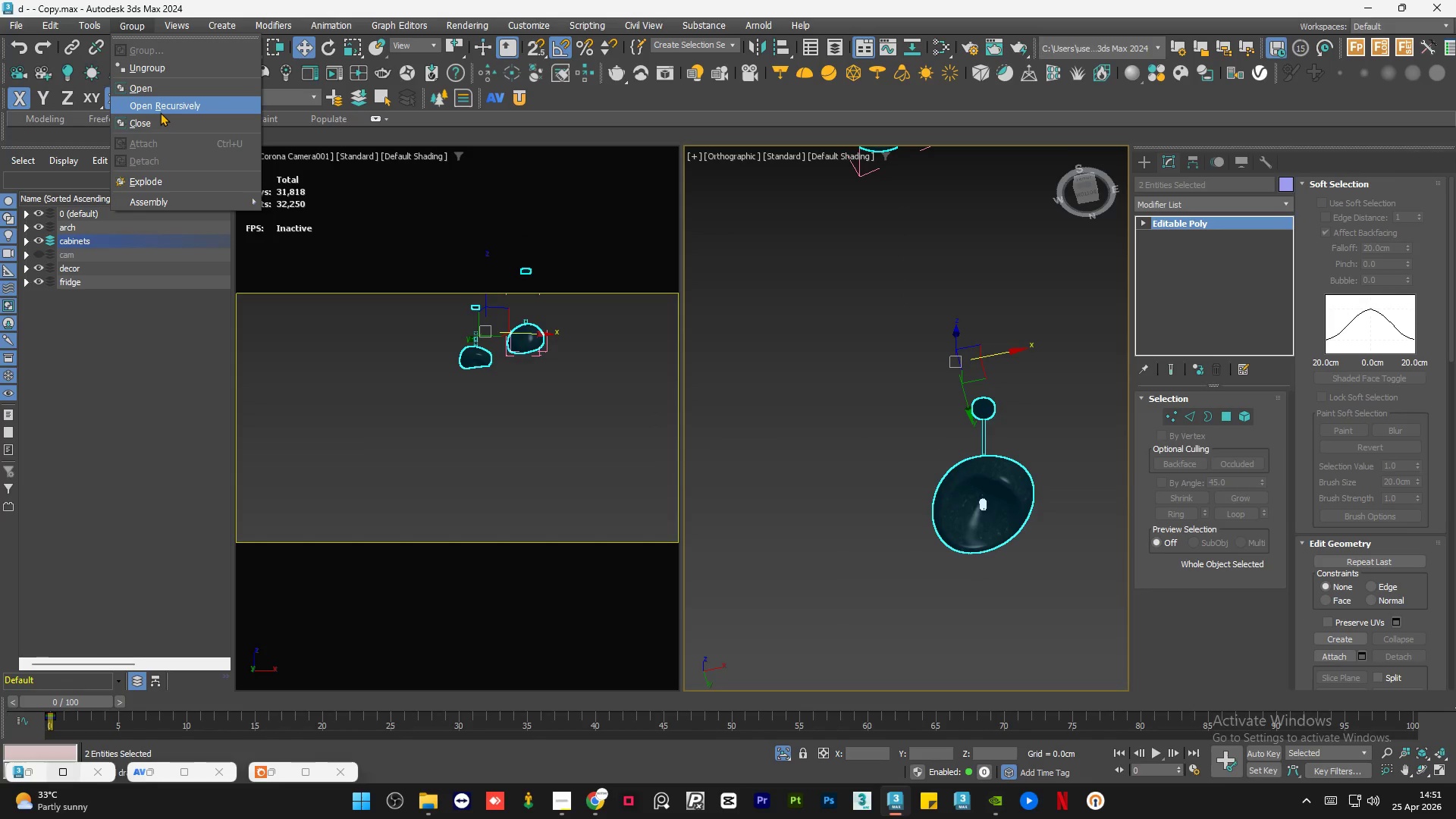 
left_click([158, 124])
 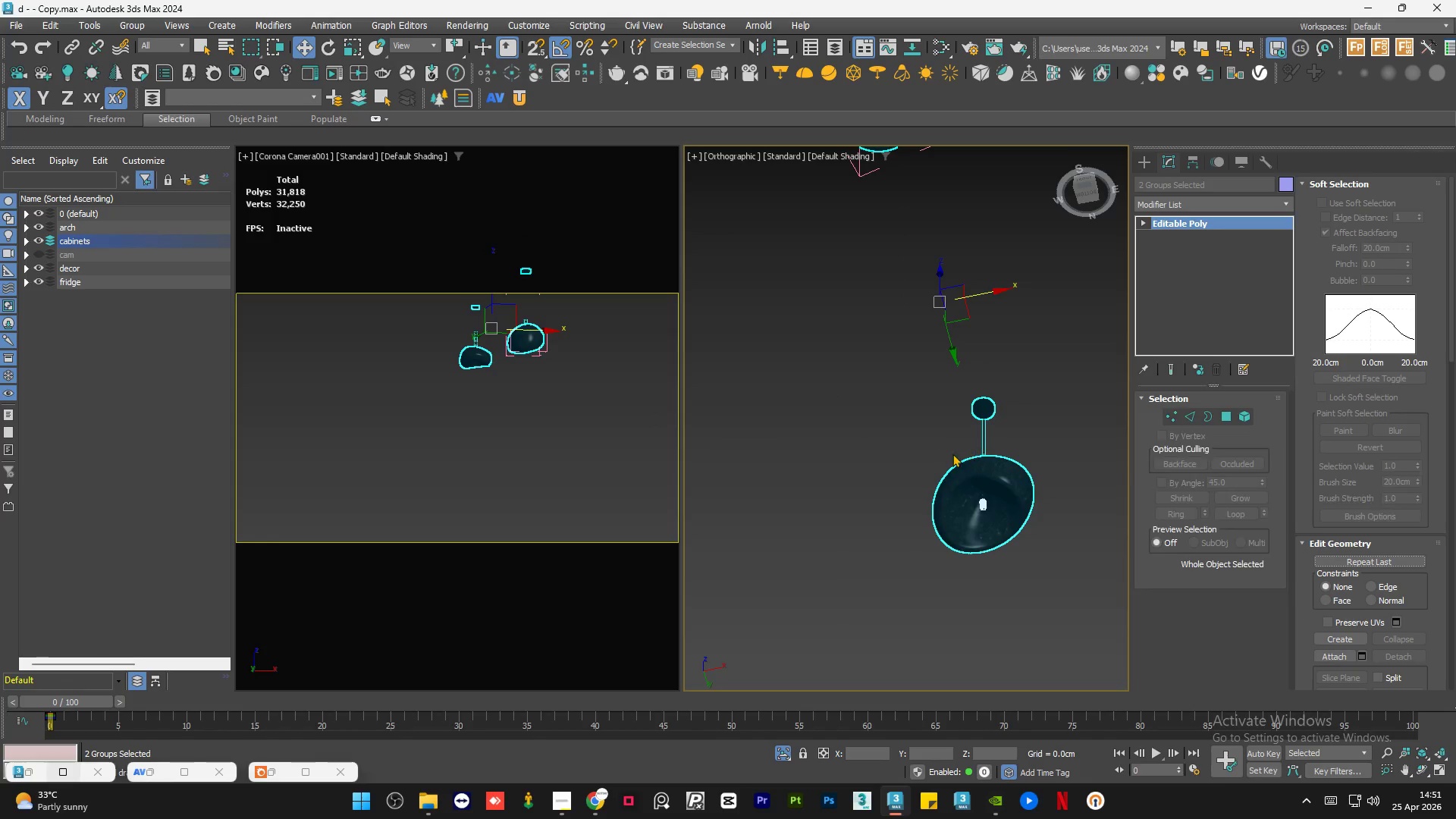 
left_click([805, 405])
 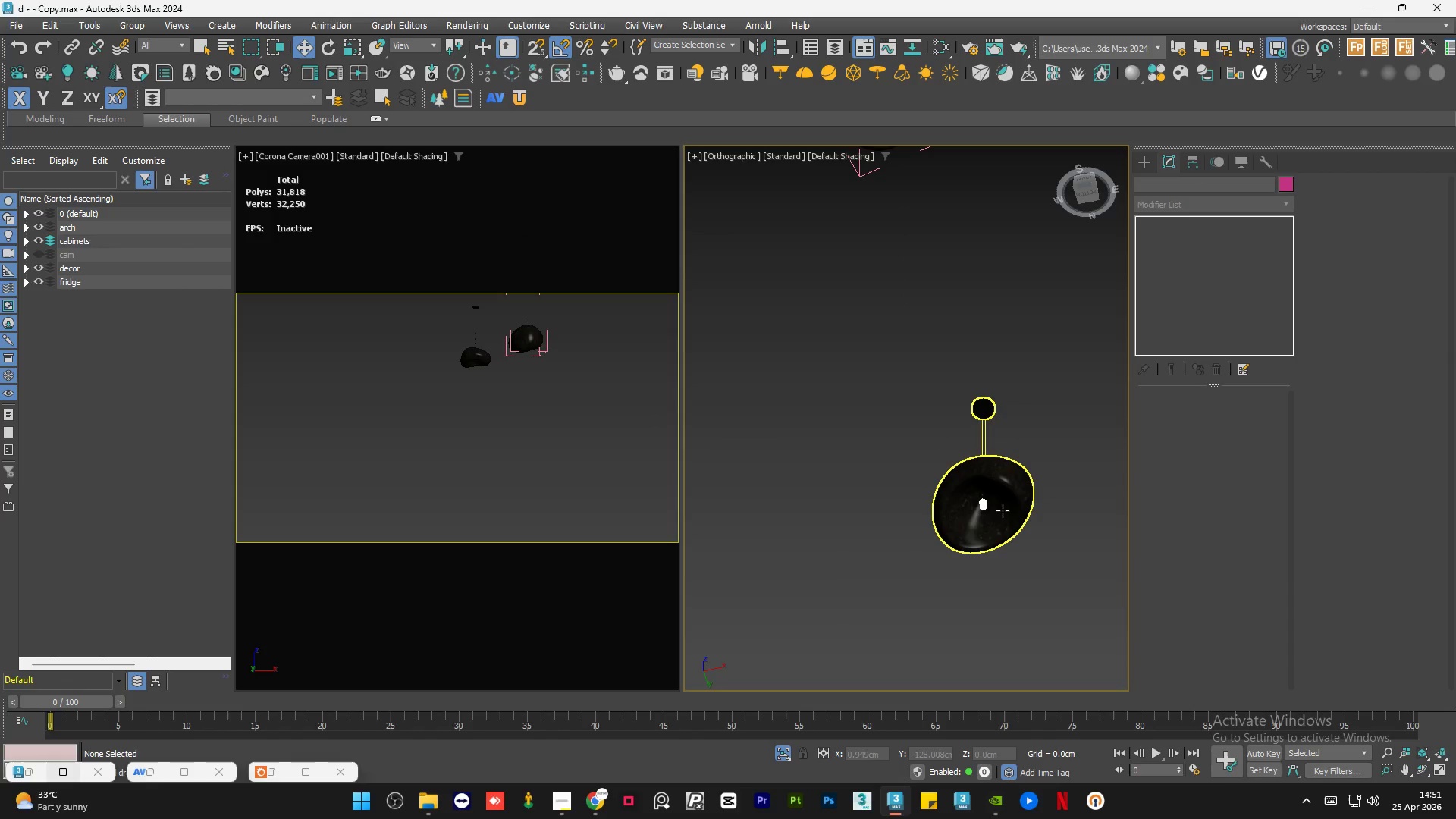 
left_click([990, 510])
 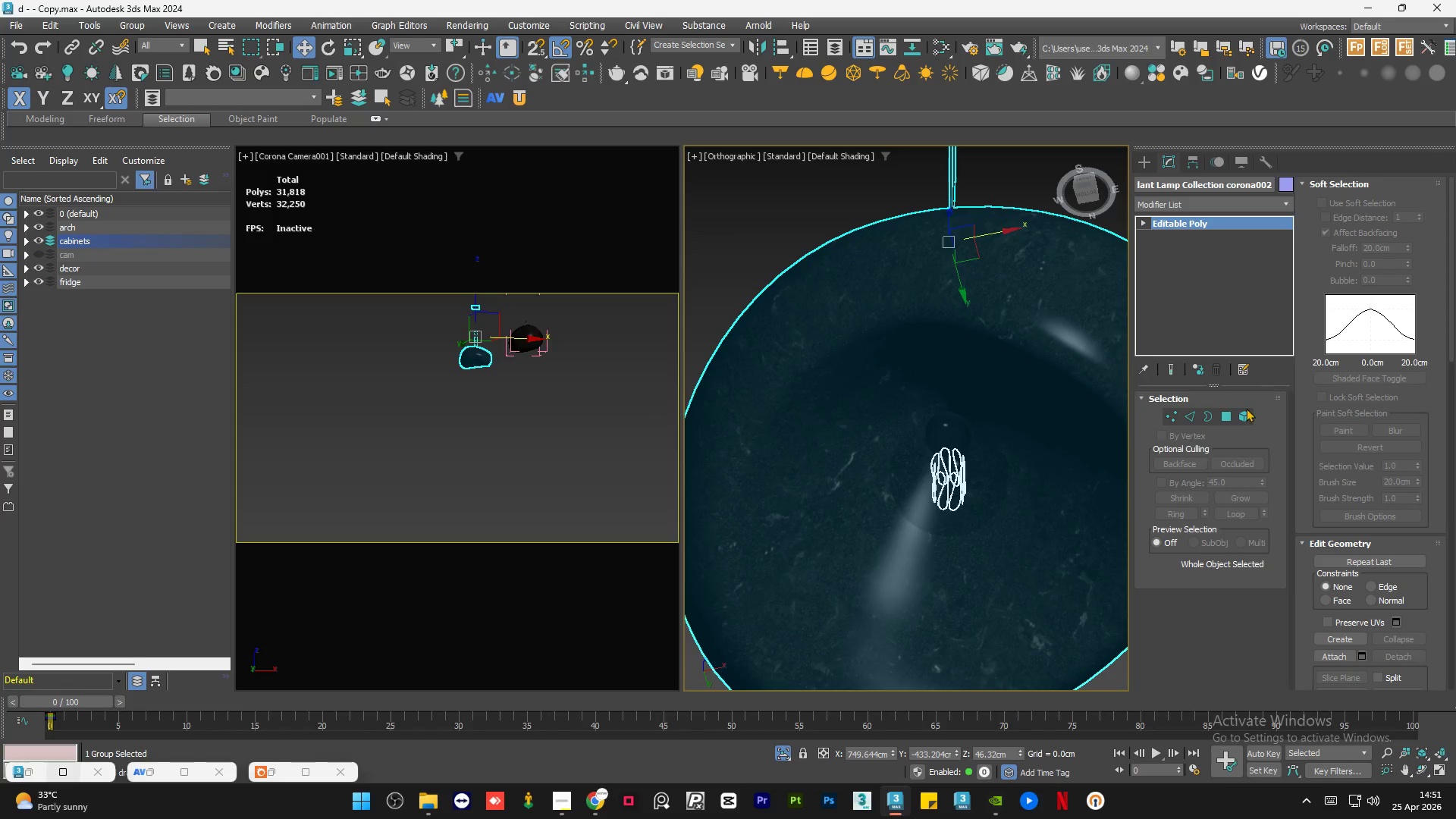 
scroll: coordinate [990, 510], scroll_direction: up, amount: 5.0
 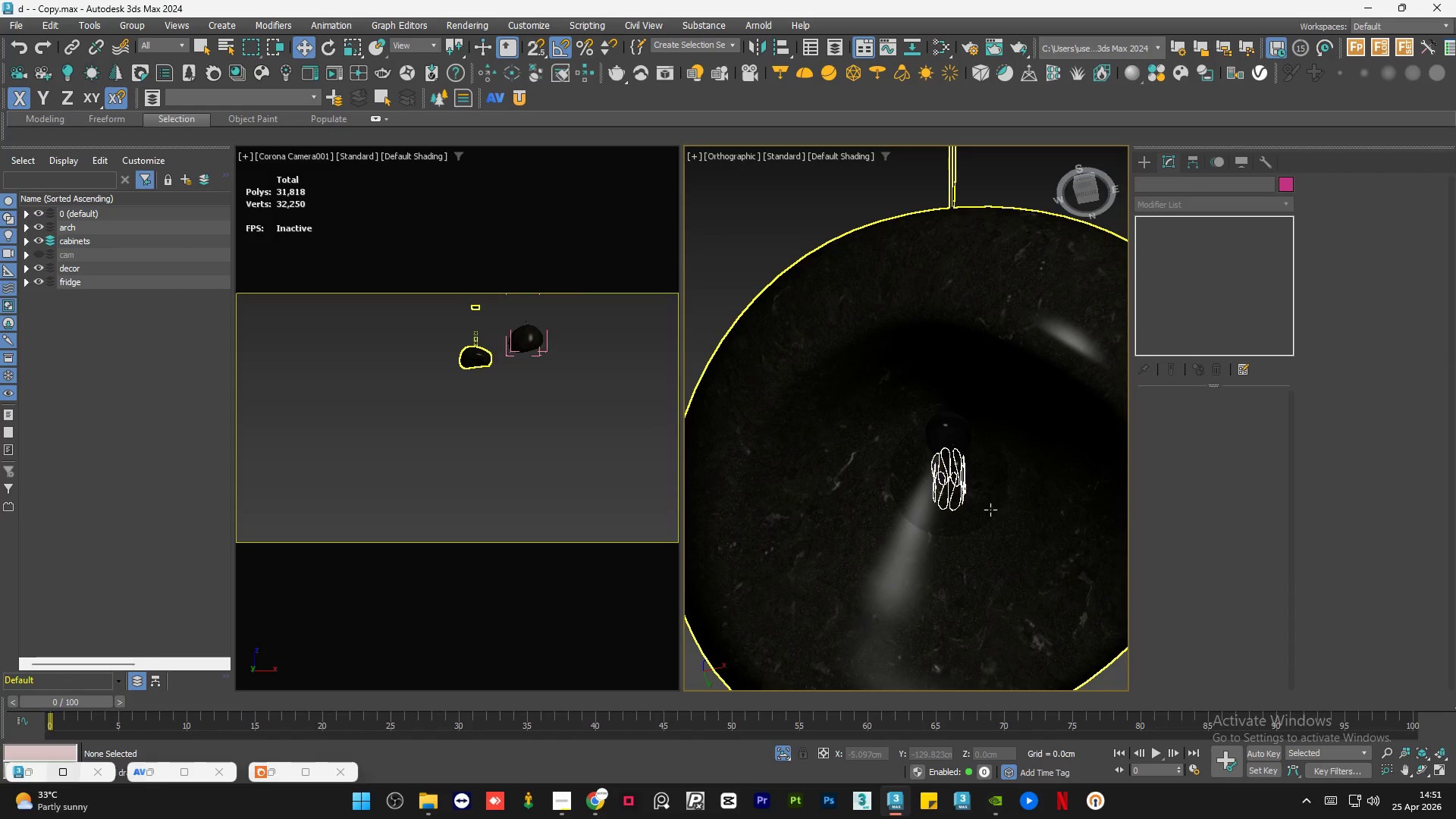 
left_click([1246, 415])
 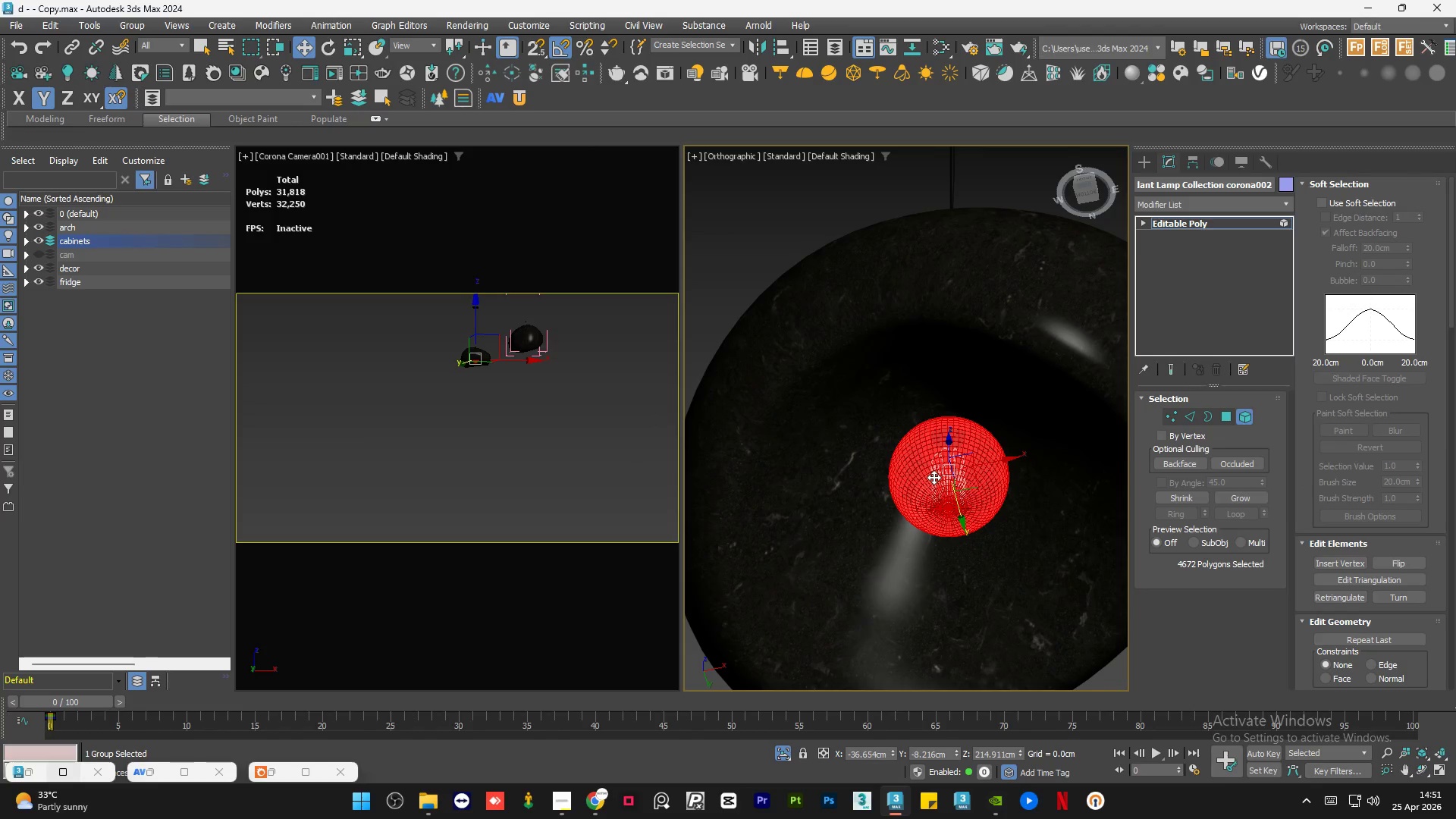 
left_click([934, 477])
 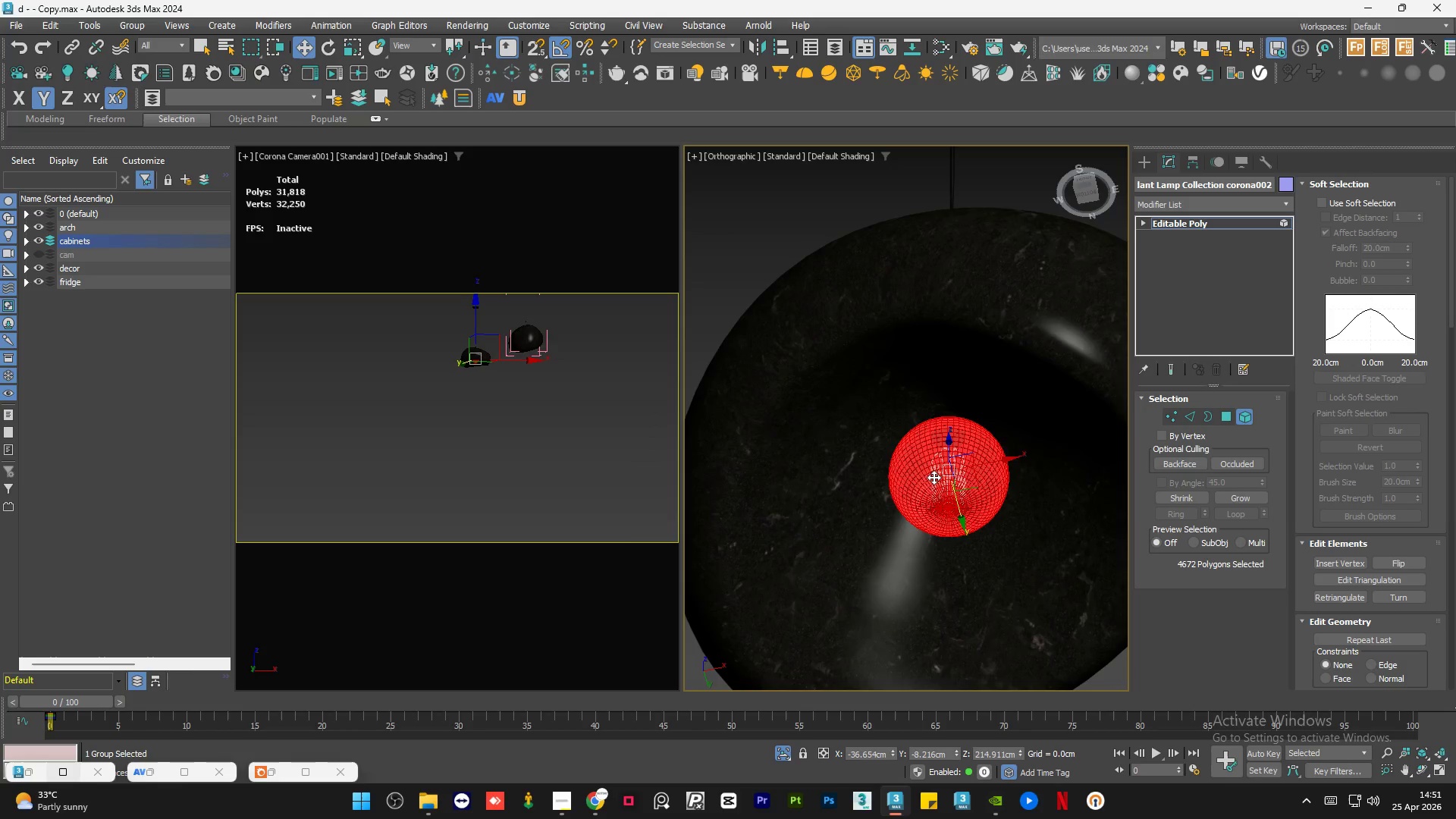 
hold_key(key=ControlLeft, duration=0.78)
left_click([931, 334])
 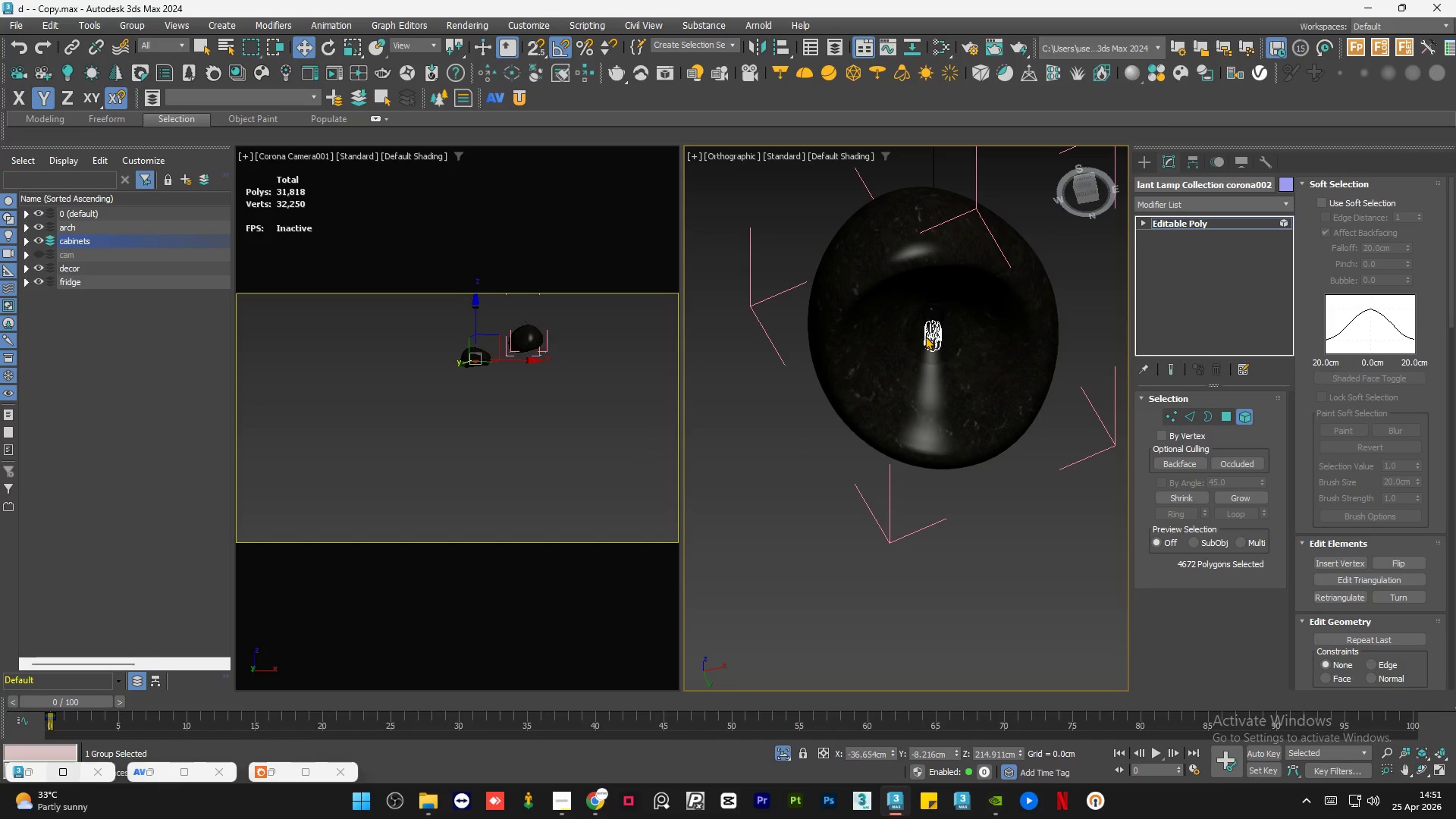 
scroll: coordinate [890, 297], scroll_direction: down, amount: 2.0
 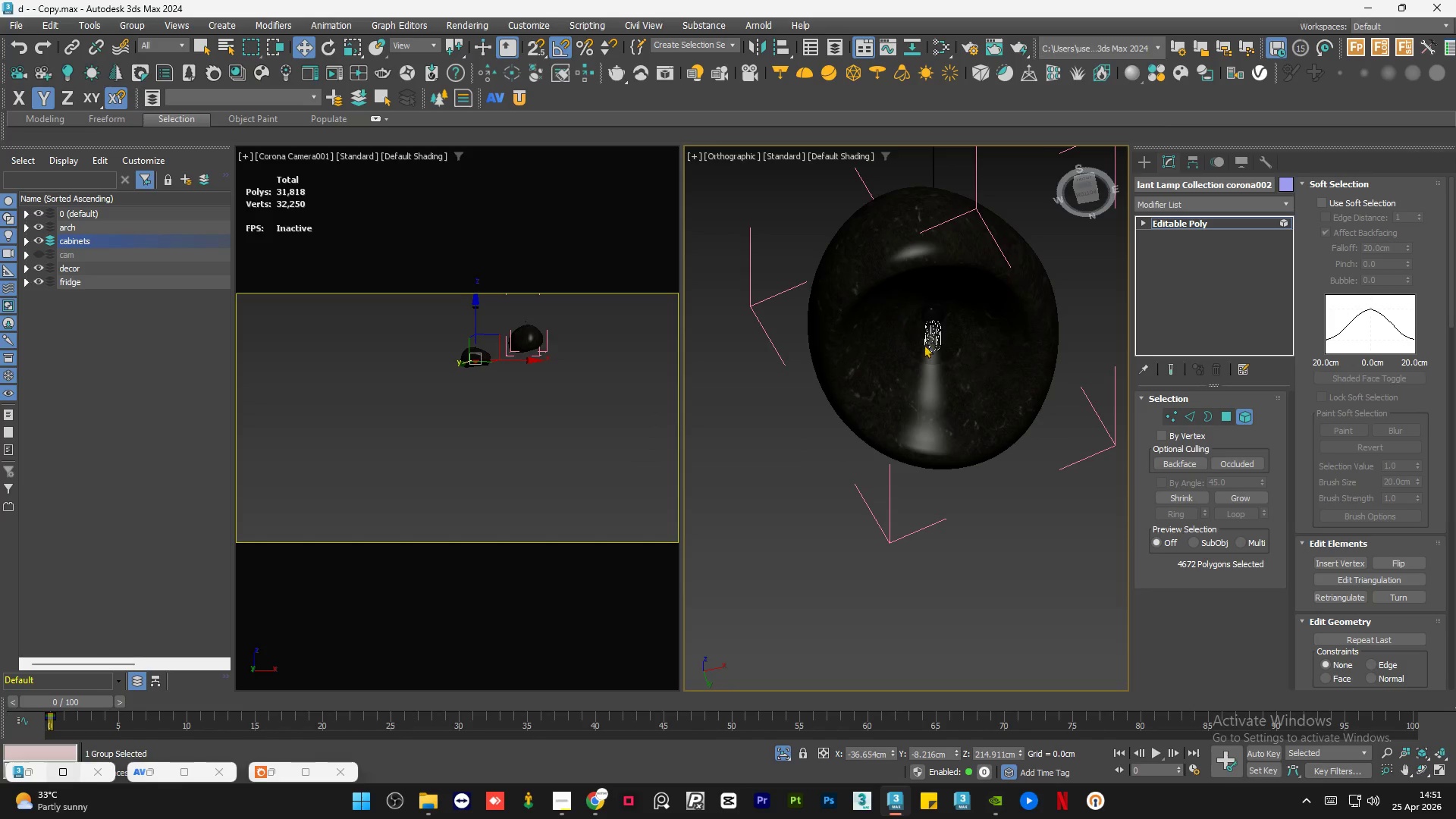 
hold_key(key=ControlLeft, duration=0.44)
 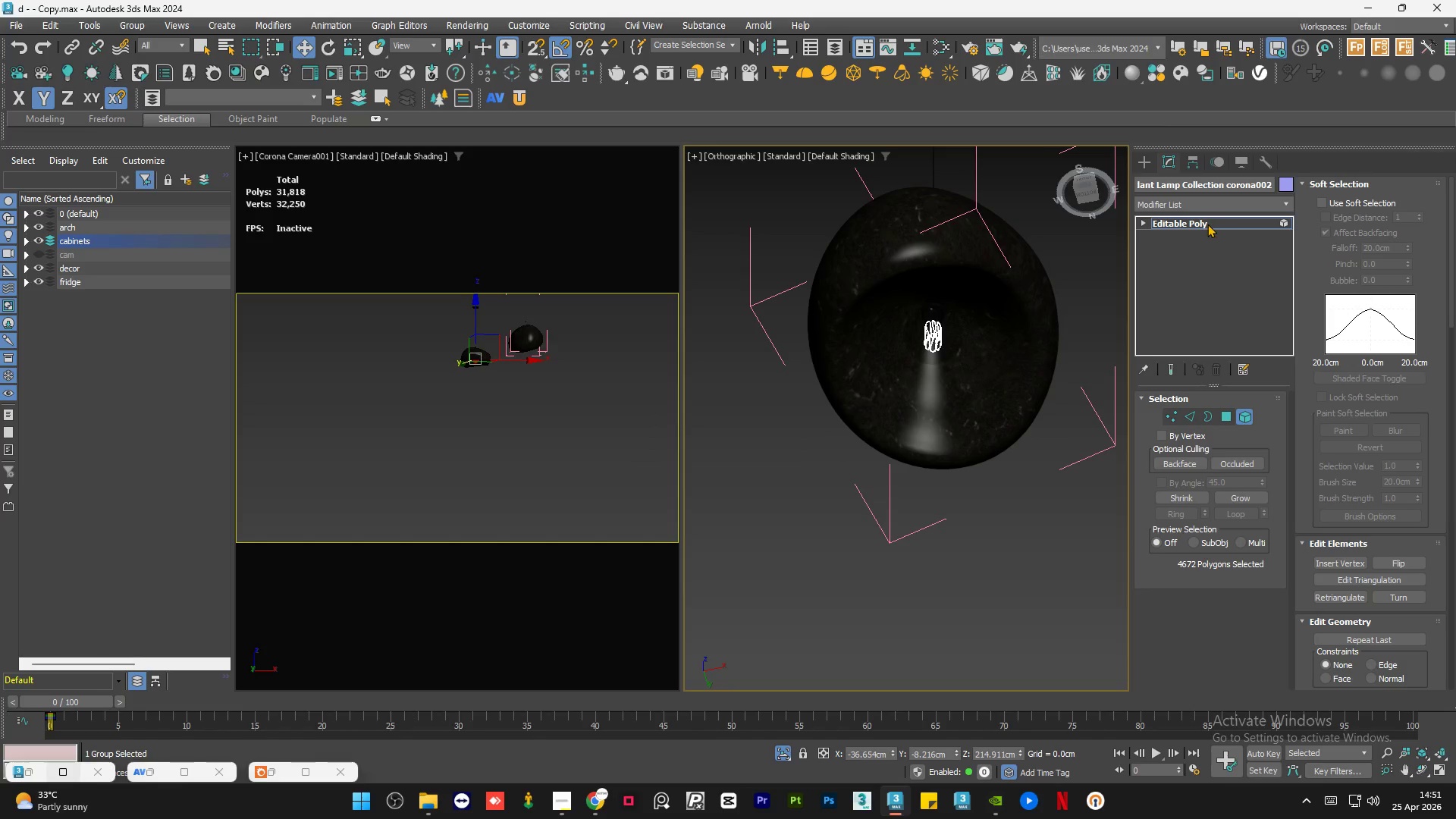 
left_click([1207, 224])
 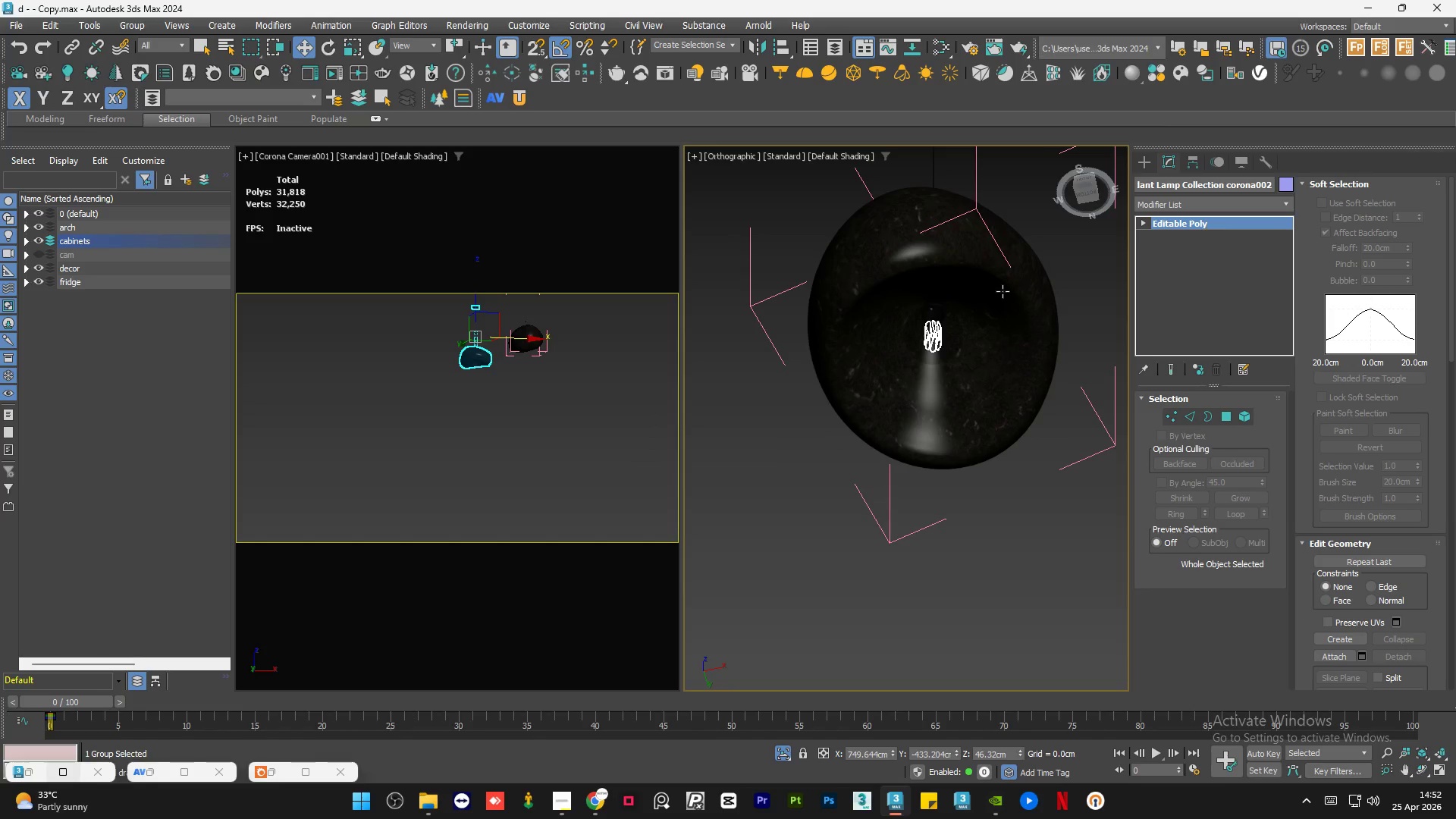 
scroll: coordinate [899, 330], scroll_direction: down, amount: 5.0
 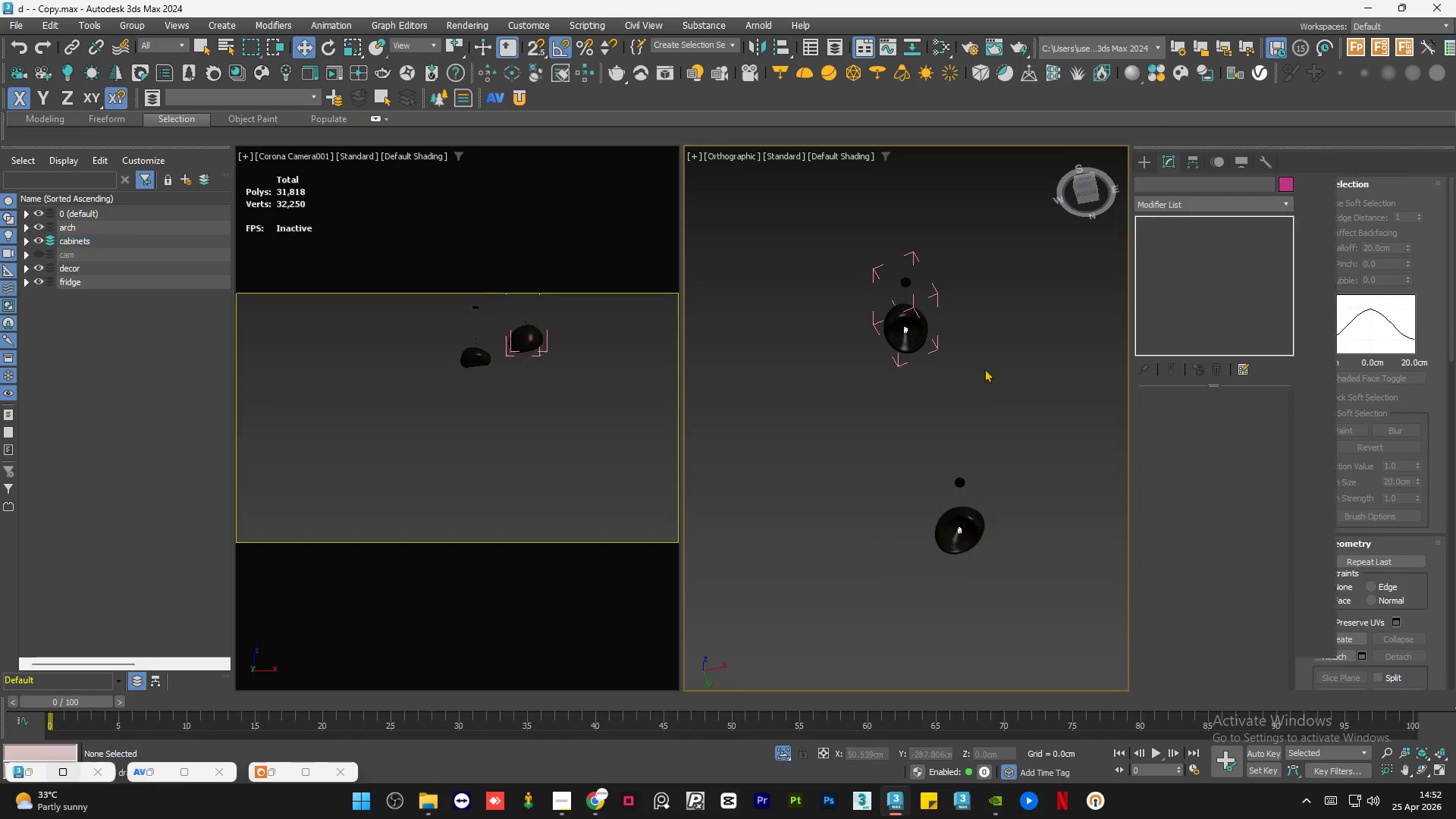 
key(Control+A)
 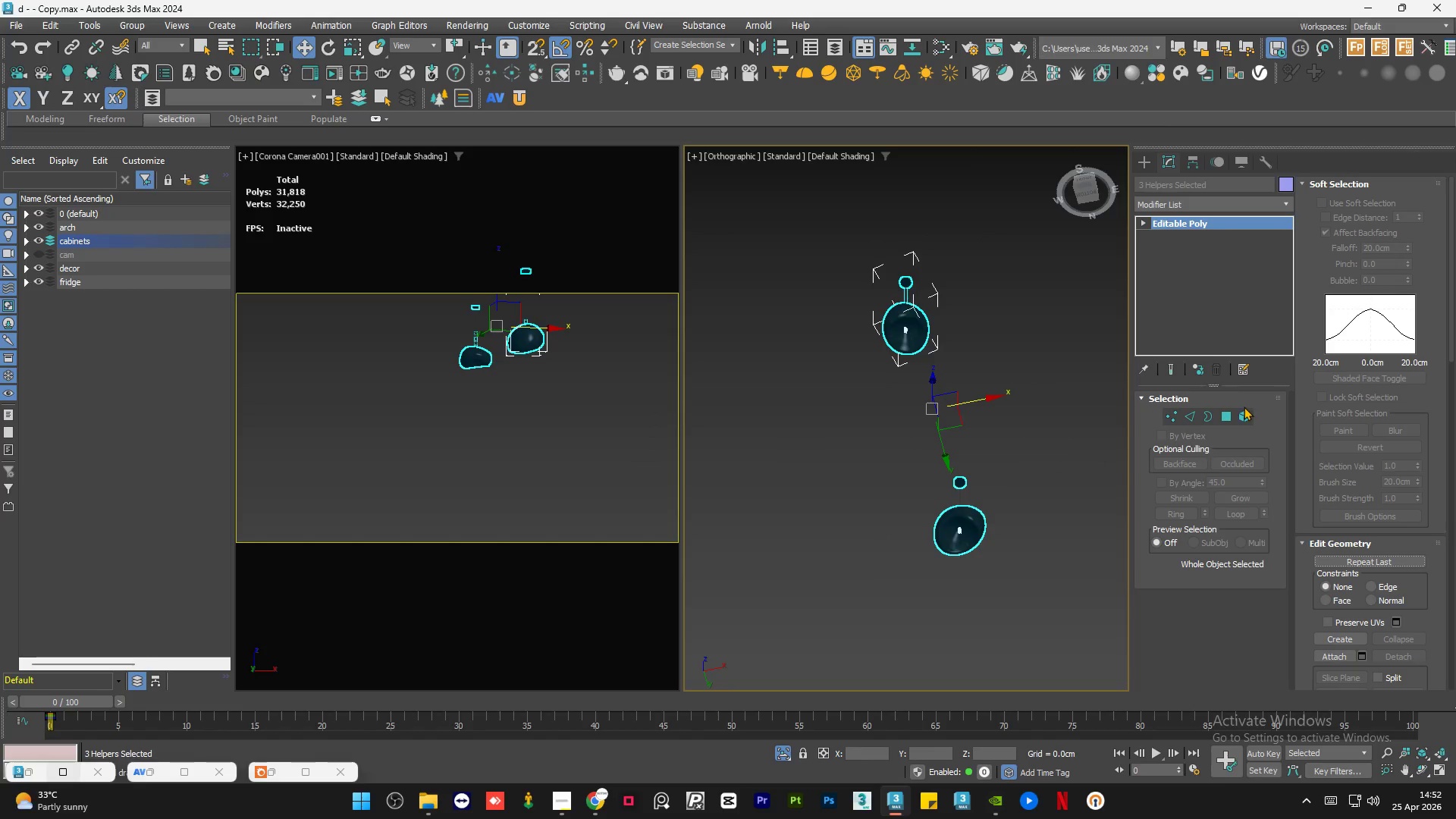 
left_click([1245, 414])
 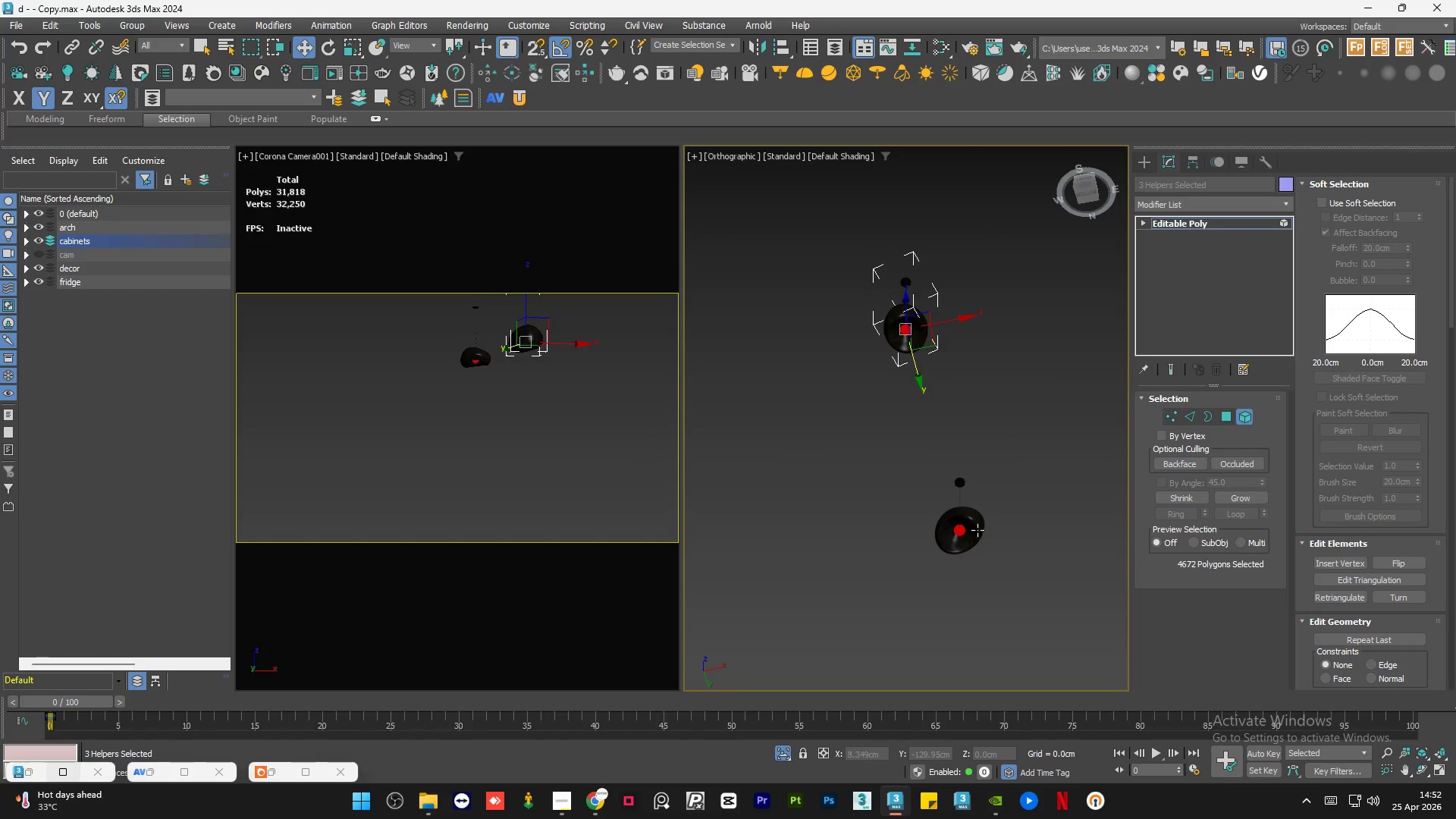 
left_click([1047, 544])
 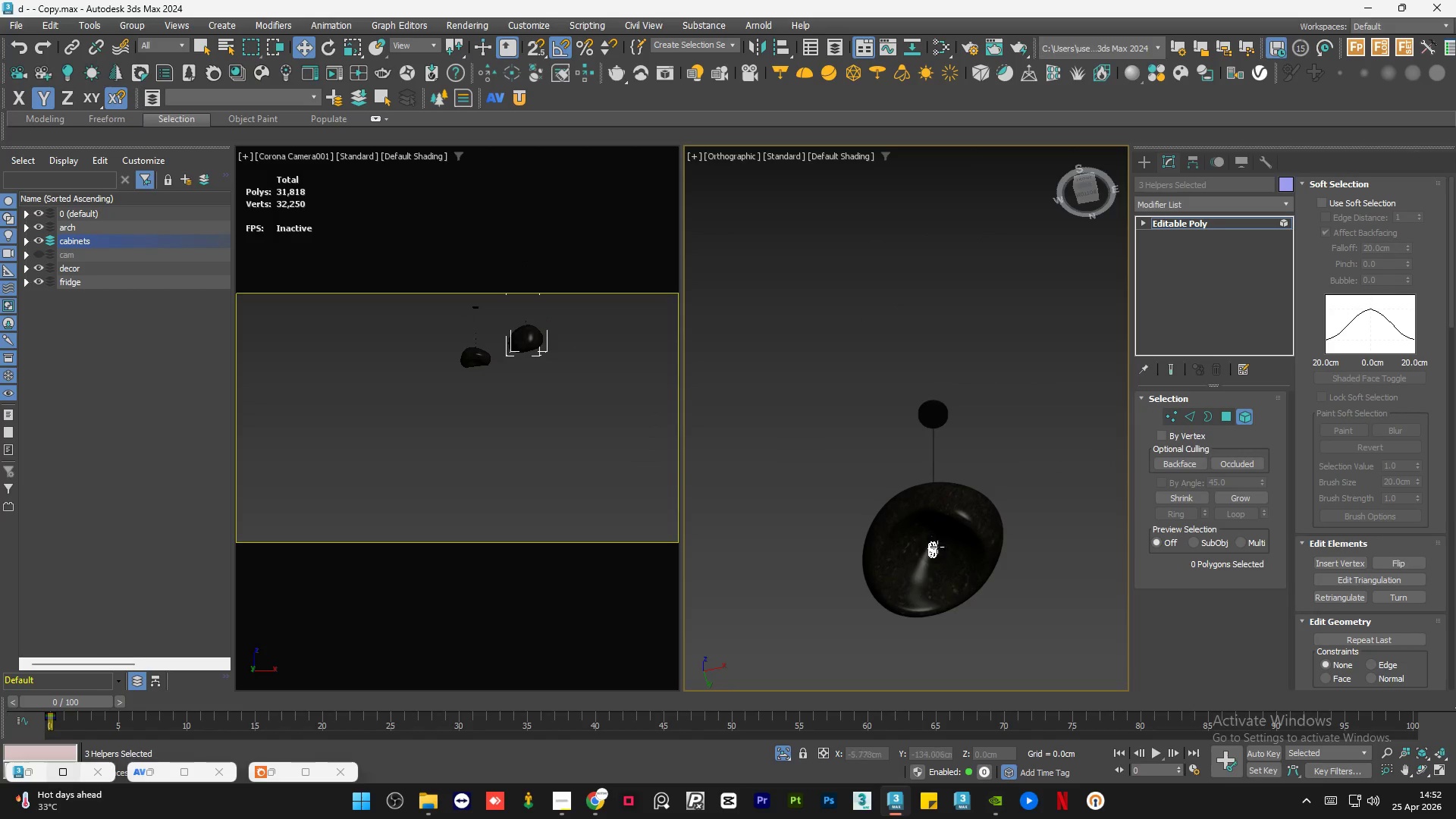 
scroll: coordinate [974, 519], scroll_direction: up, amount: 3.0
 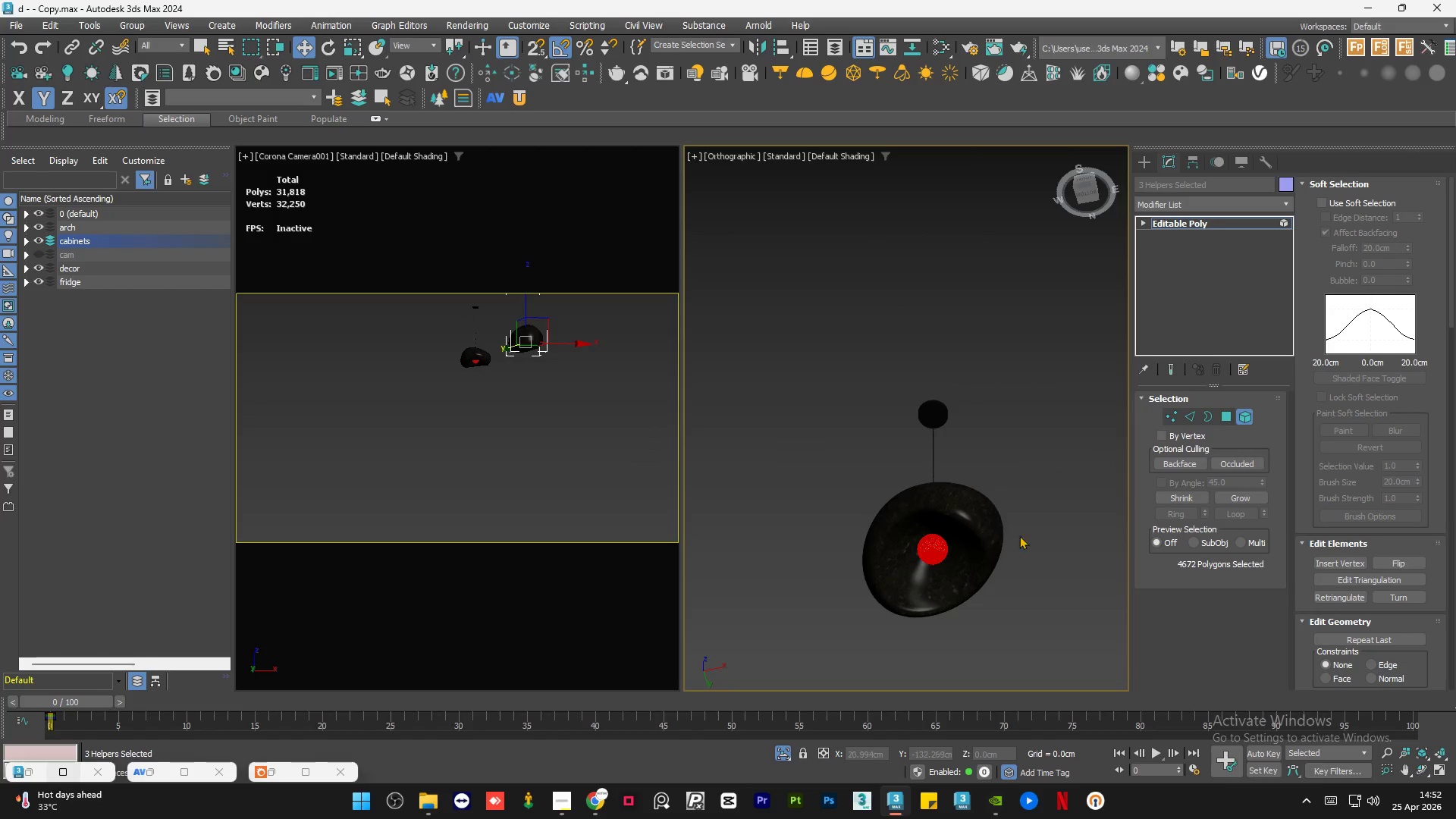 
left_click([935, 547])
 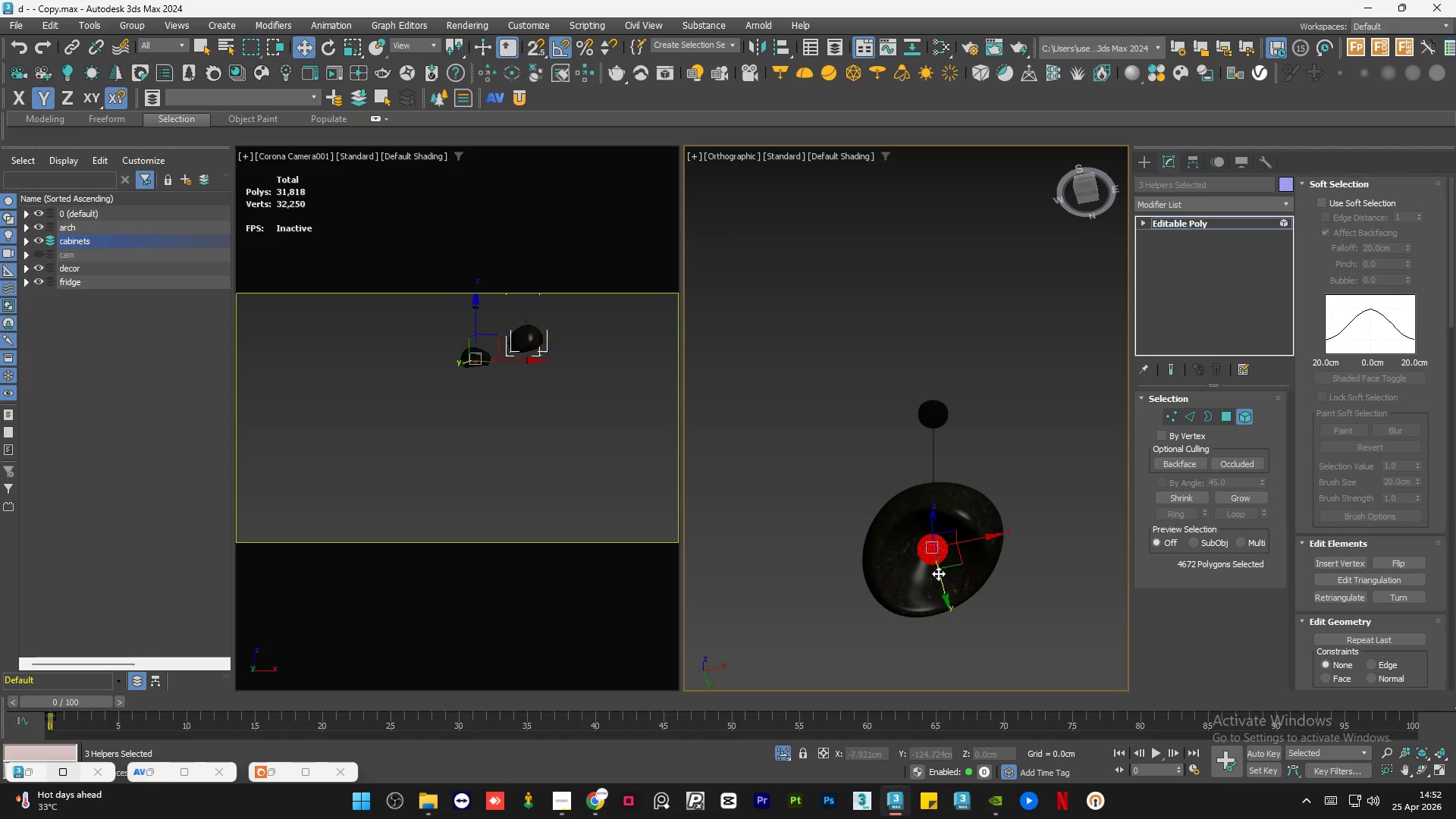 
scroll: coordinate [903, 441], scroll_direction: none, amount: 0.0
 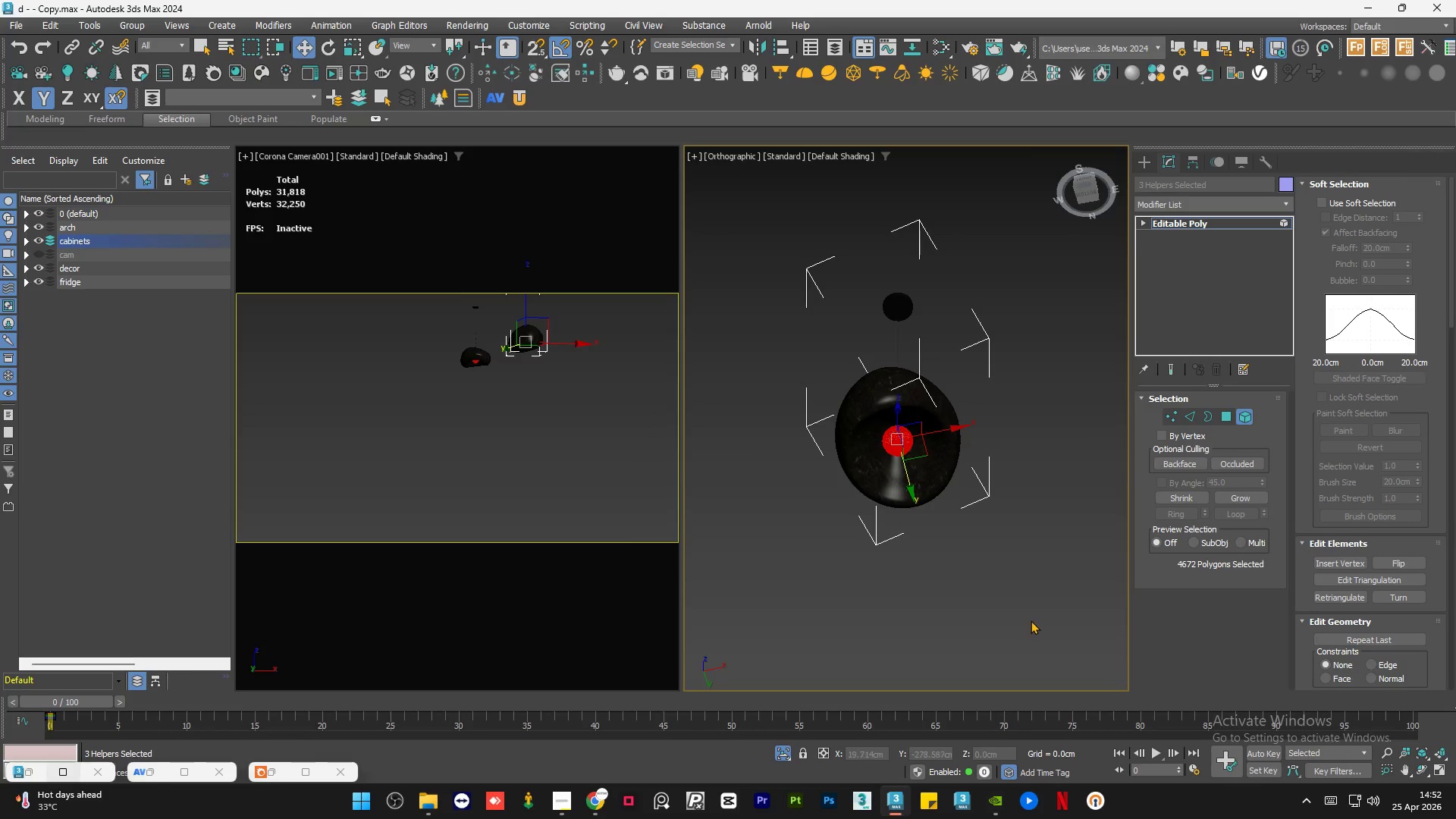 
left_click([1028, 621])
 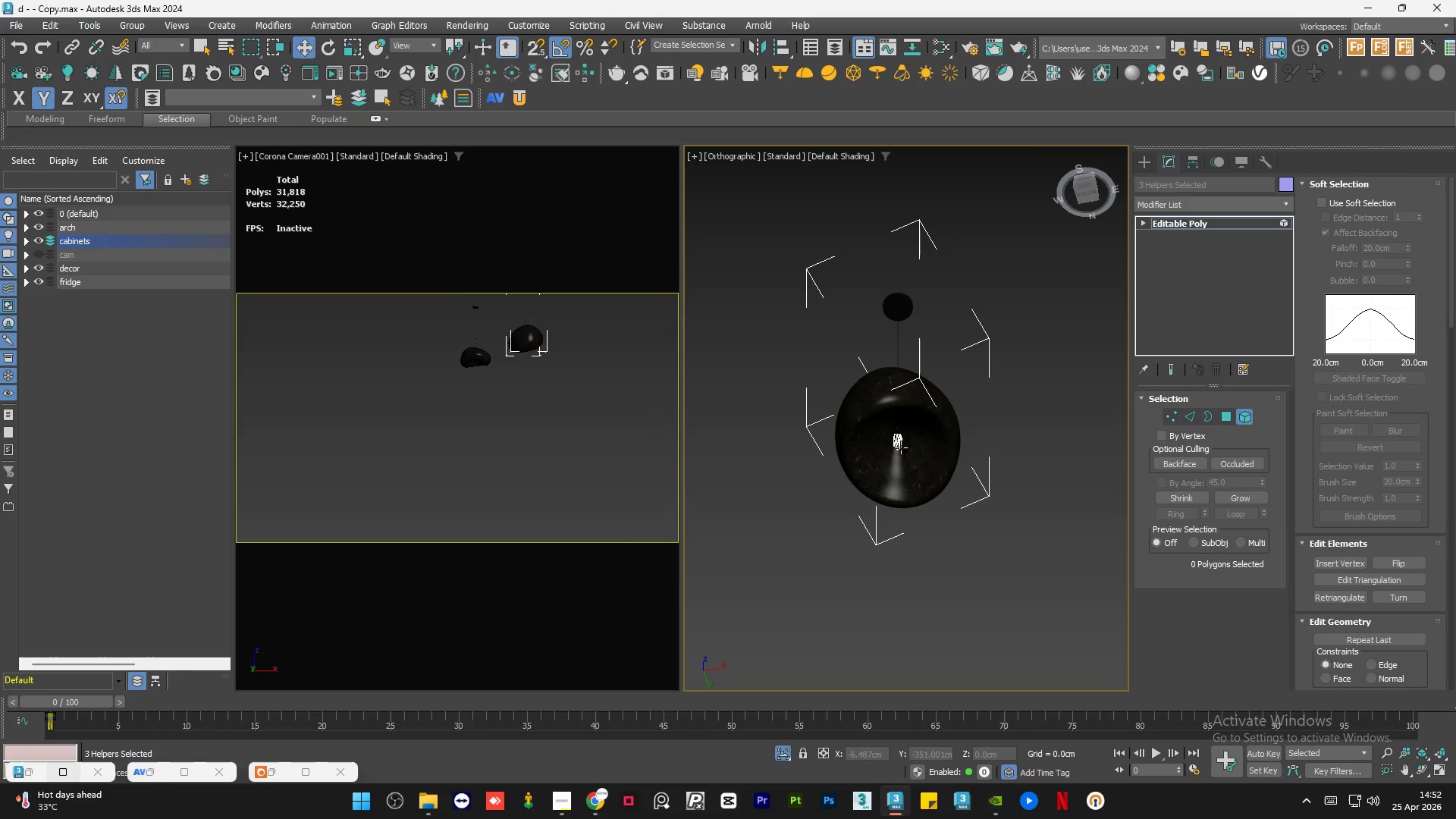 
left_click([893, 440])
 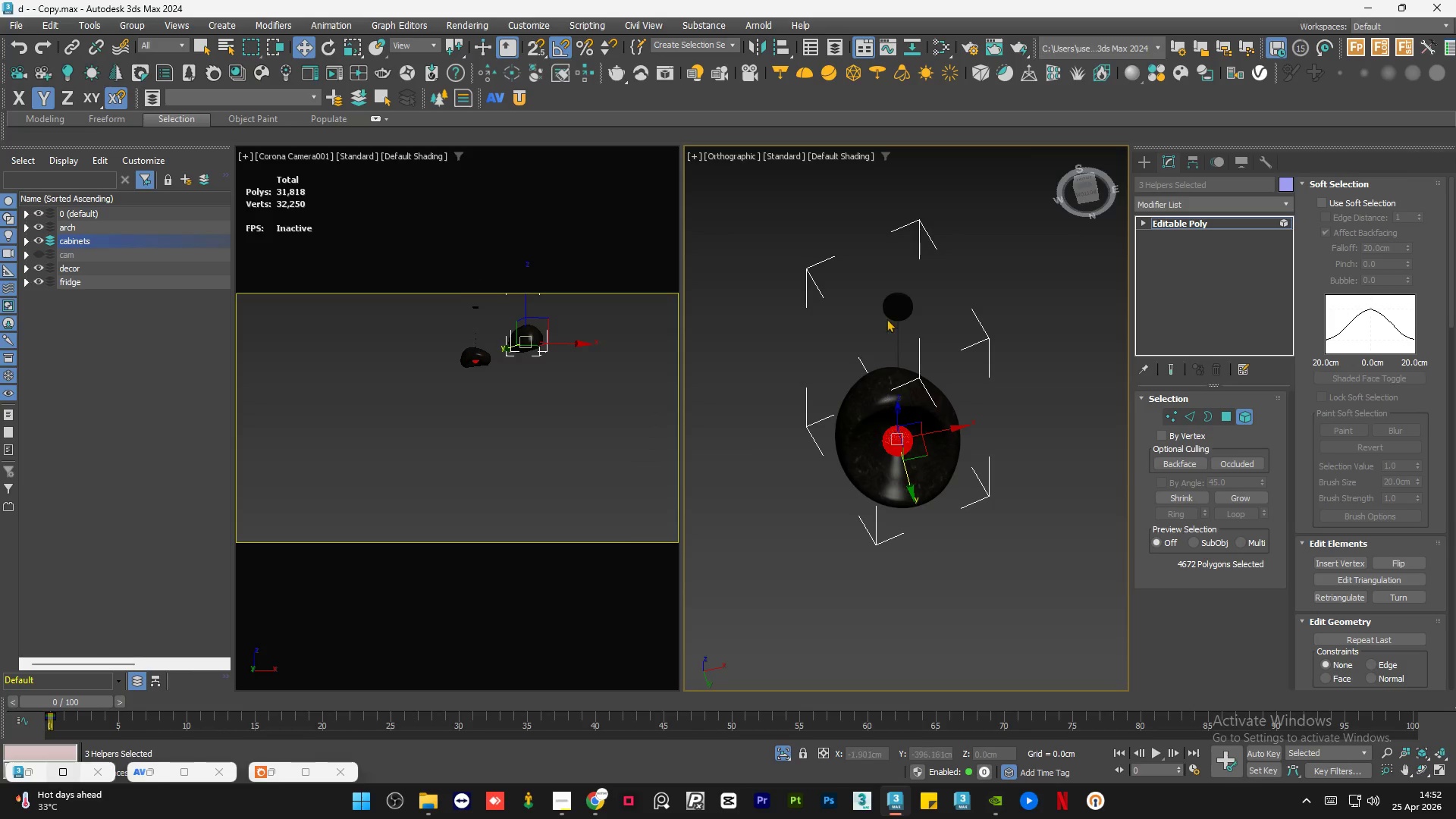 
scroll: coordinate [893, 293], scroll_direction: down, amount: 3.0
 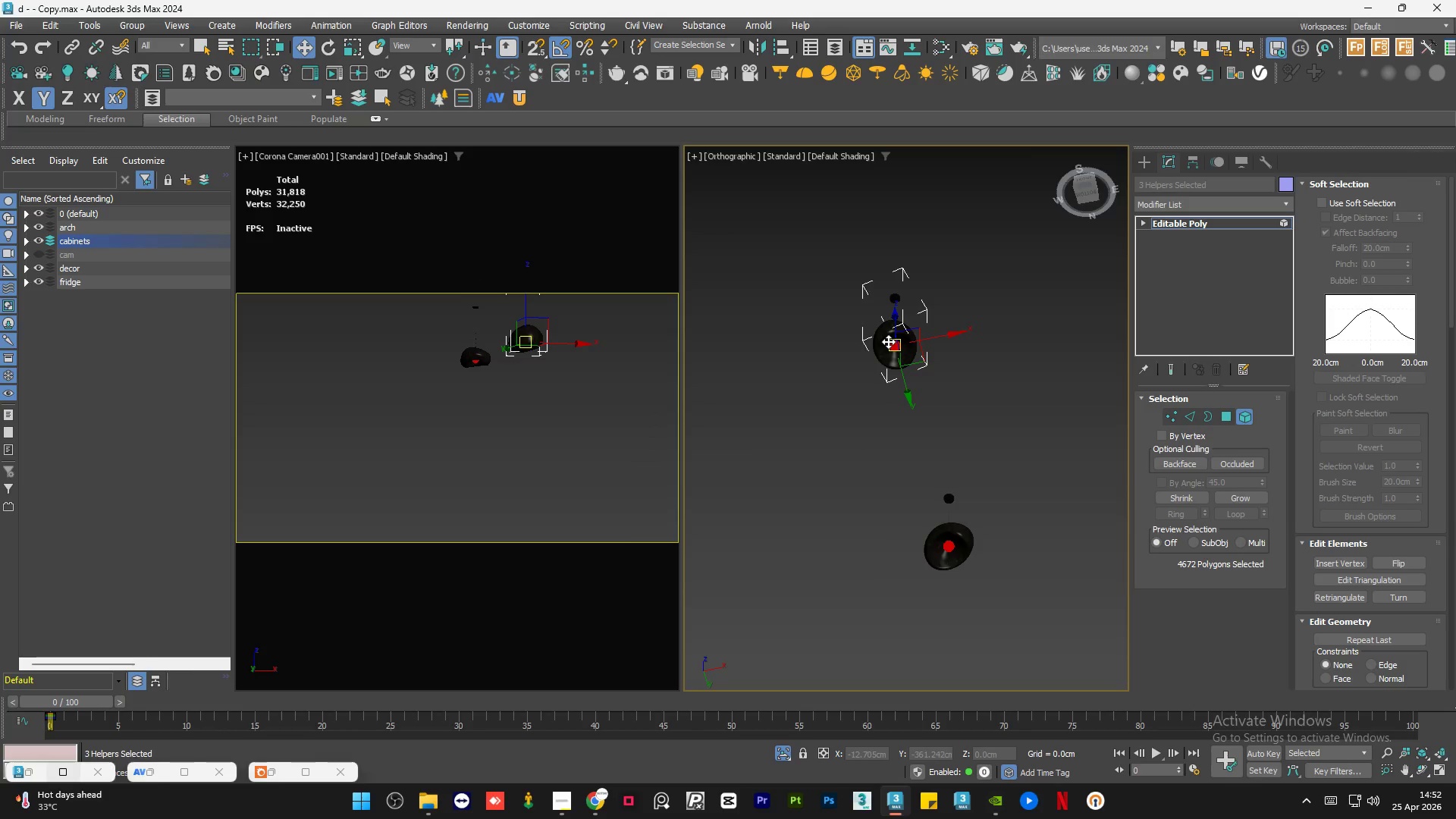 
scroll: coordinate [896, 341], scroll_direction: up, amount: 6.0
 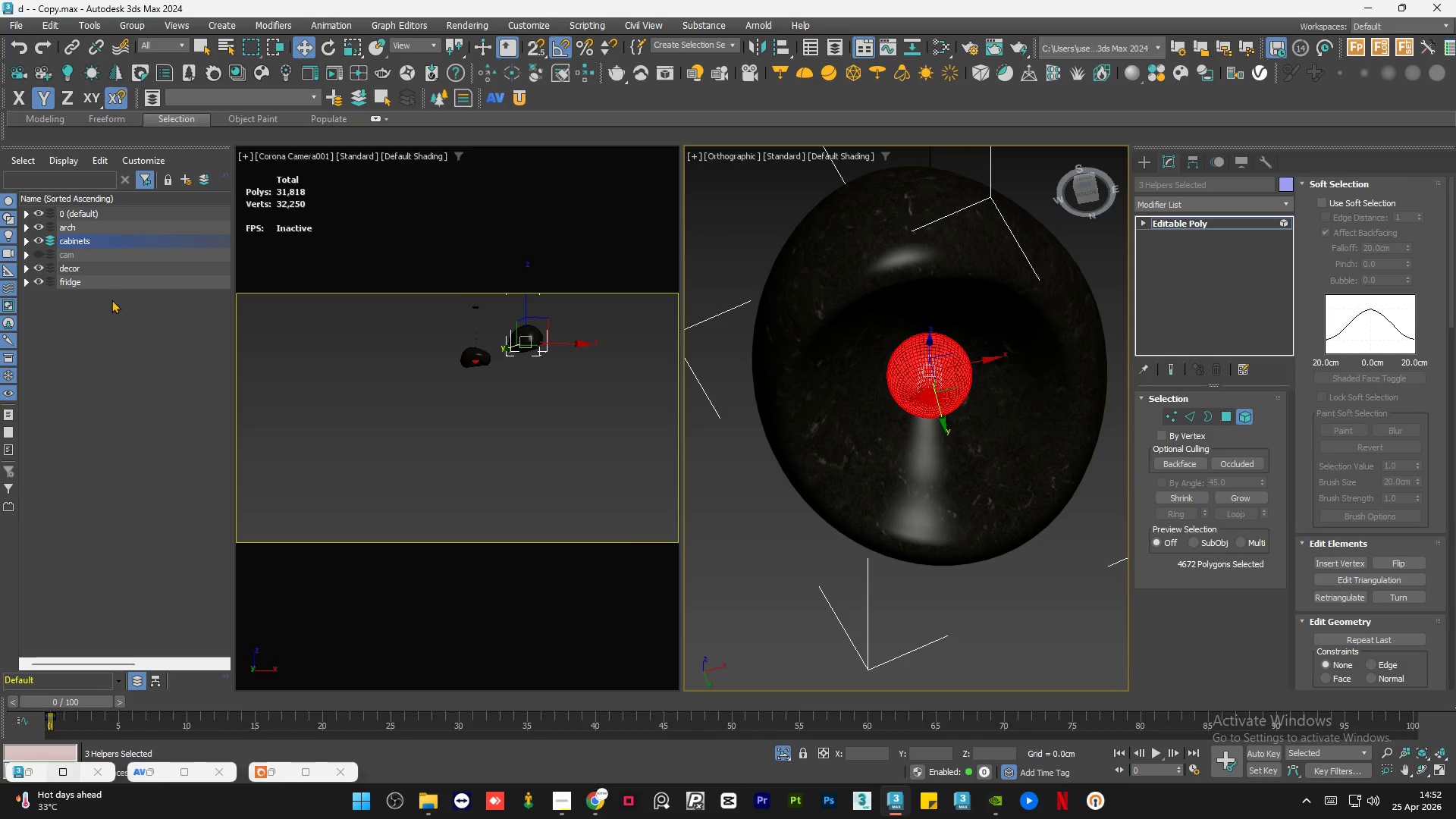 
left_click([184, 177])
 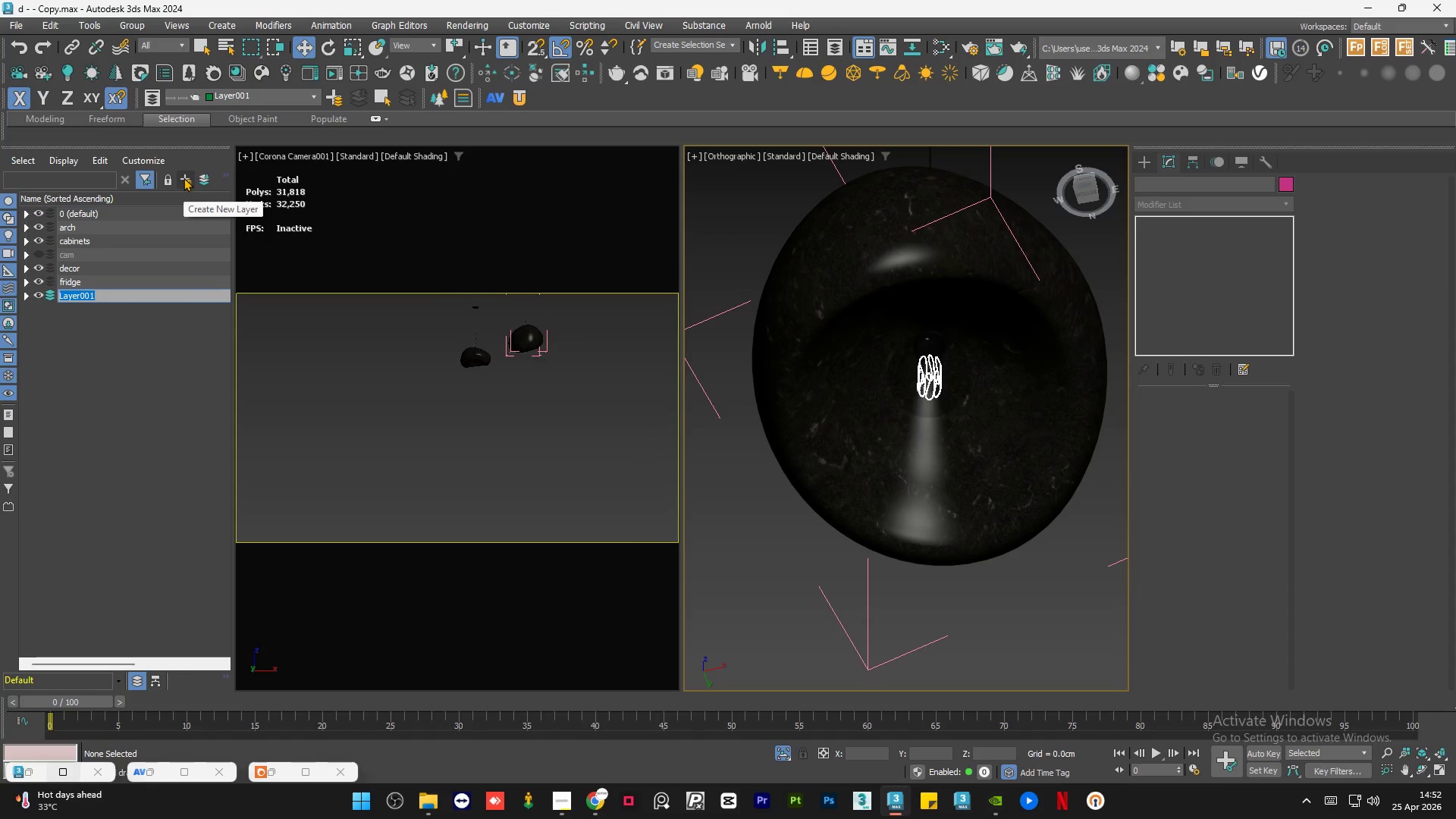 
type(lights)
 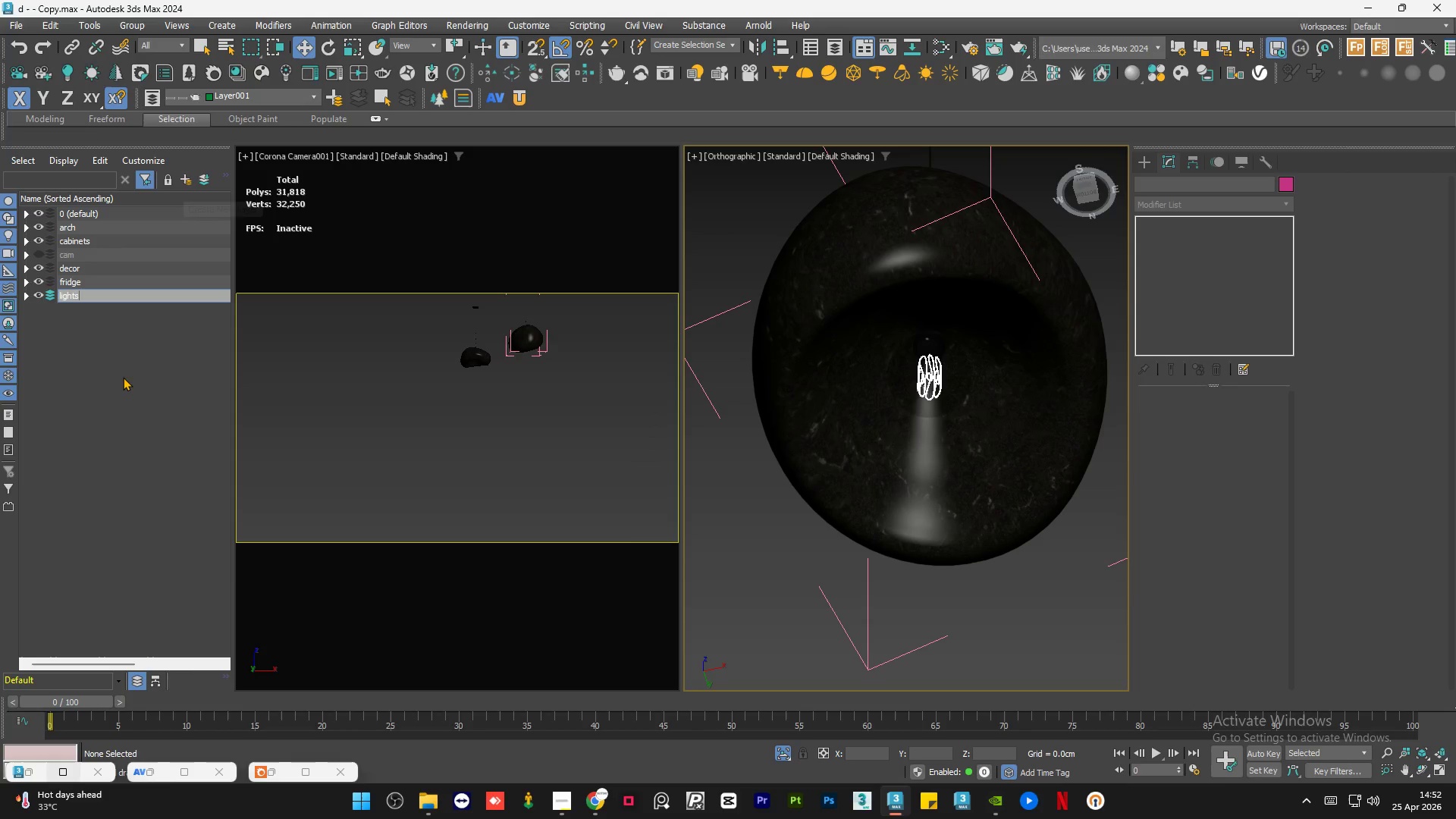 
left_click([121, 381])
 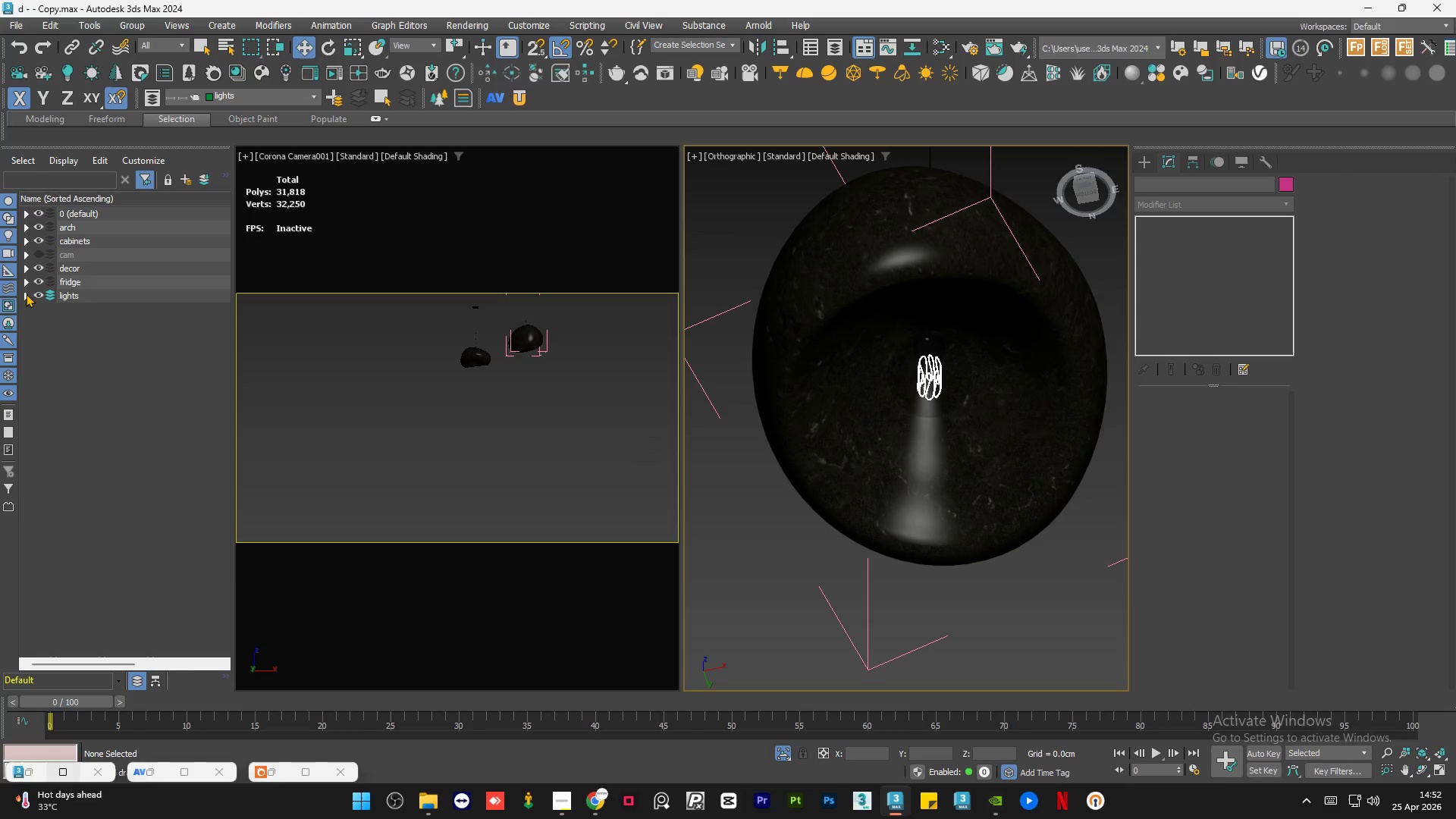 
left_click([26, 293])
 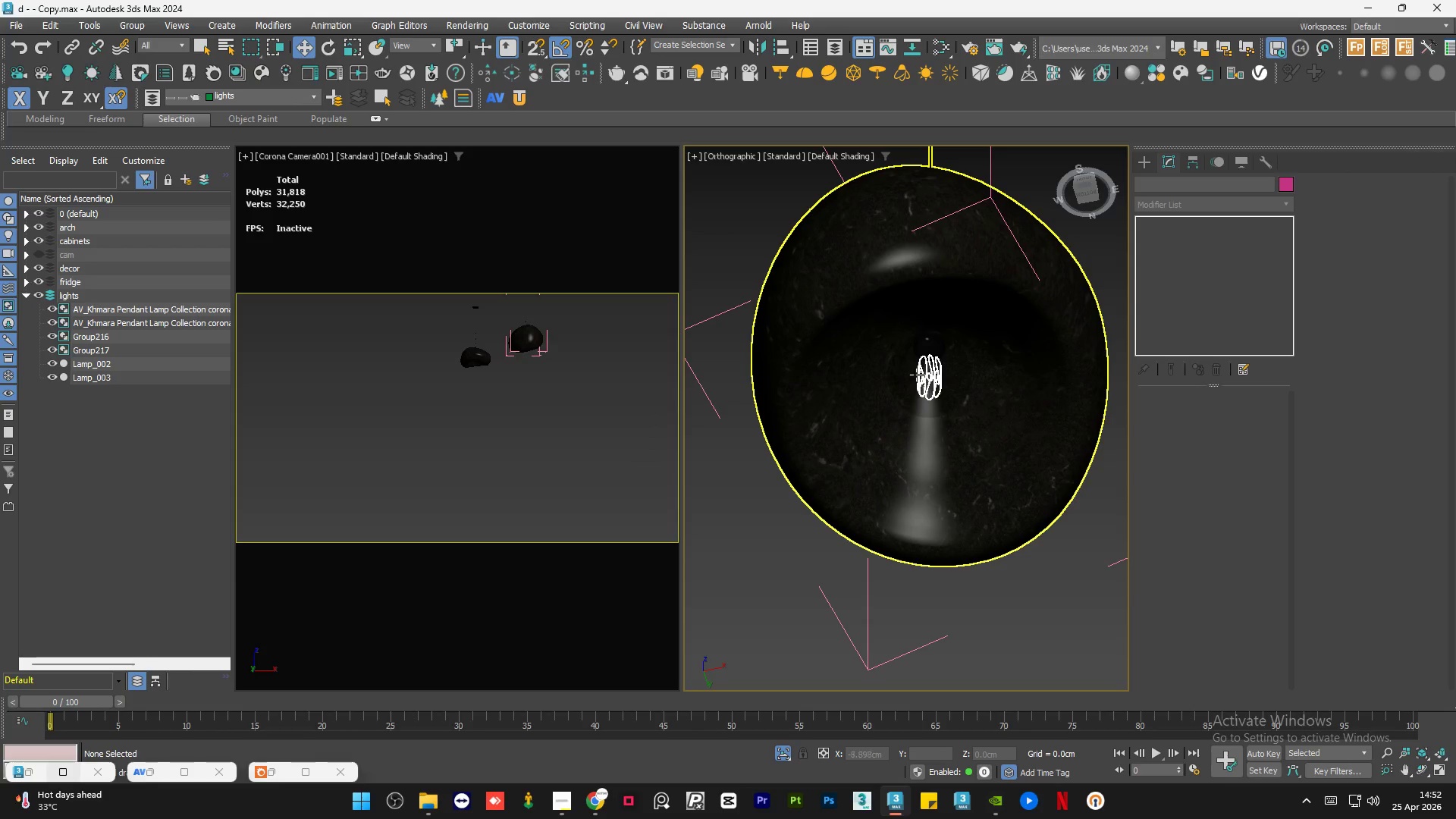 
left_click([916, 374])
 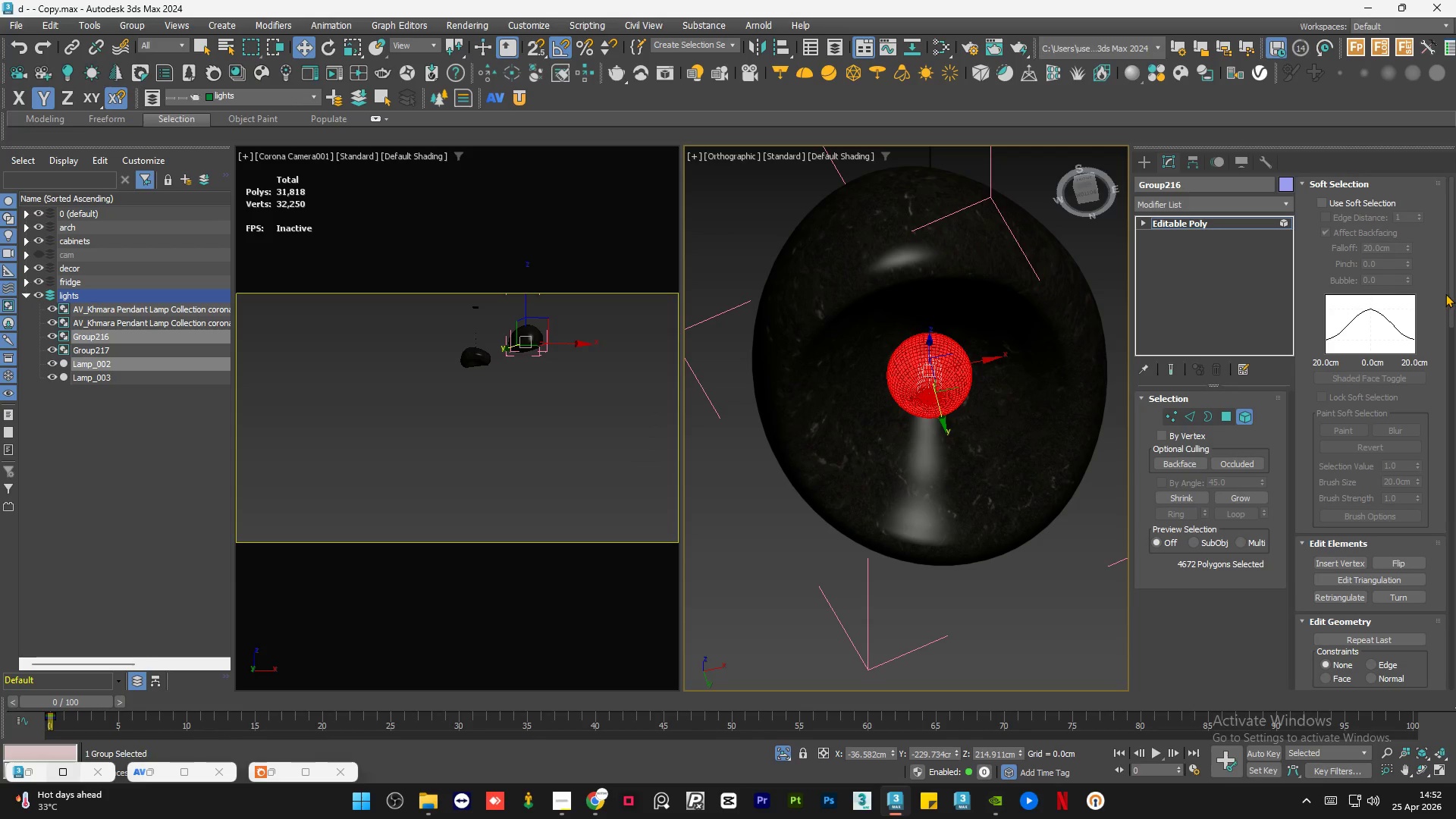 
left_click_drag(start_coordinate=[1450, 290], to_coordinate=[1455, 391])
 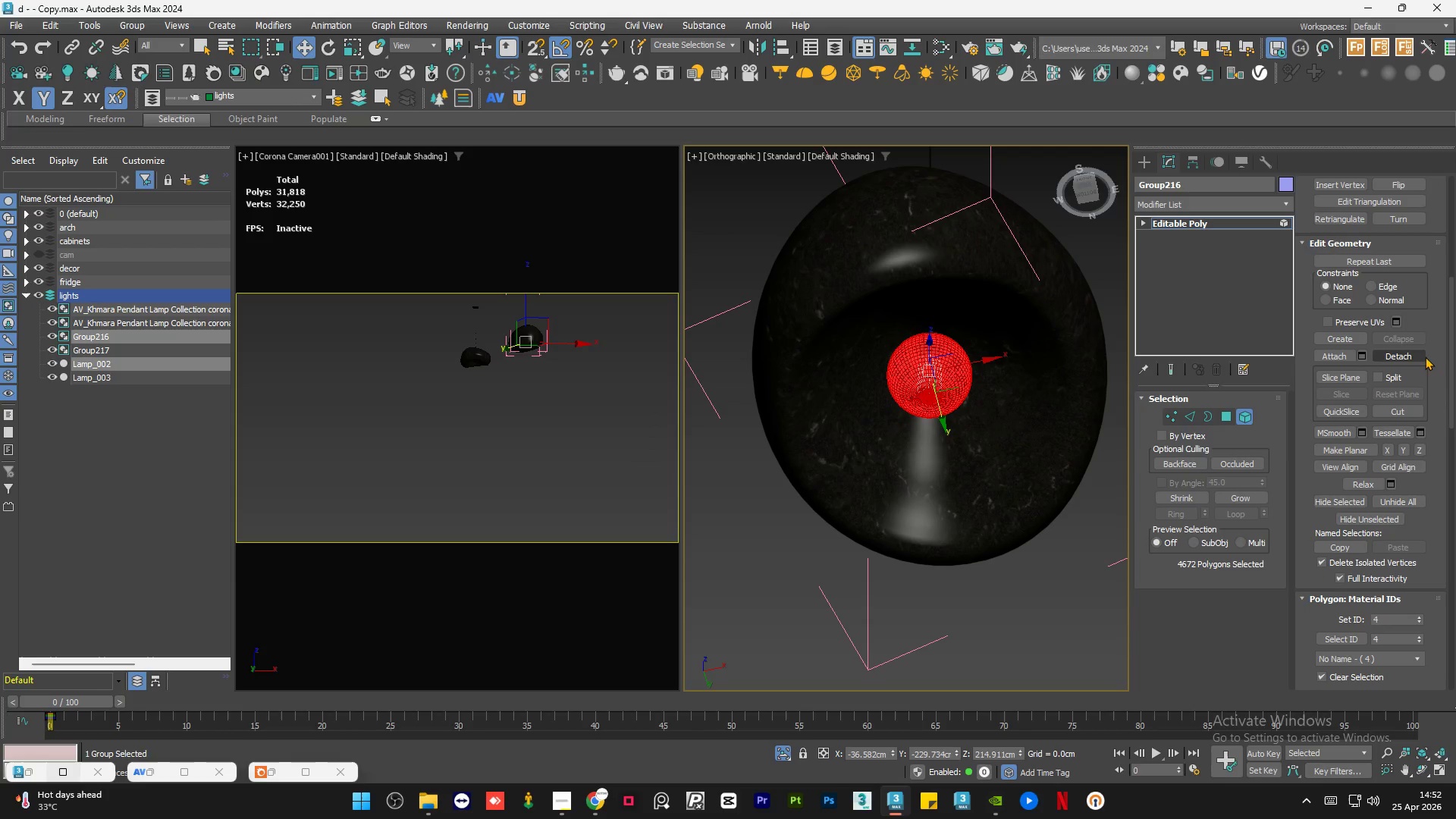 
left_click([1425, 356])
 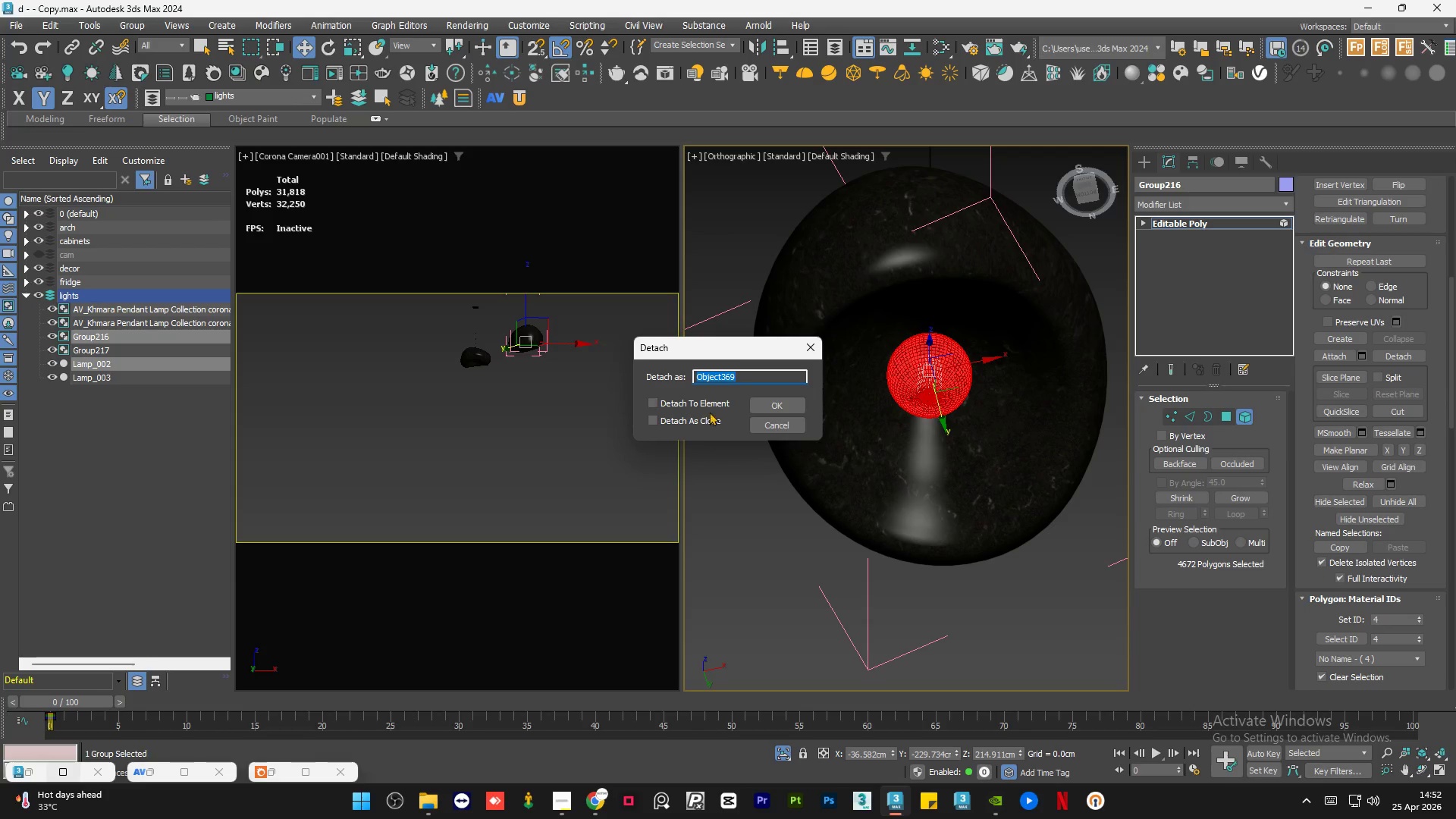 
left_click([700, 426])
 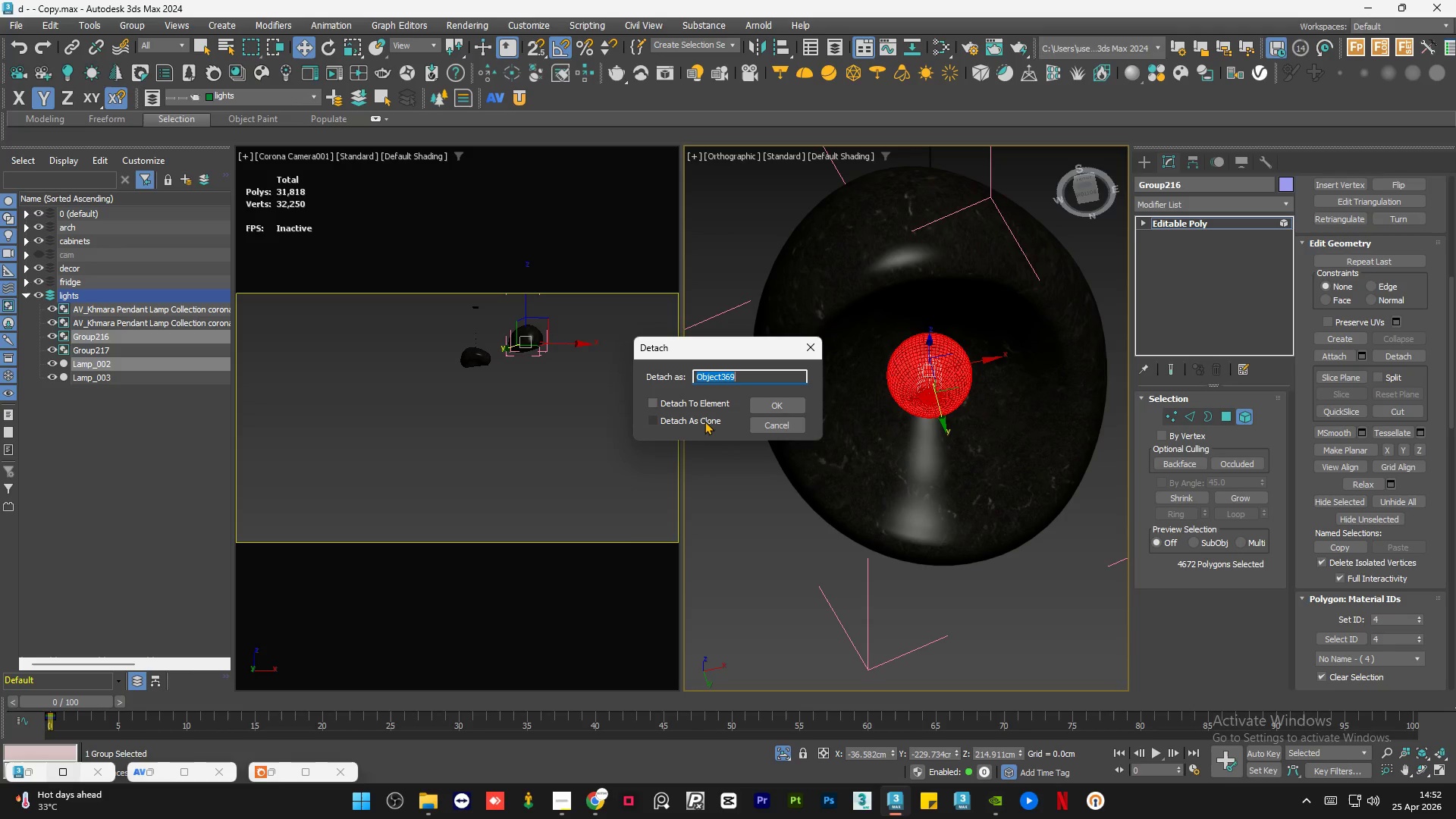 
left_click([702, 421])
 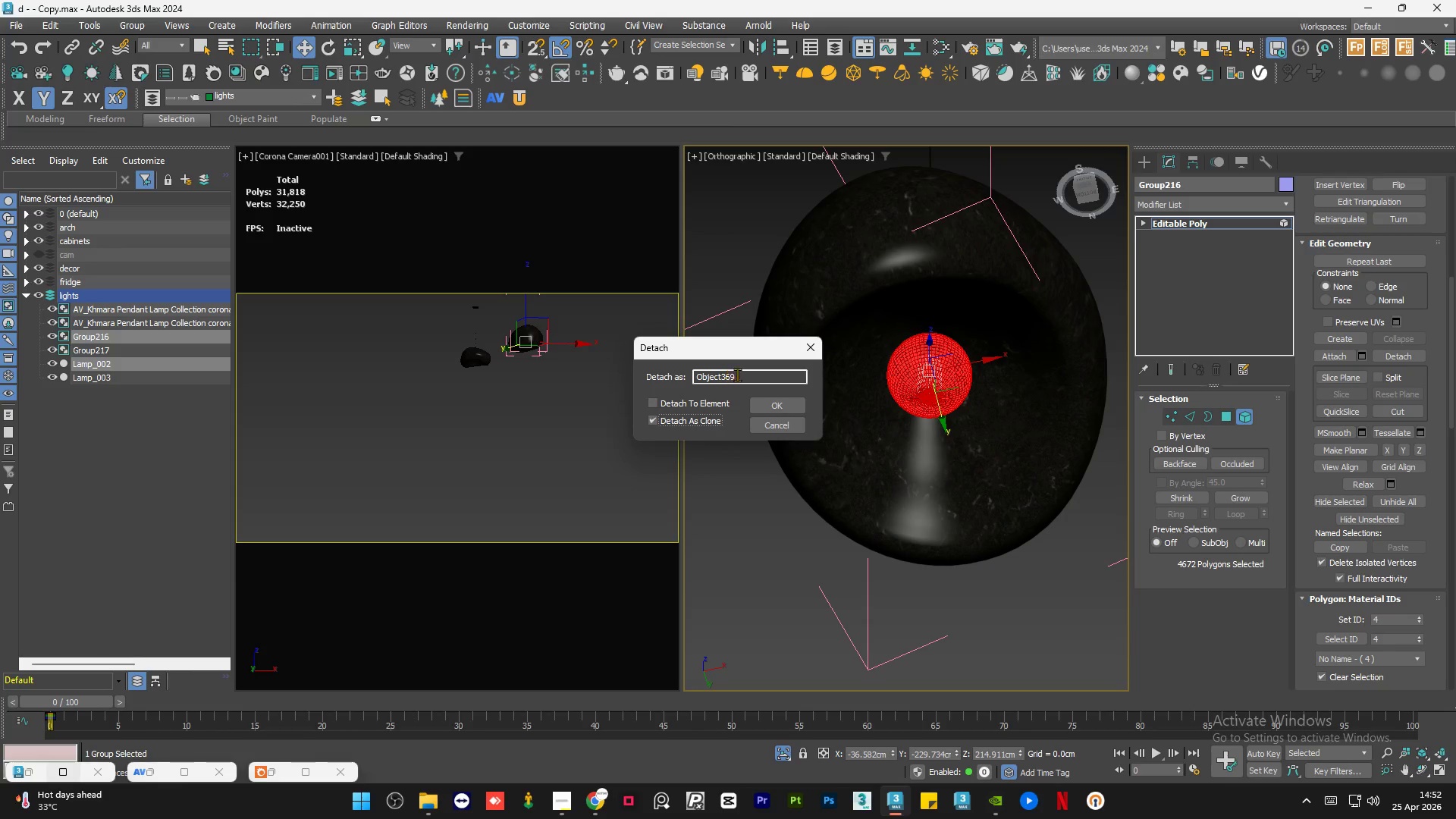 
double_click([741, 377])
 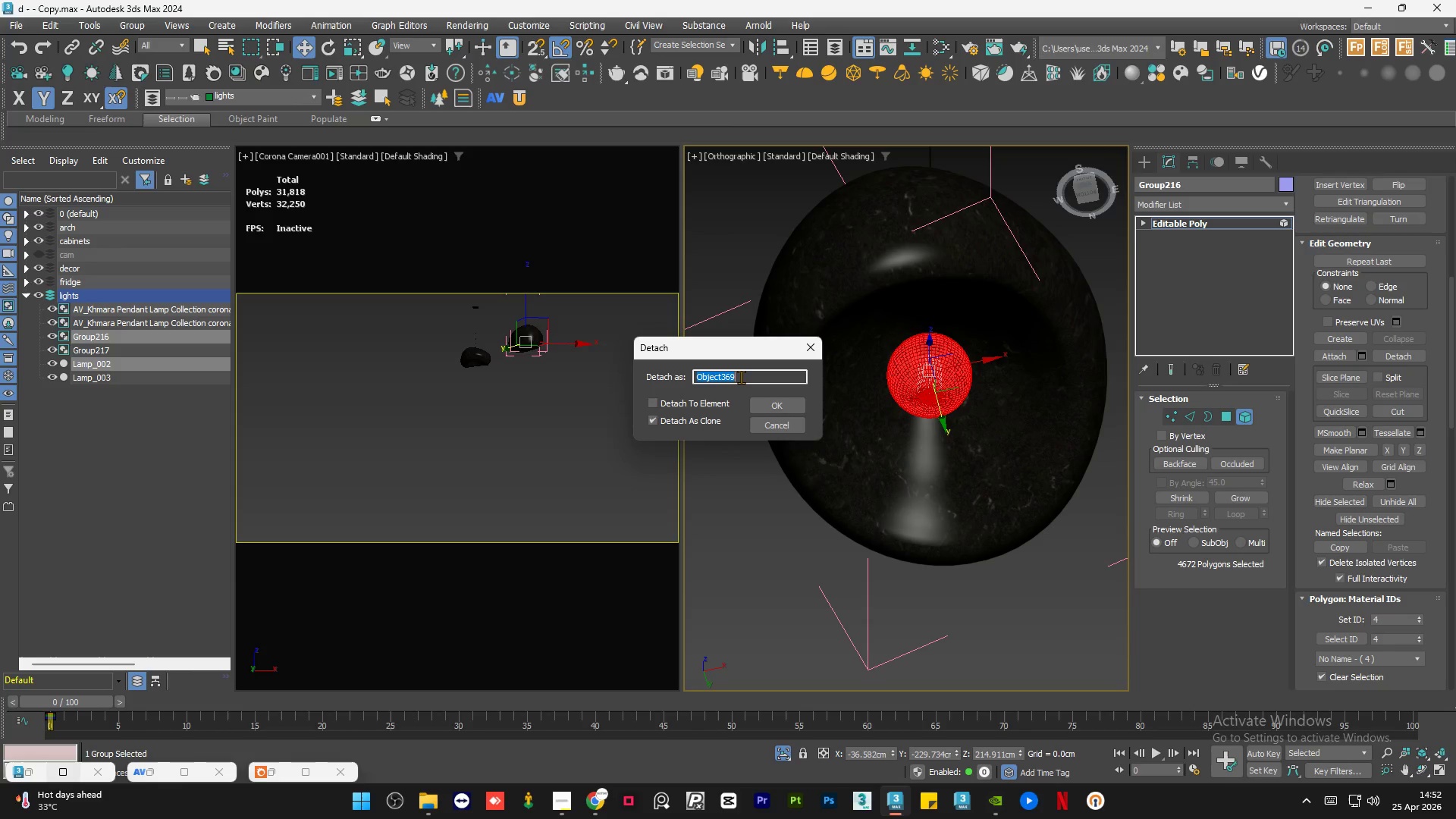 
type(glass)
 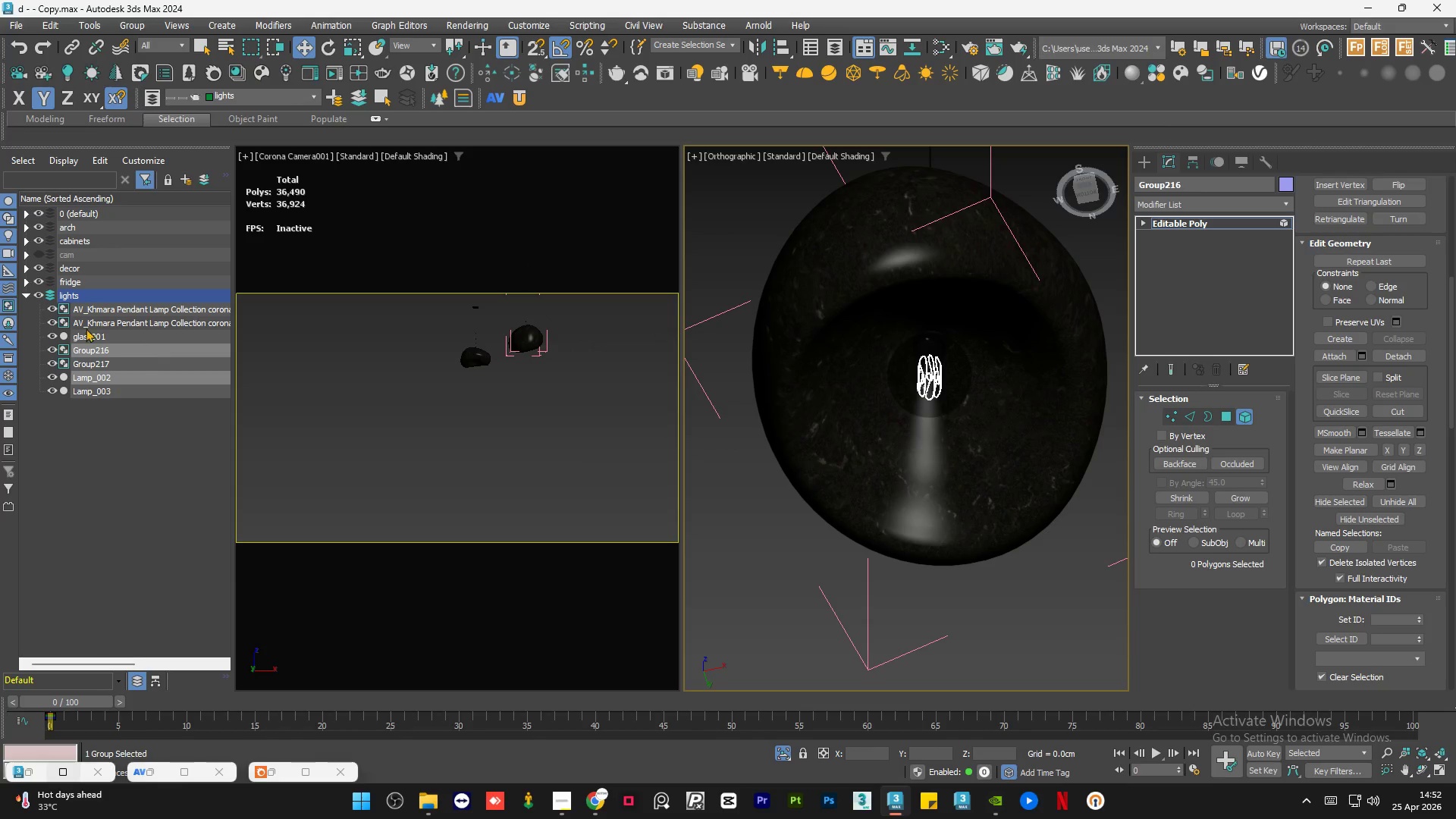 
left_click([50, 332])
 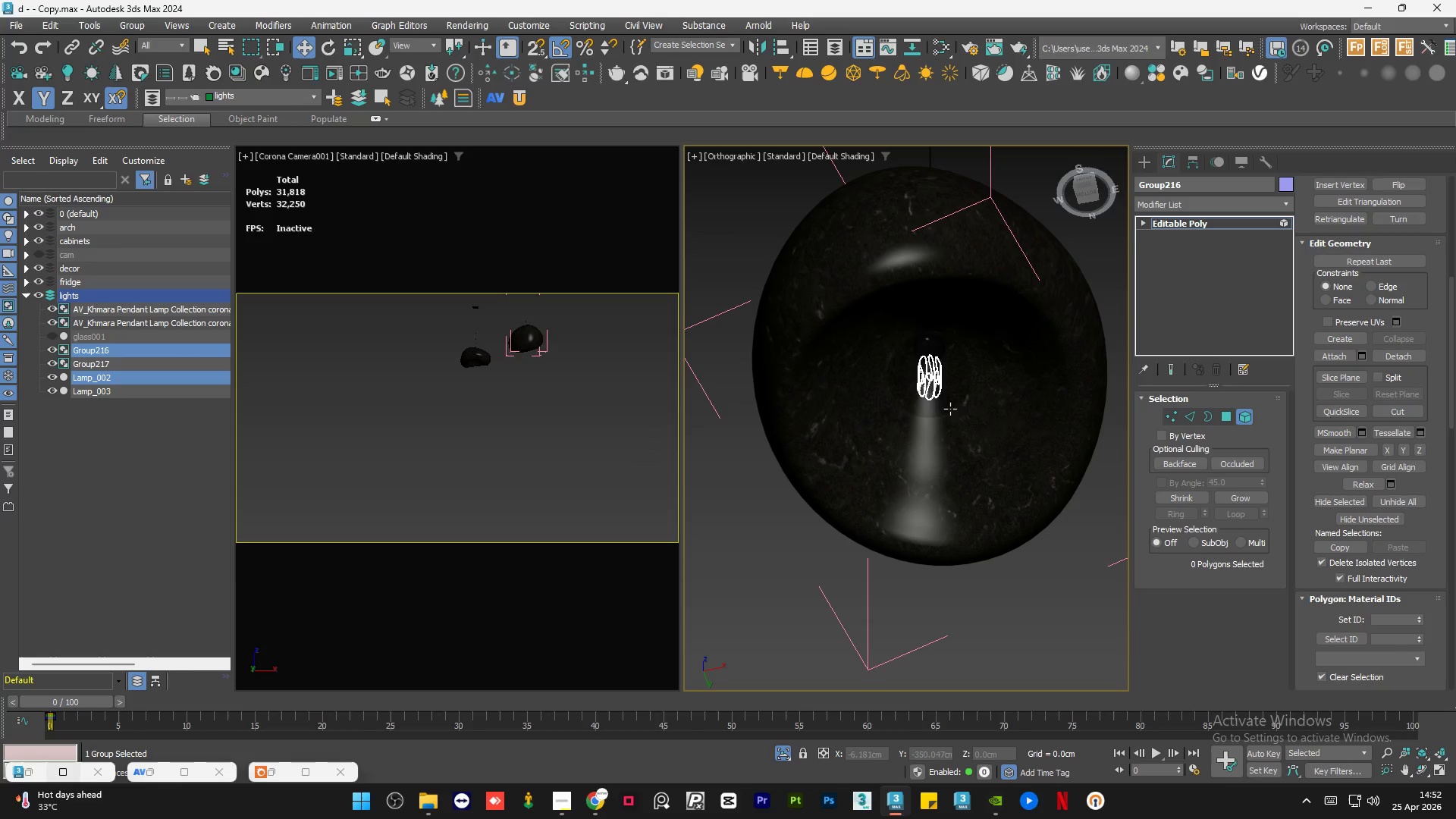 
left_click([935, 395])
 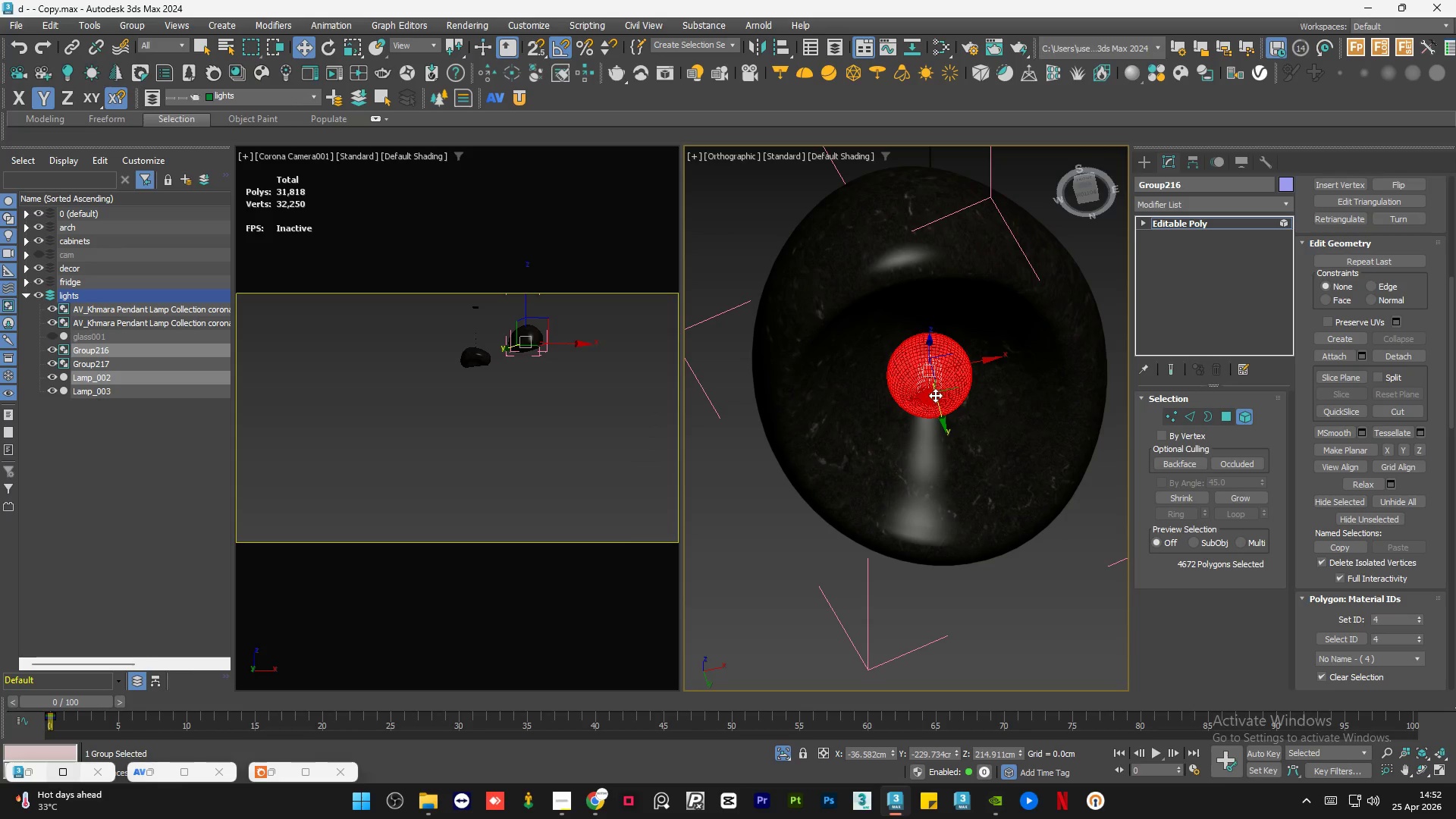 
key(Delete)
 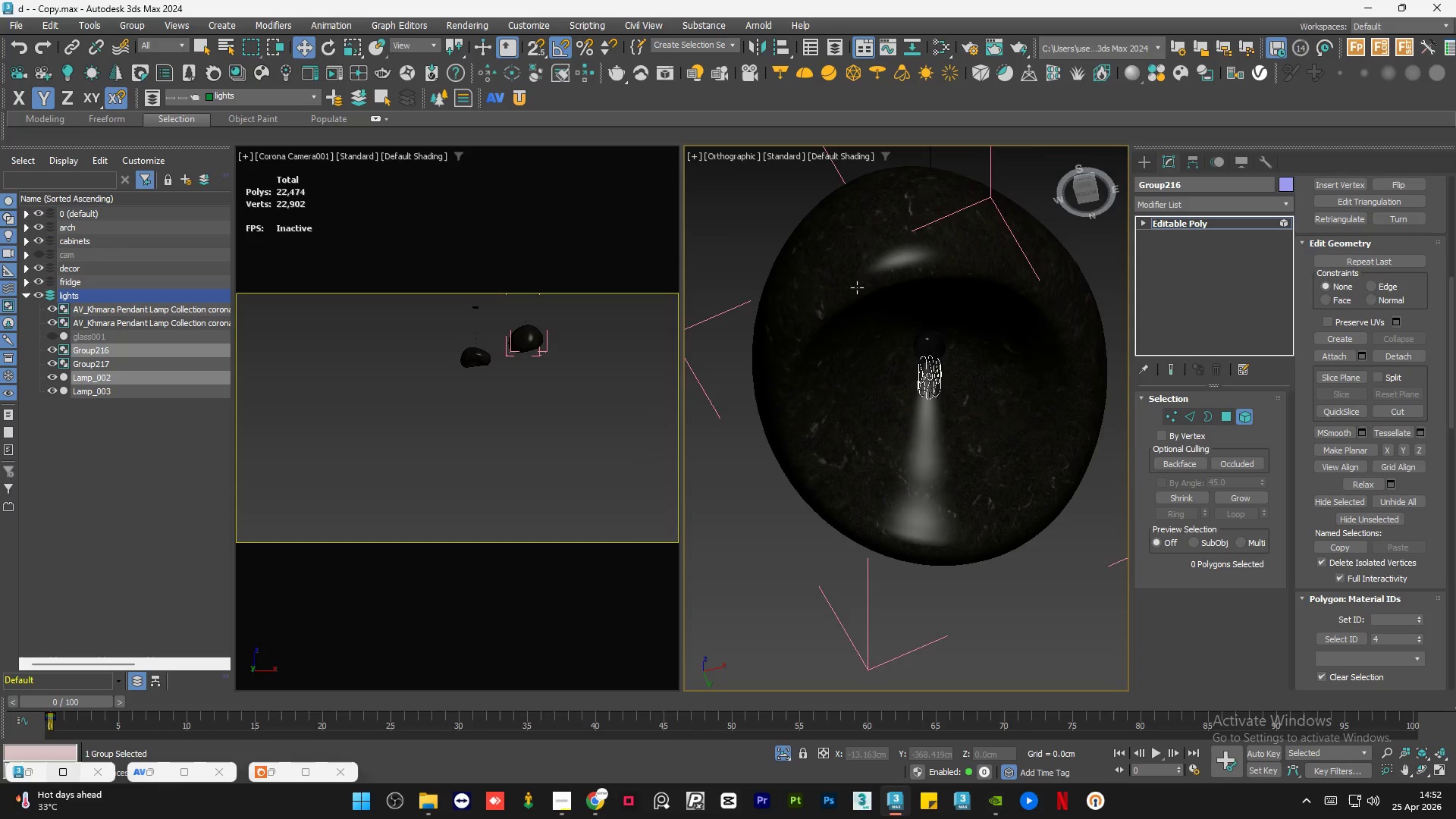 
scroll: coordinate [856, 293], scroll_direction: down, amount: 6.0
 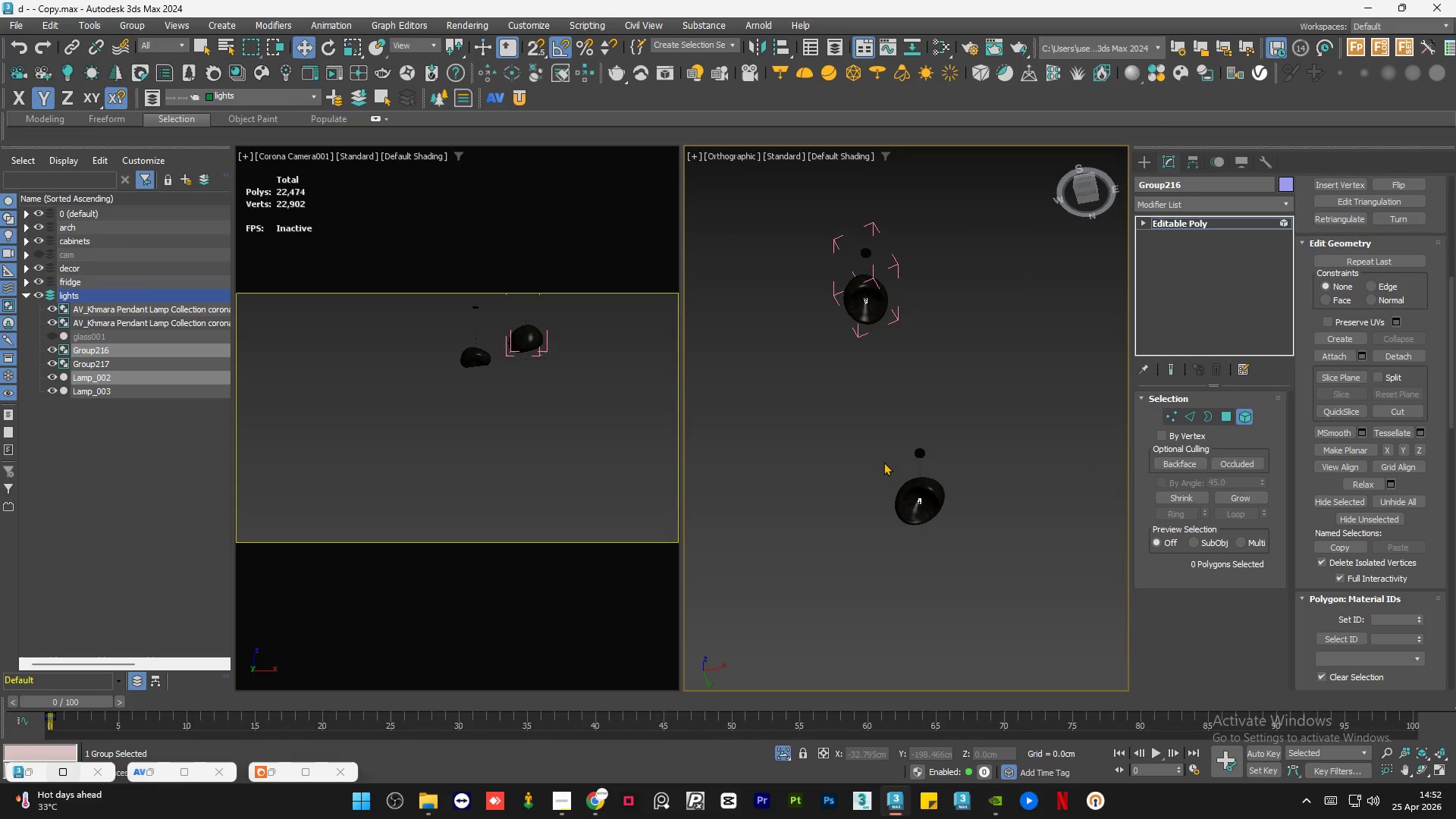 
scroll: coordinate [937, 566], scroll_direction: up, amount: 9.0
 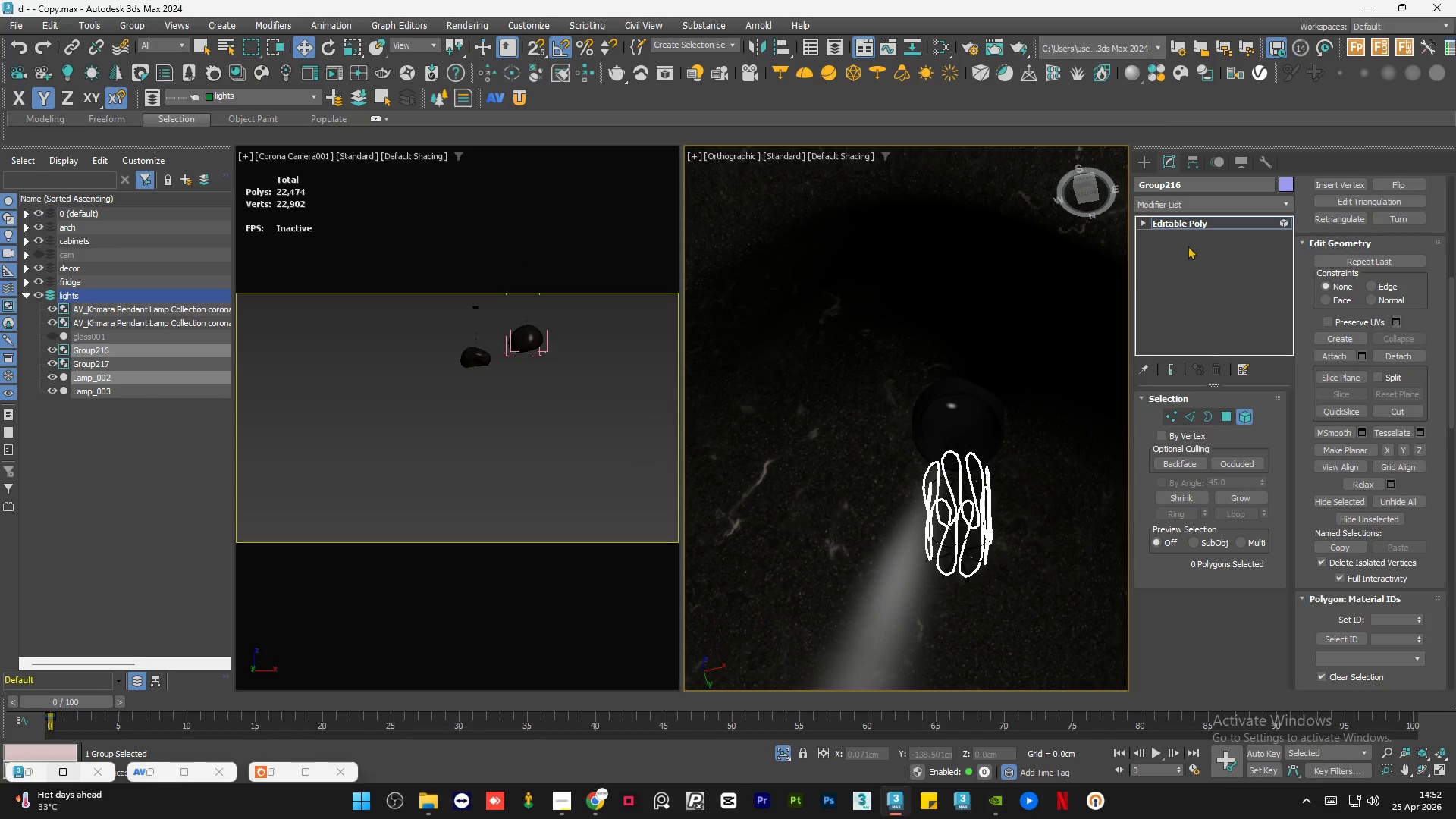 
left_click([1204, 225])
 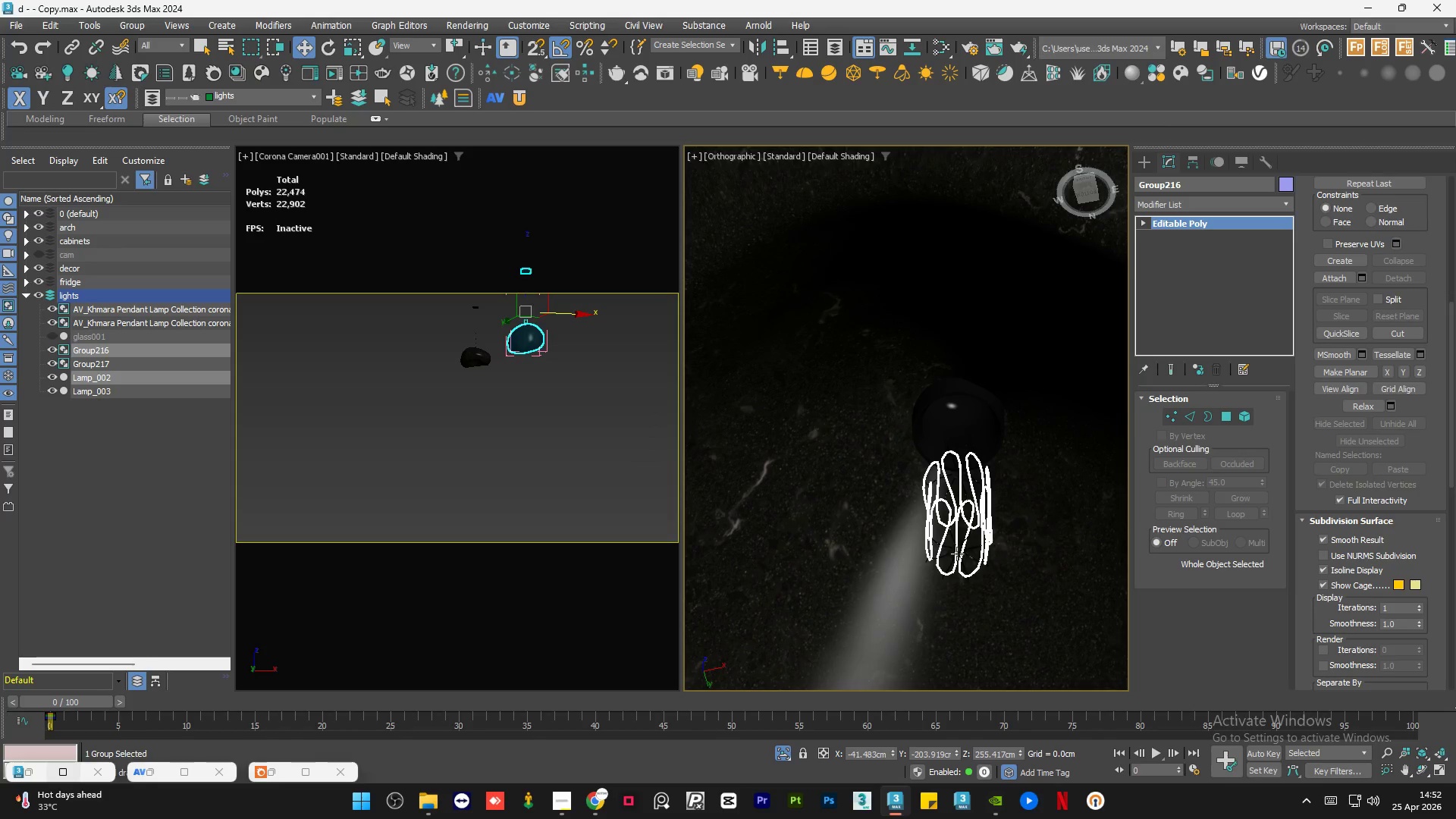 
scroll: coordinate [969, 504], scroll_direction: down, amount: 8.0
 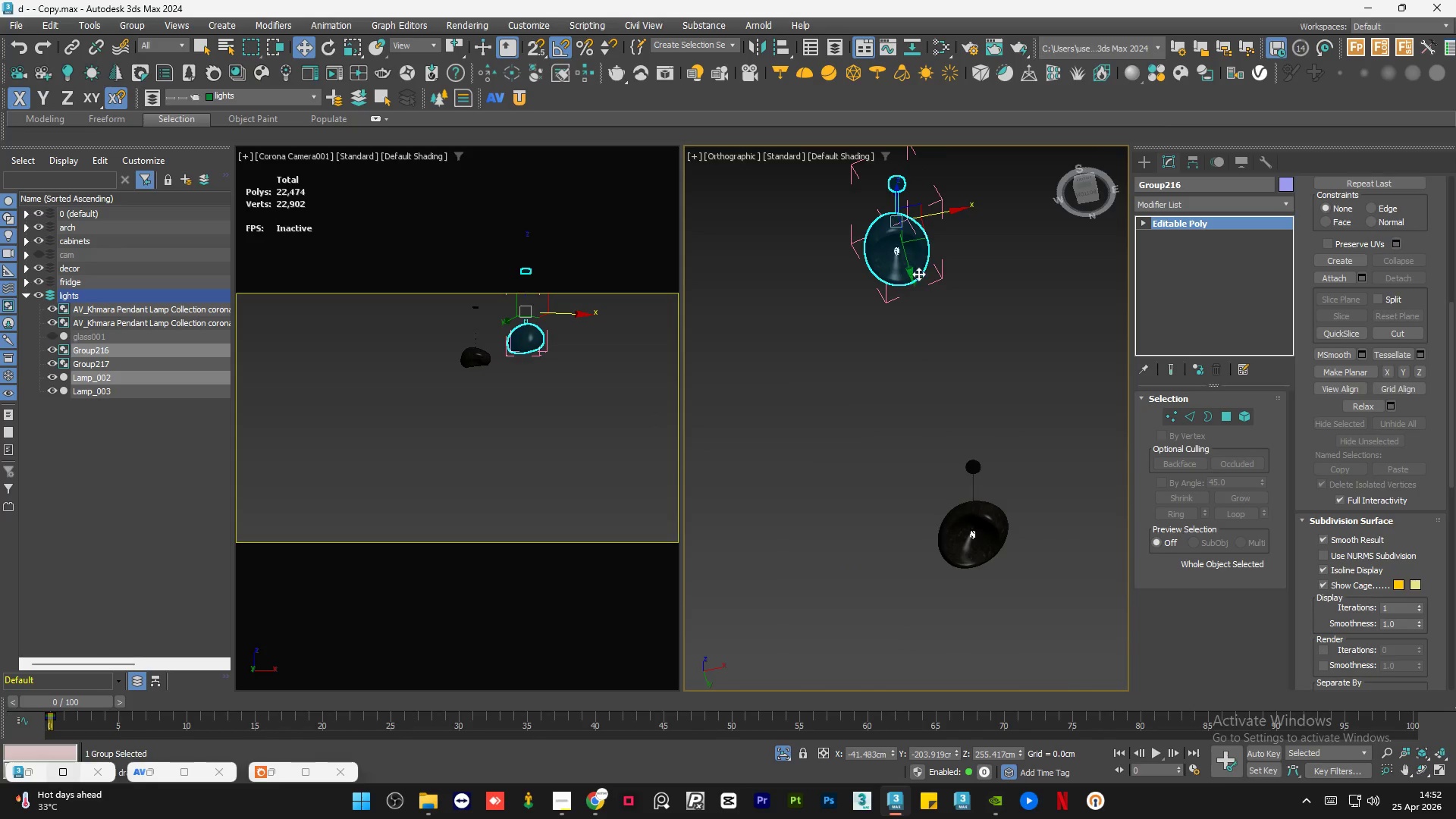 
scroll: coordinate [825, 246], scroll_direction: up, amount: 8.0
 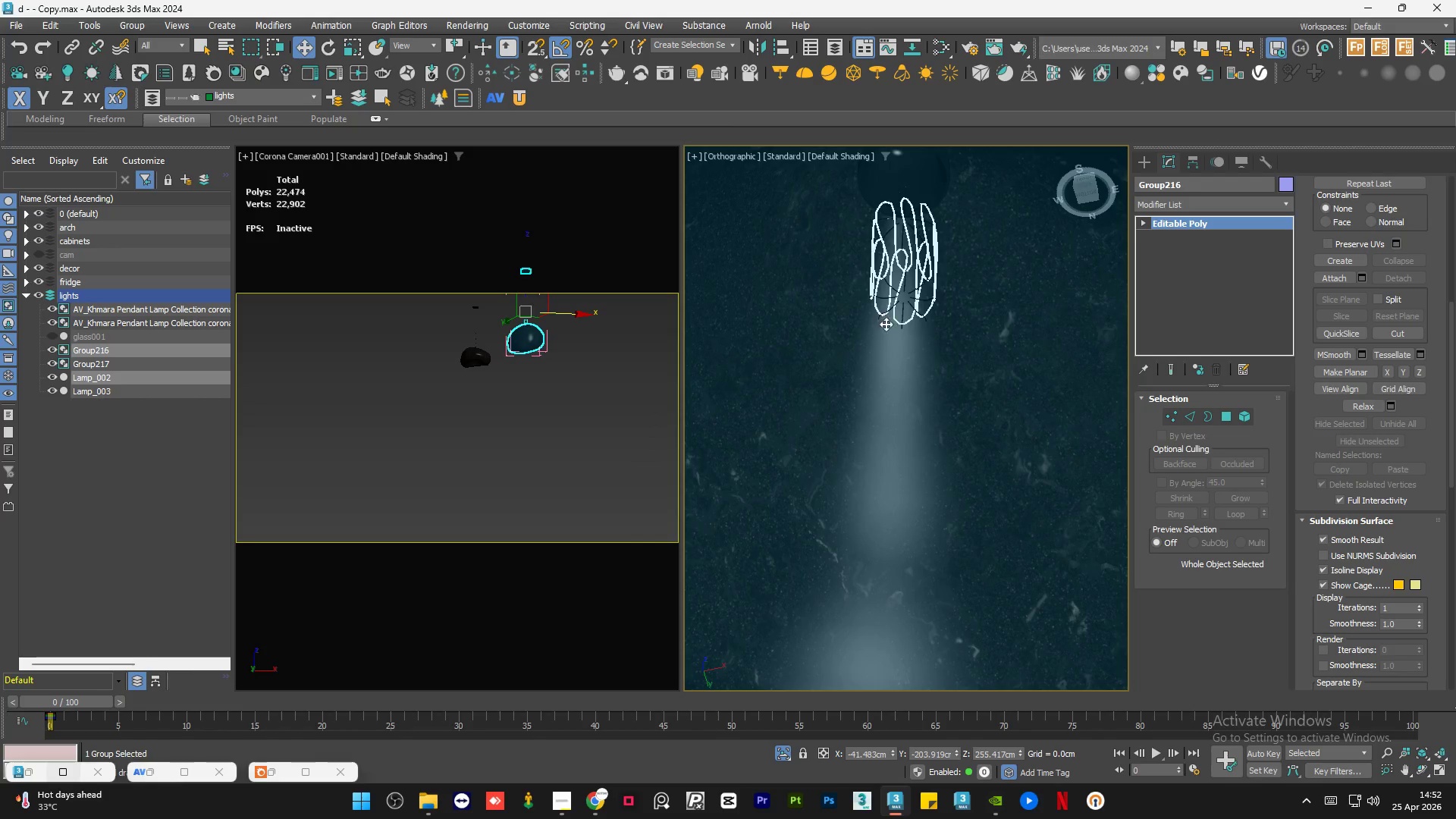 
scroll: coordinate [904, 361], scroll_direction: down, amount: 2.0
 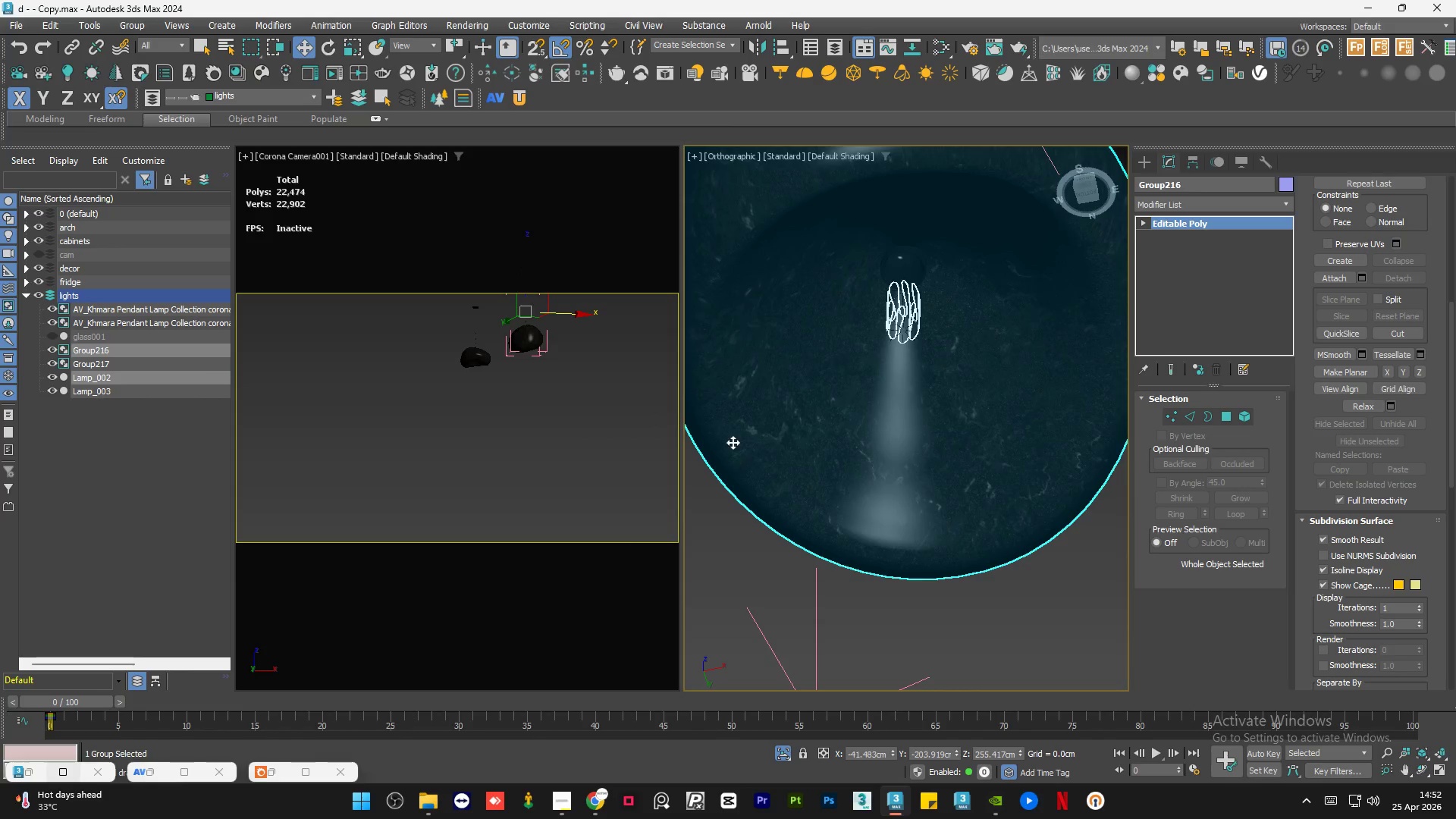 
left_click([750, 491])
 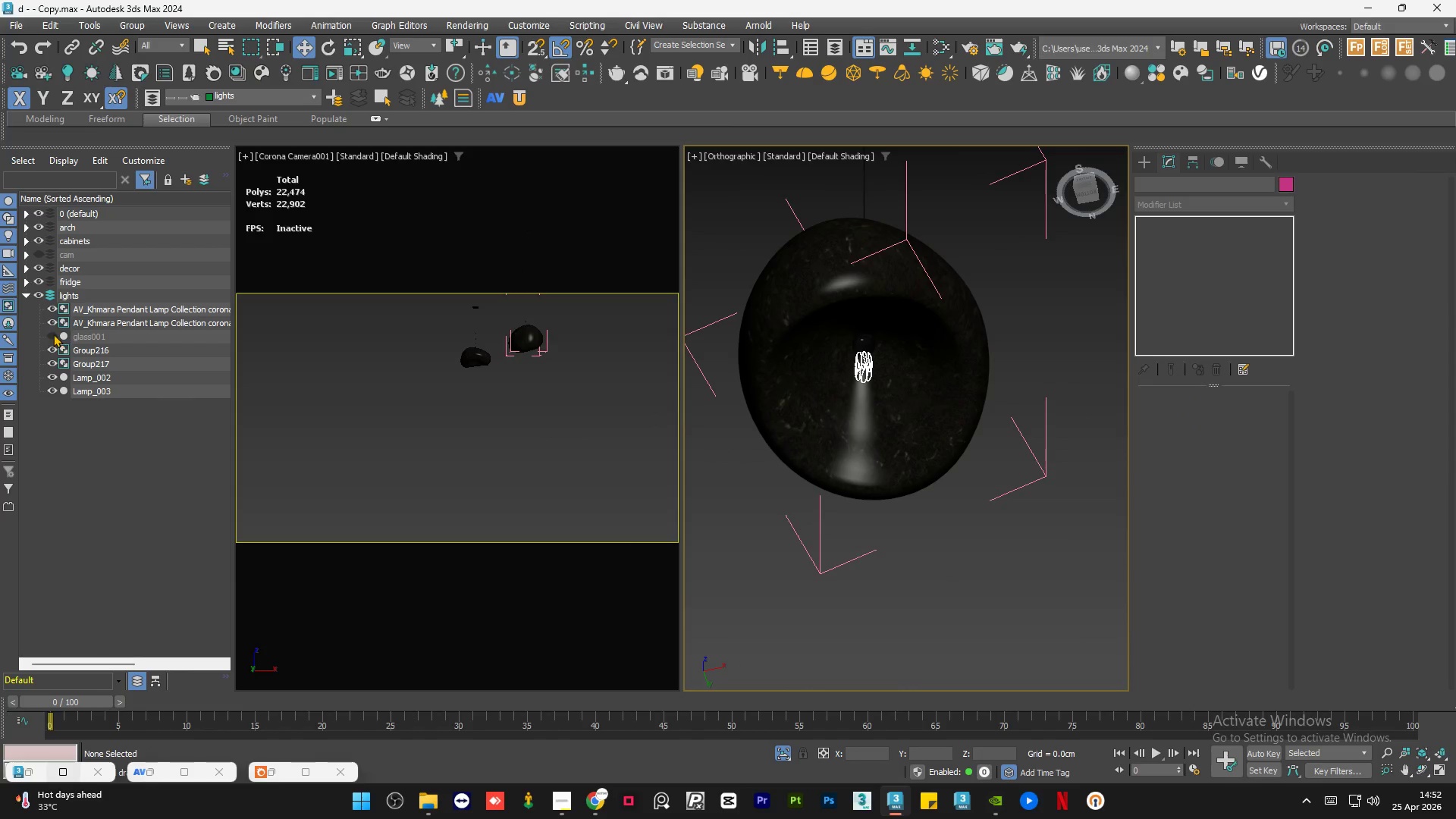 
scroll: coordinate [827, 422], scroll_direction: down, amount: 2.0
 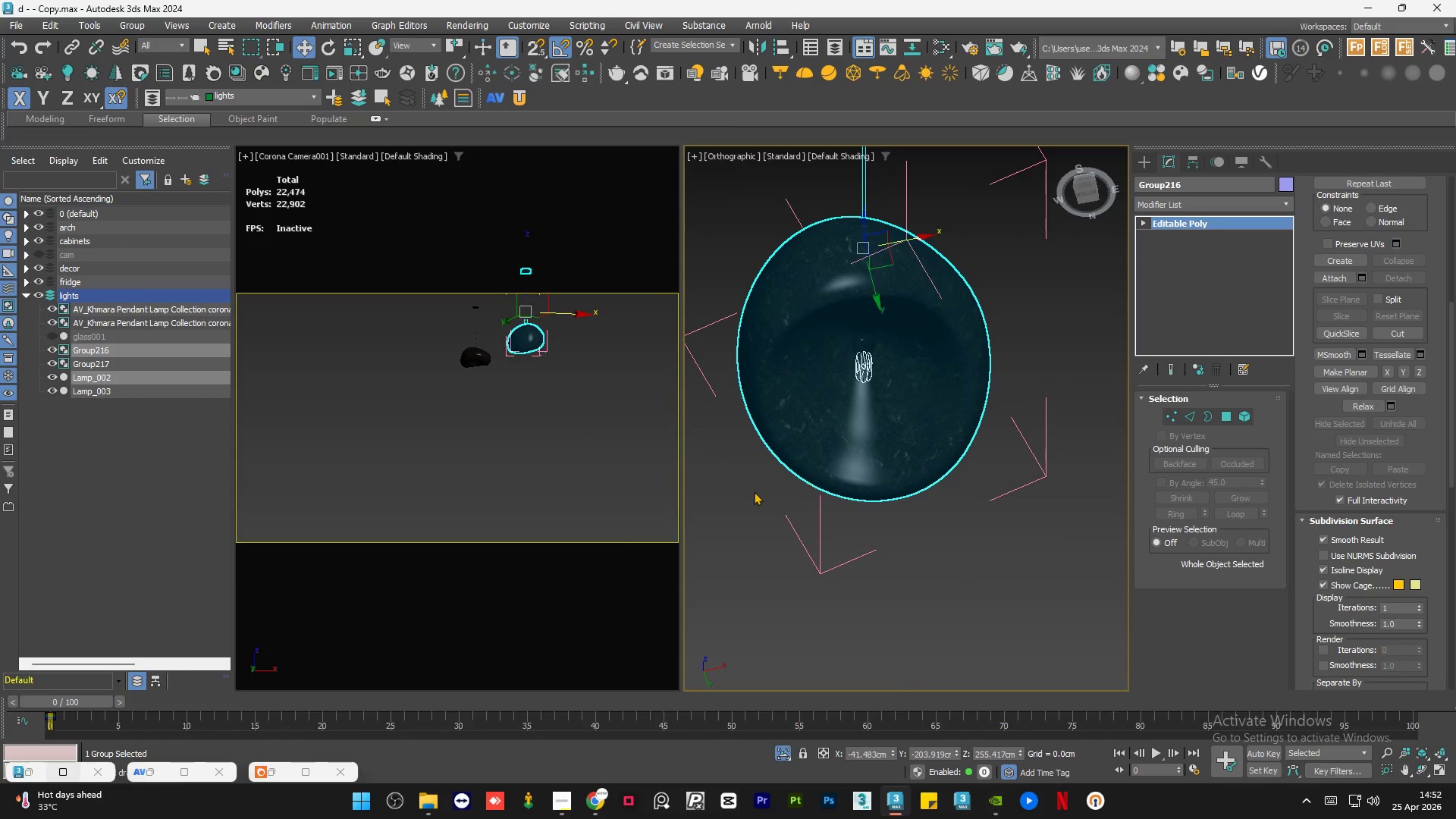 
left_click([52, 334])
 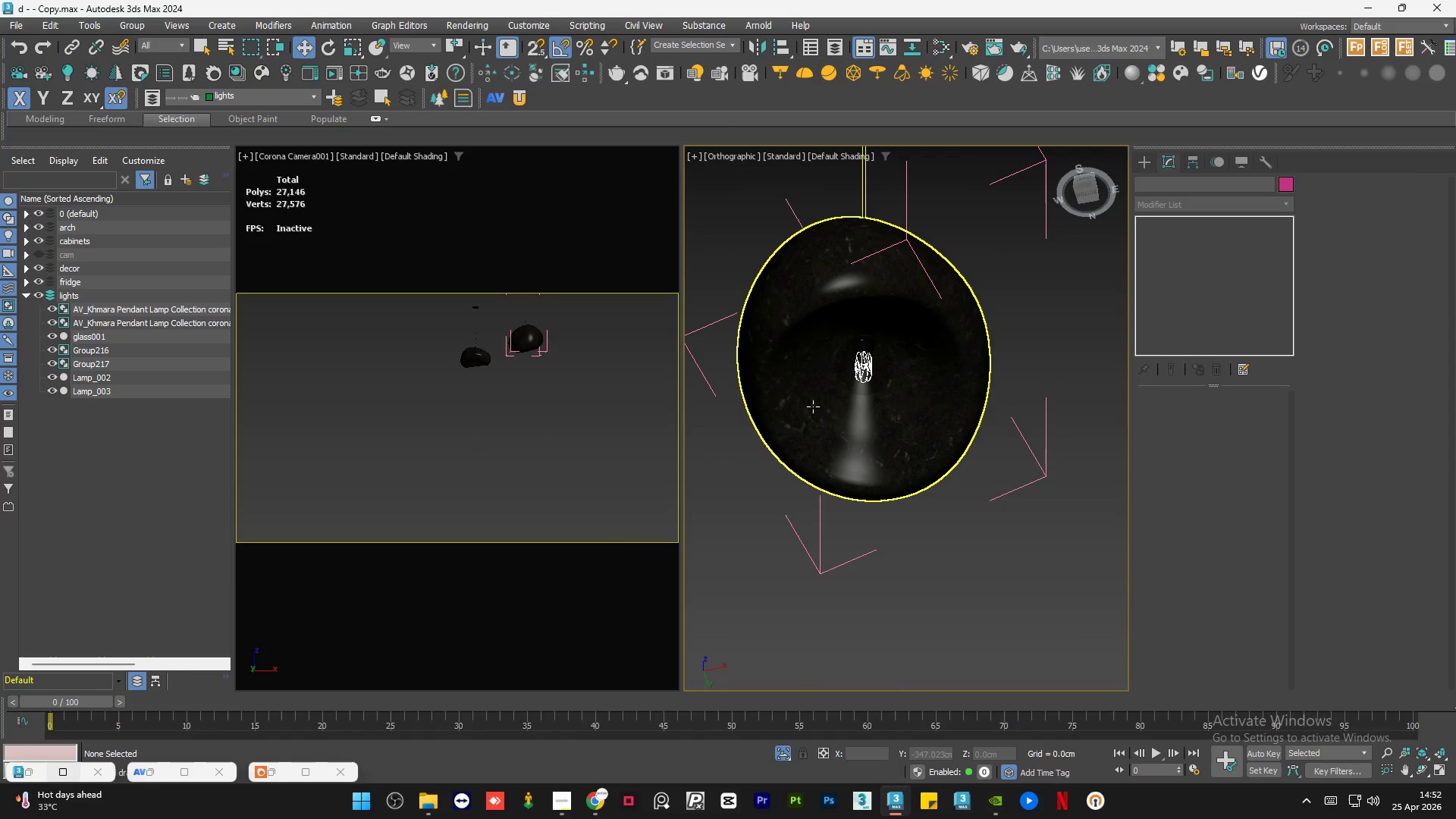 
scroll: coordinate [954, 513], scroll_direction: up, amount: 5.0
 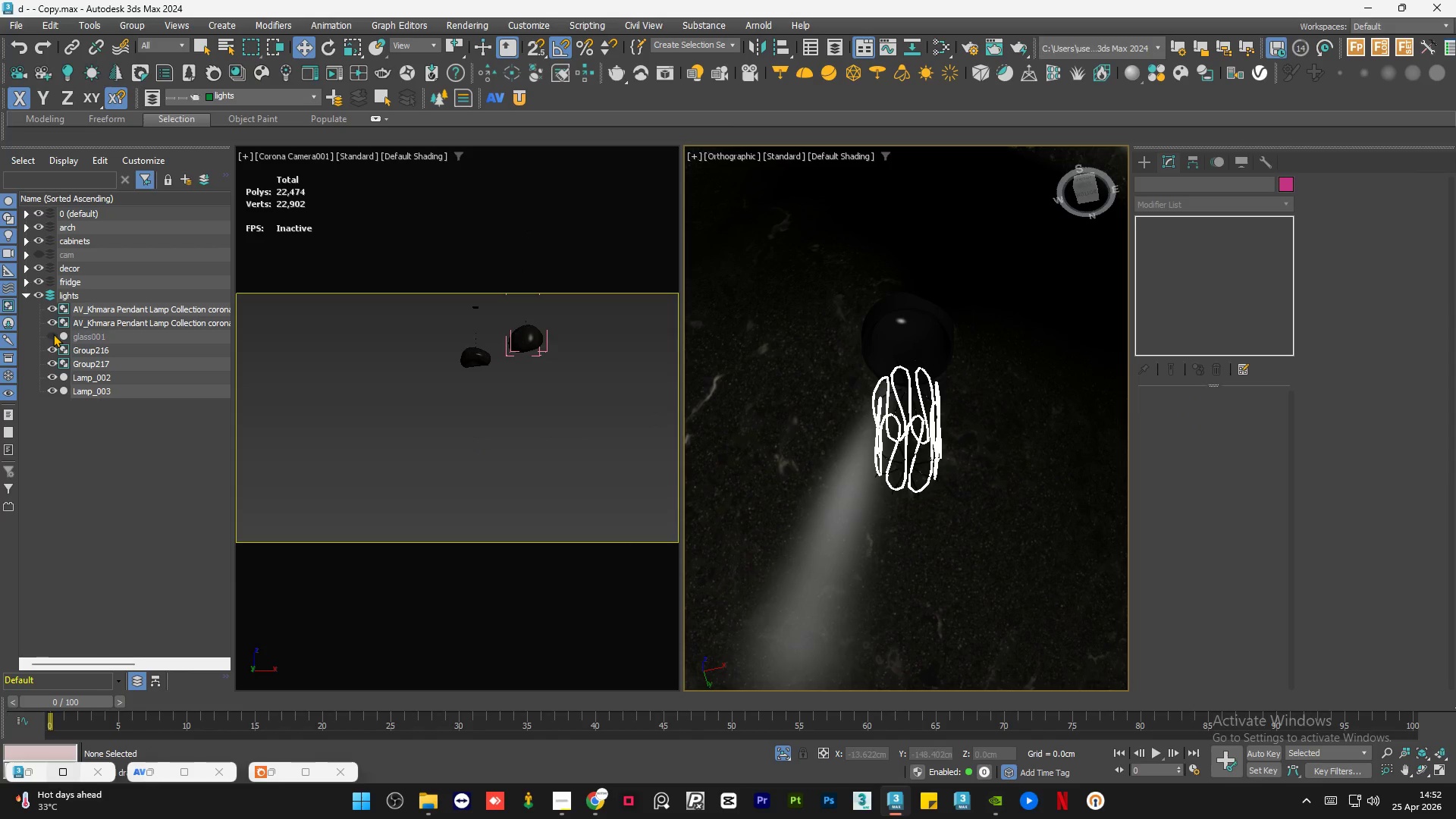 
double_click([53, 334])
 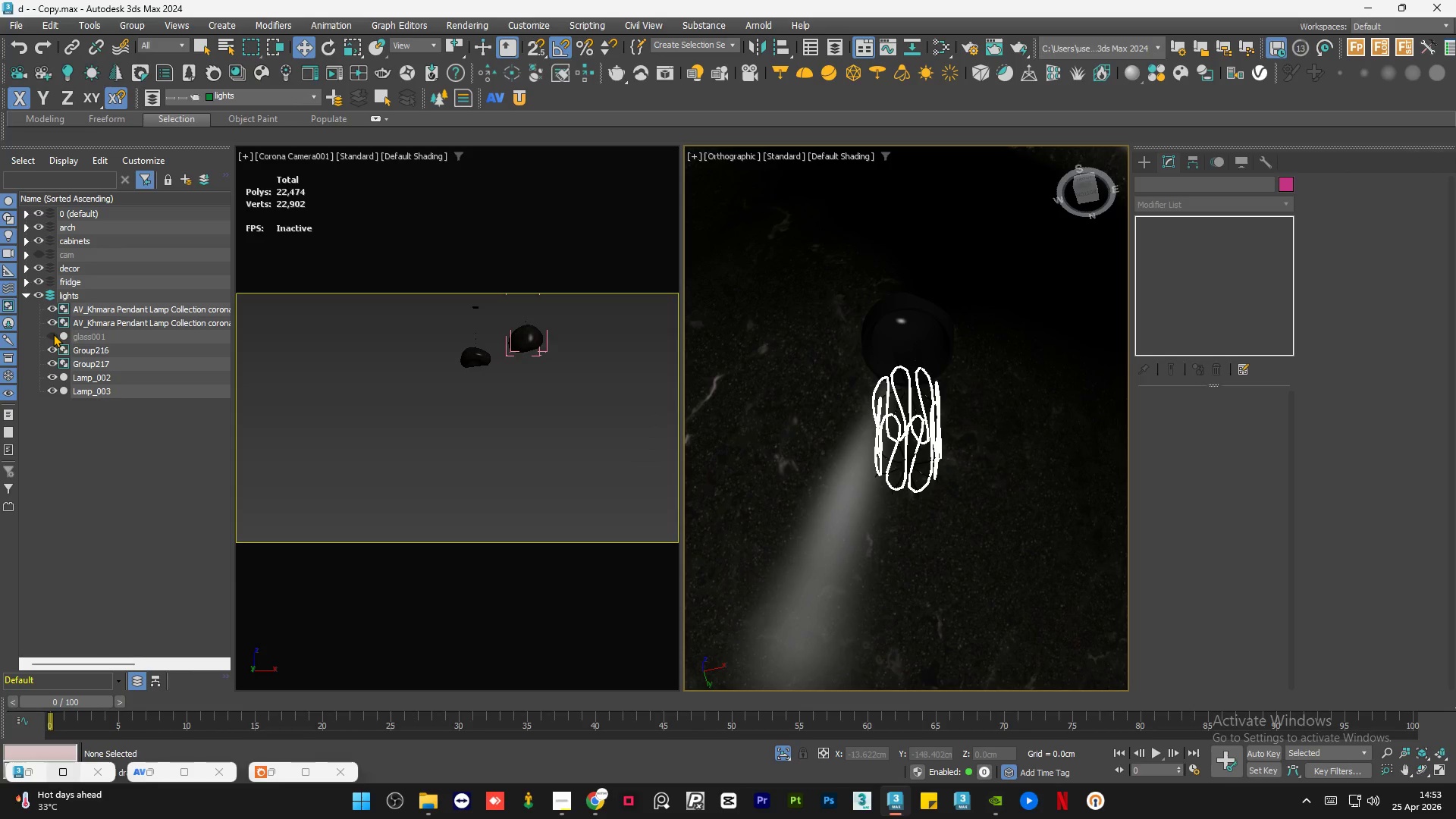 
left_click([53, 334])
 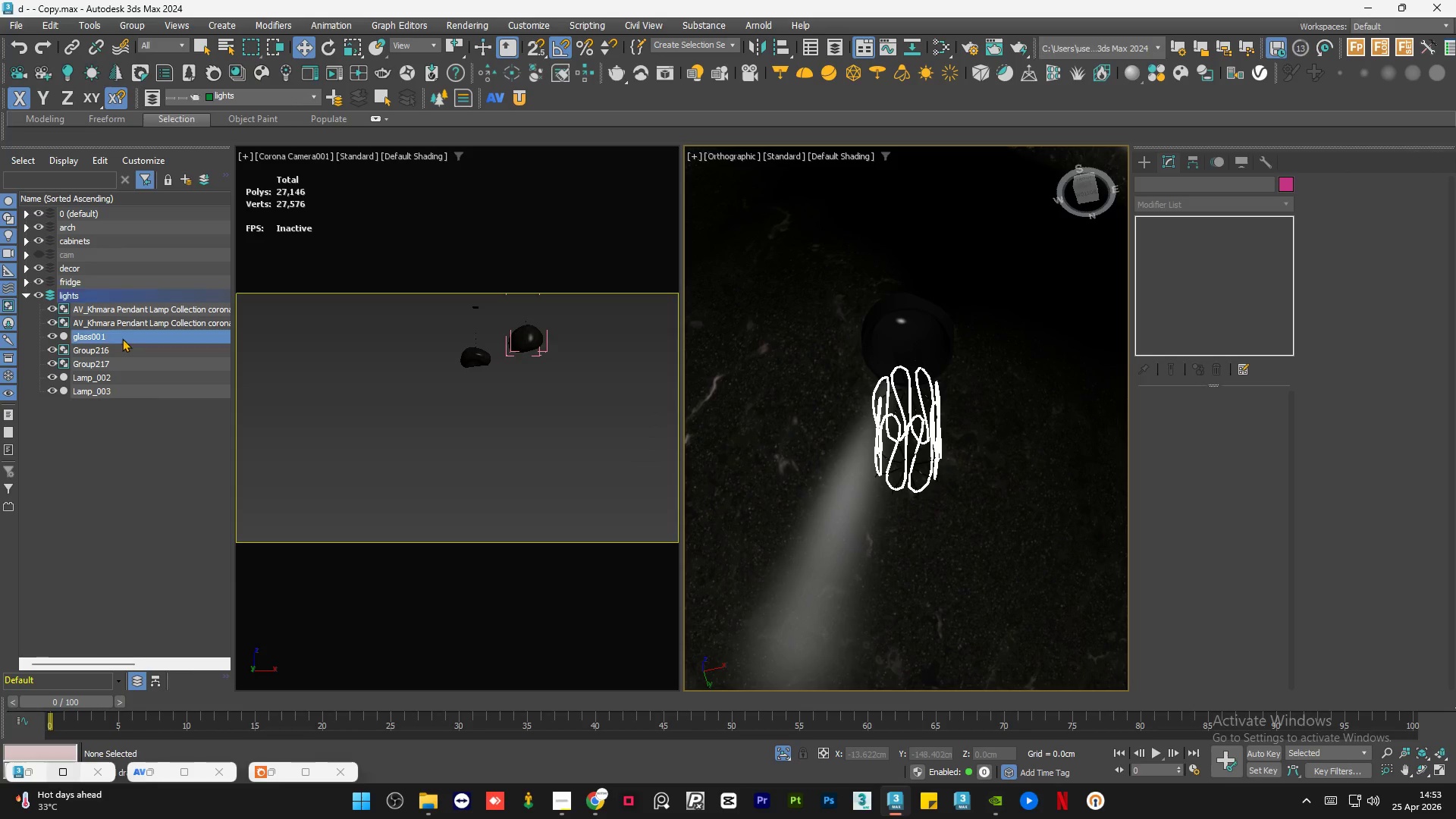 
left_click([122, 338])
 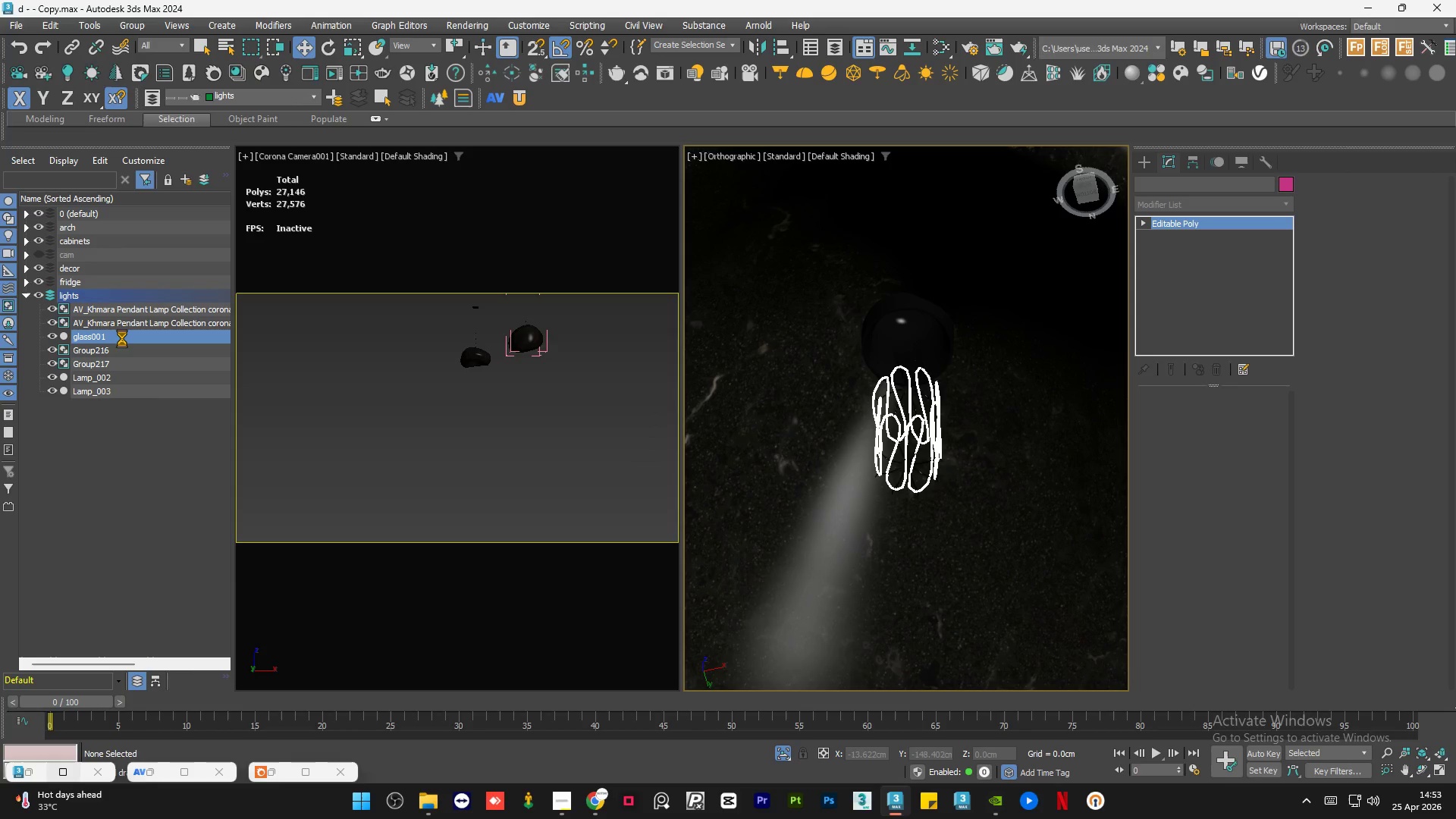 
key(Delete)
 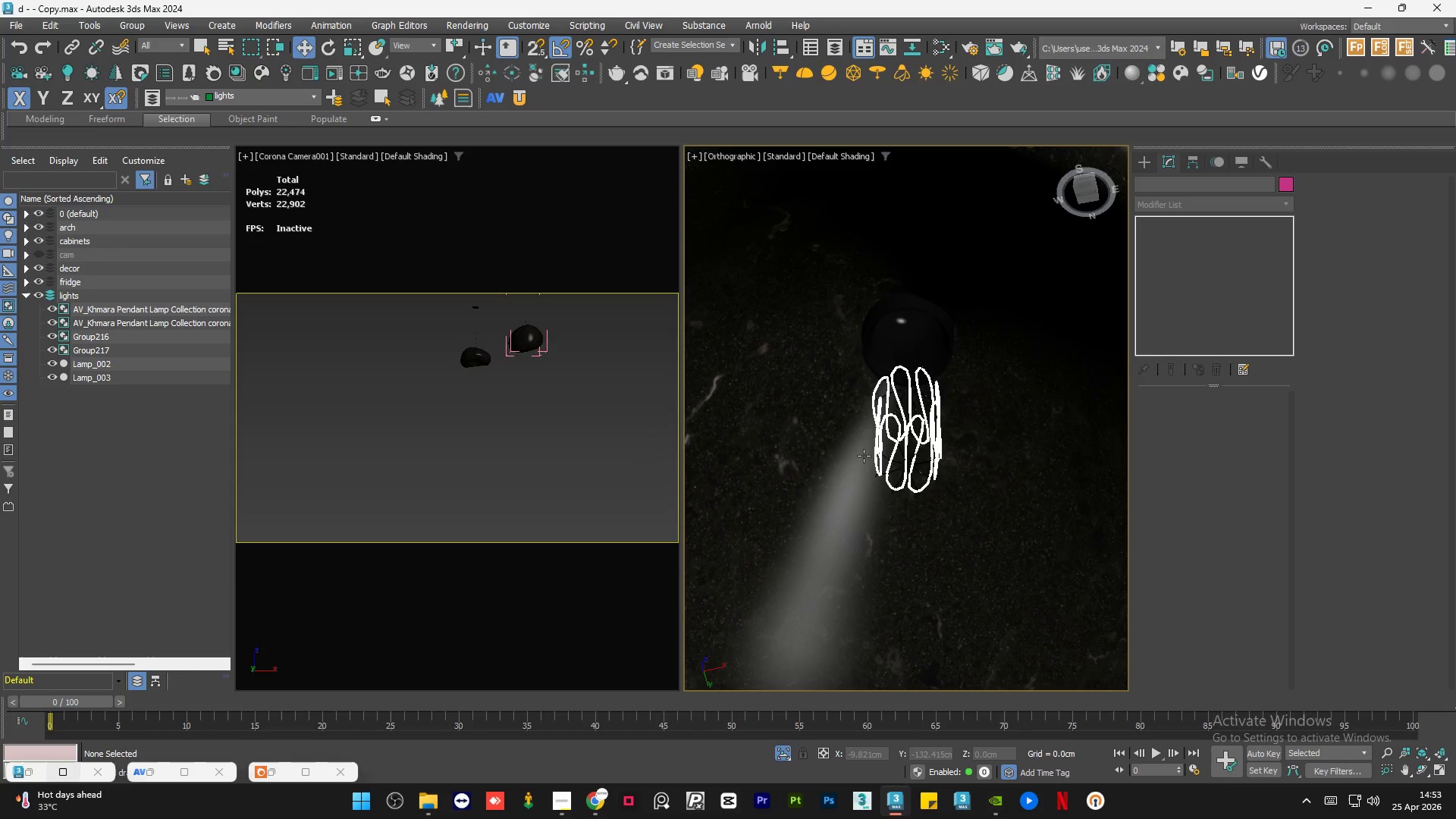 
scroll: coordinate [896, 441], scroll_direction: none, amount: 0.0
 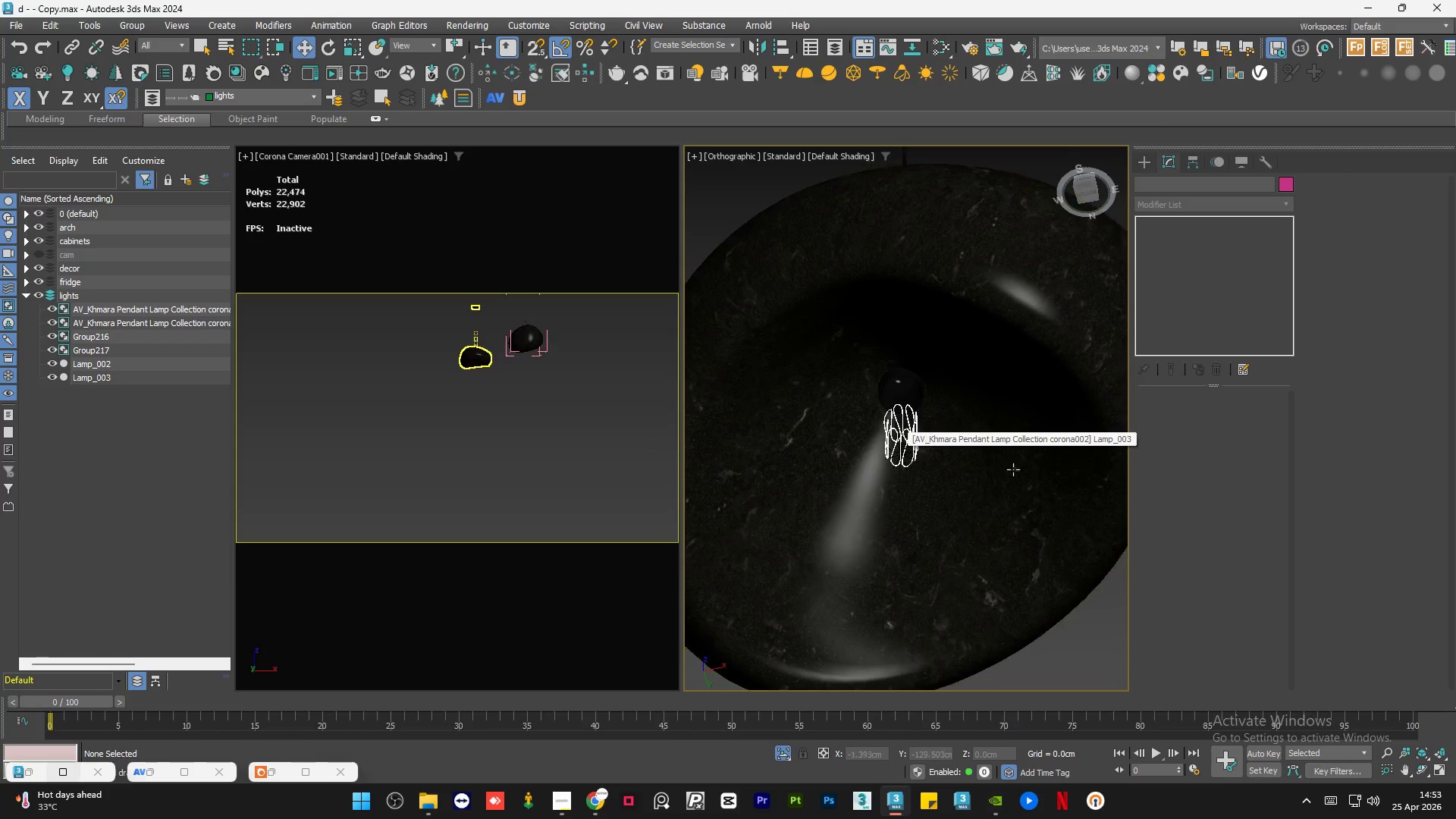 
scroll: coordinate [1053, 483], scroll_direction: down, amount: 8.0
 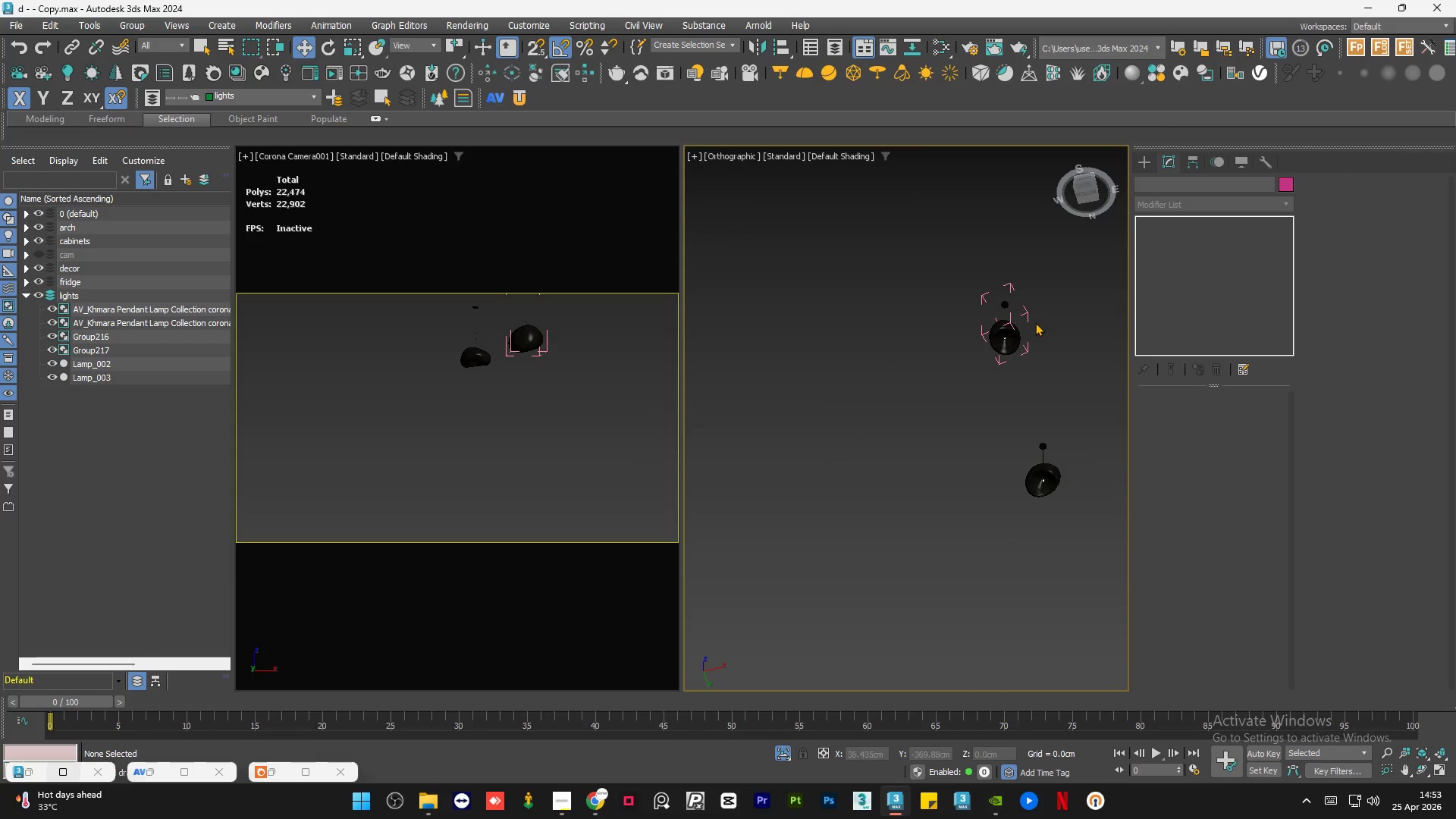 
scroll: coordinate [1001, 366], scroll_direction: up, amount: 11.0
 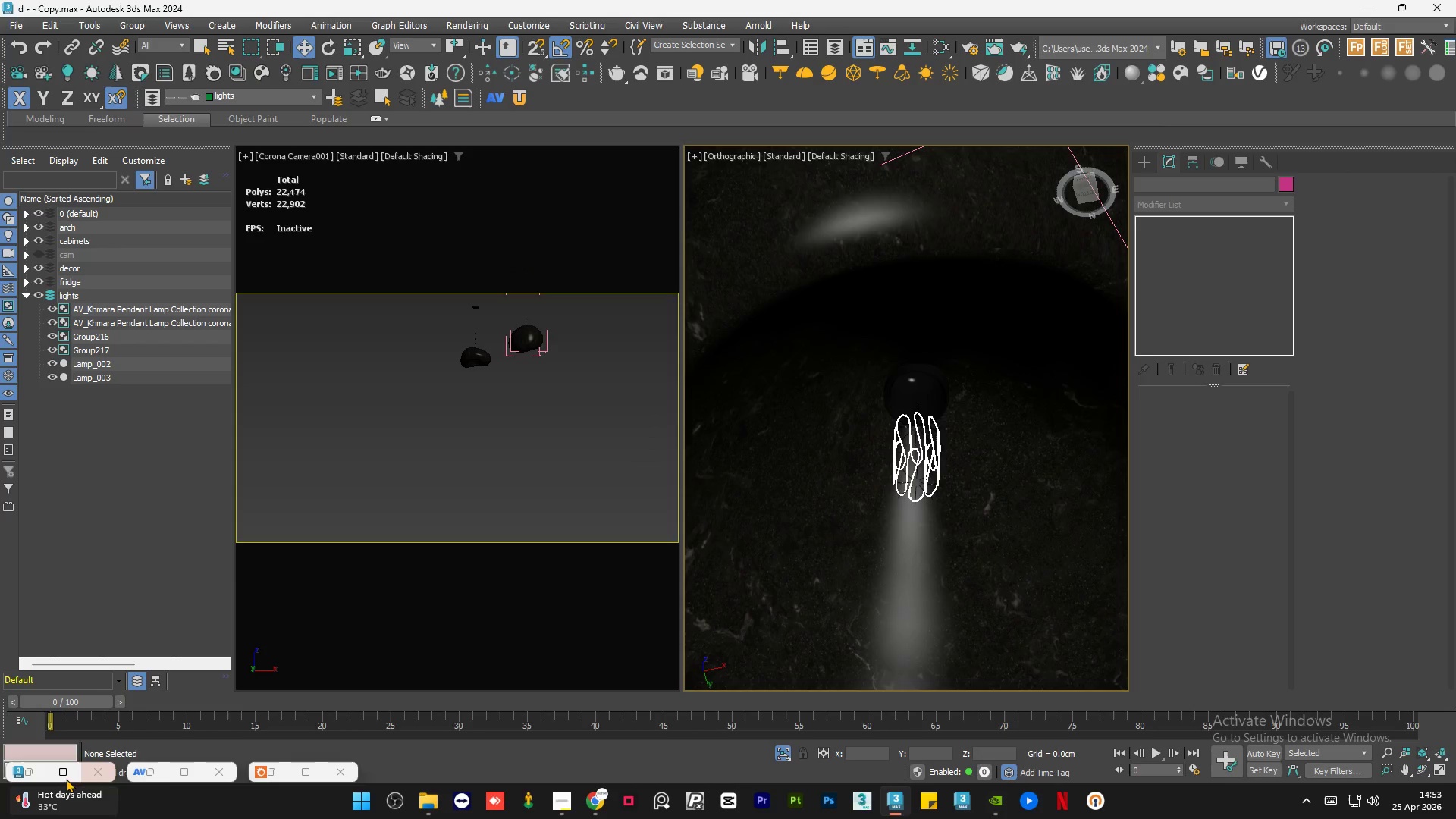 
left_click([41, 777])
 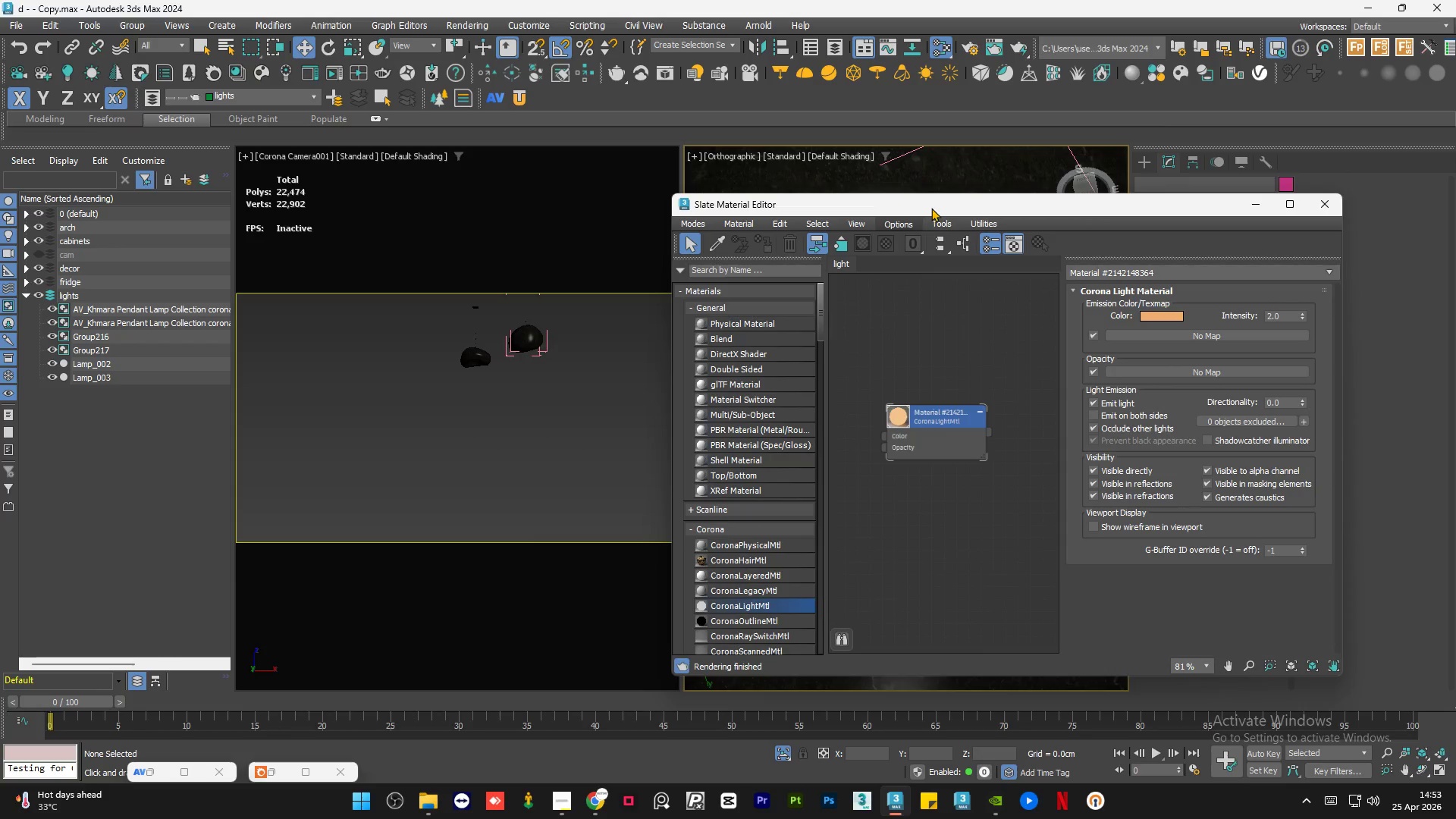 
left_click_drag(start_coordinate=[931, 208], to_coordinate=[301, 149])
 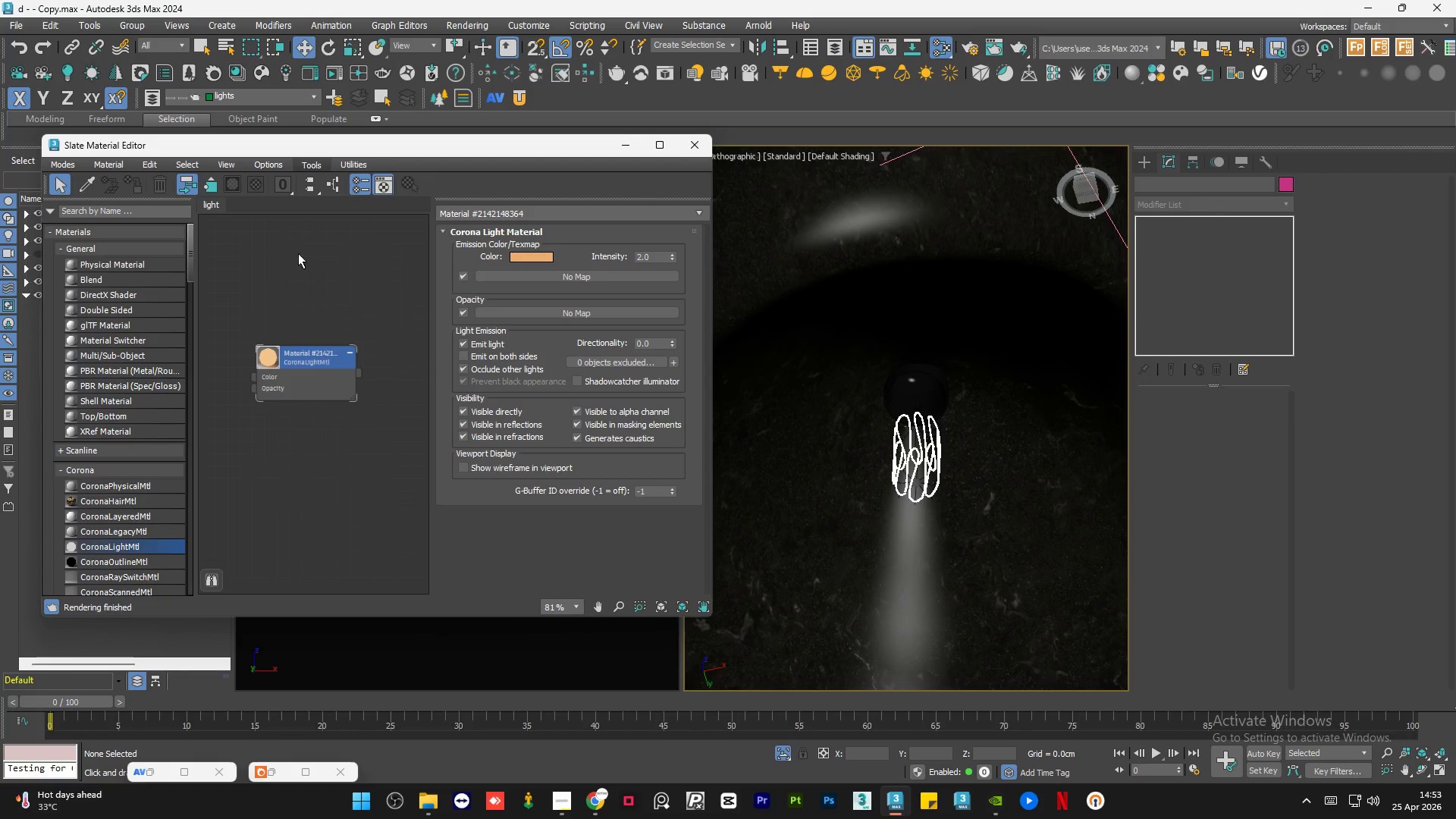 
scroll: coordinate [394, 271], scroll_direction: down, amount: 3.0
 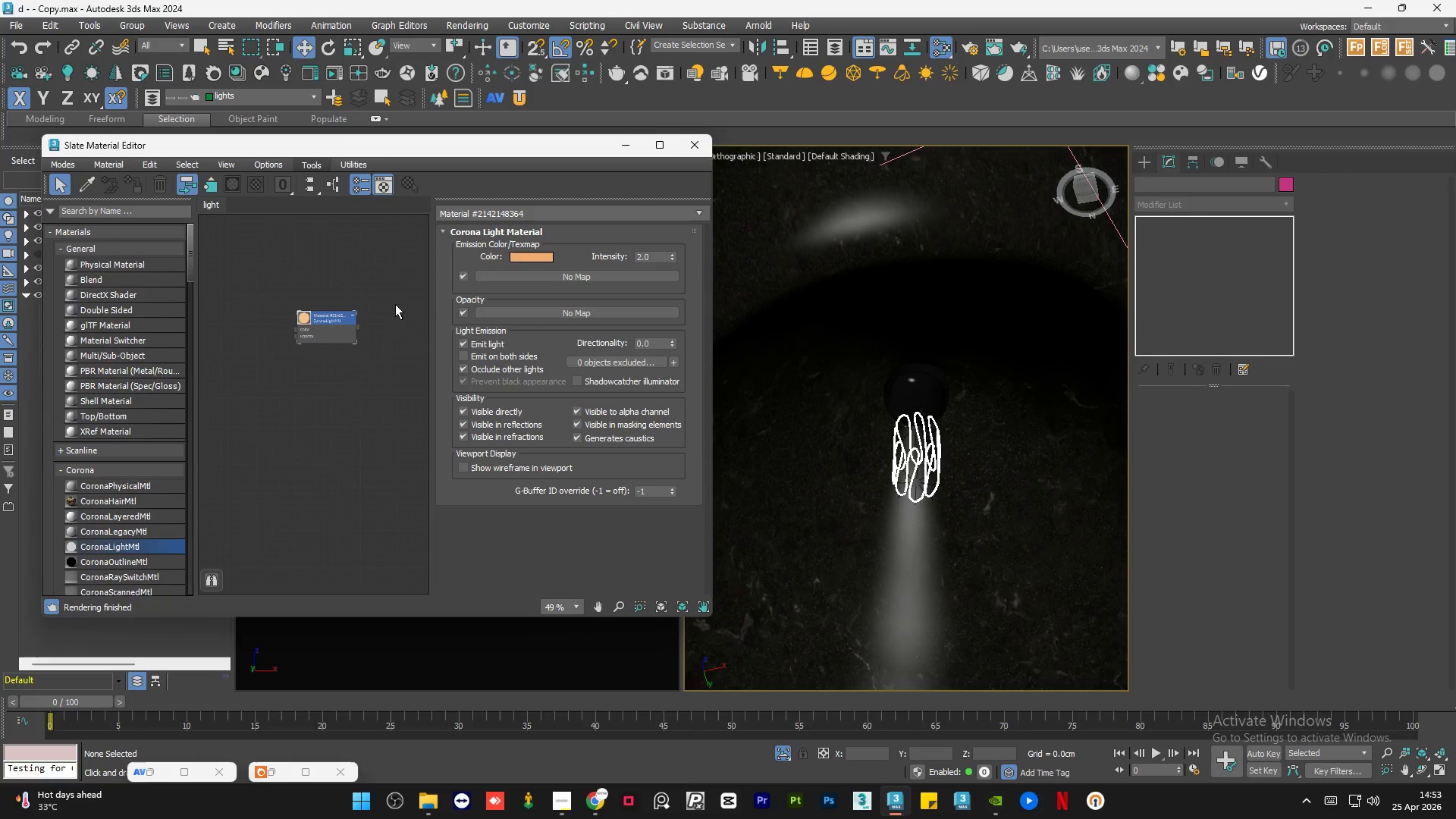 
scroll: coordinate [375, 320], scroll_direction: up, amount: 1.0
 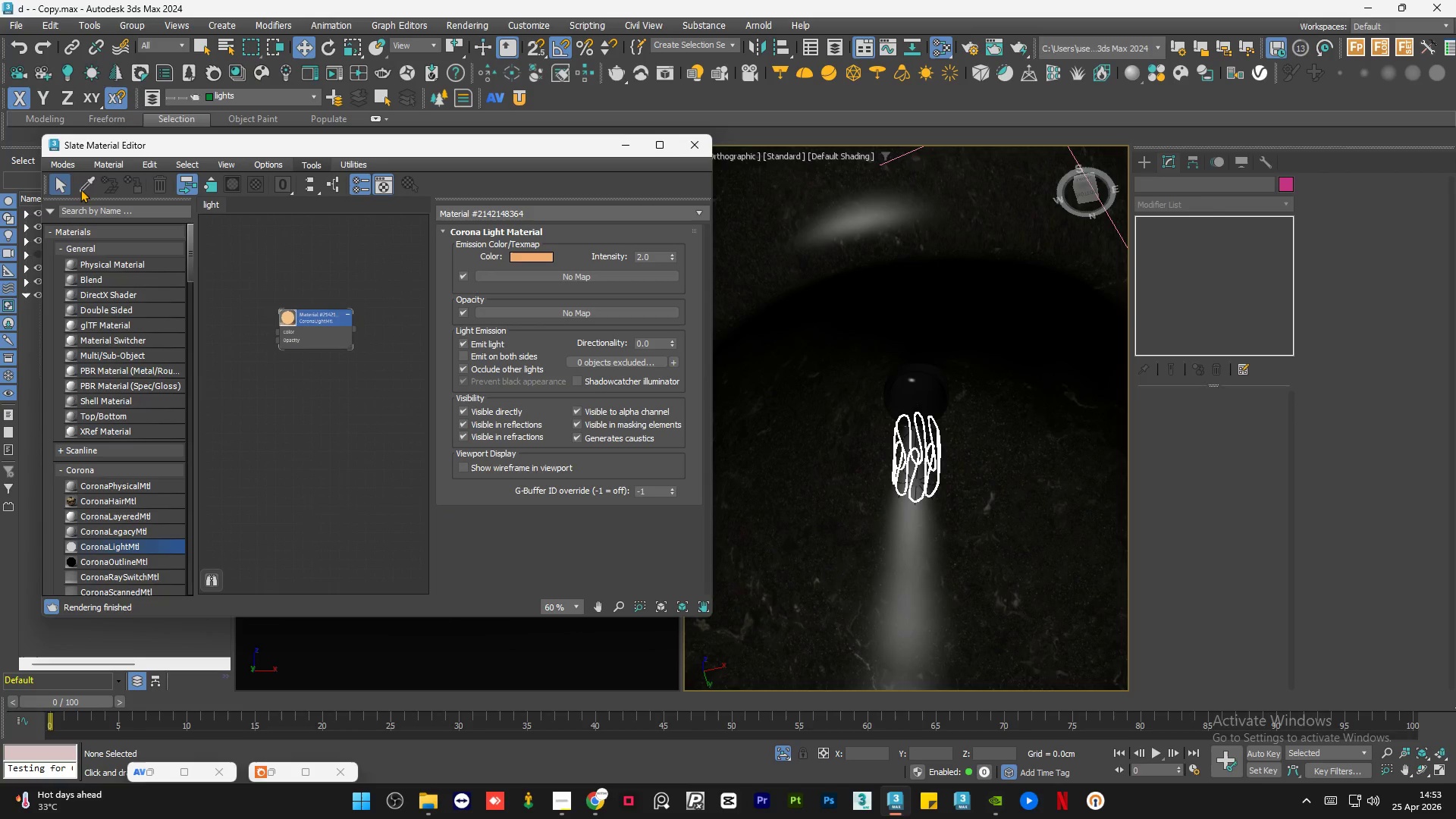 
left_click([90, 186])
 